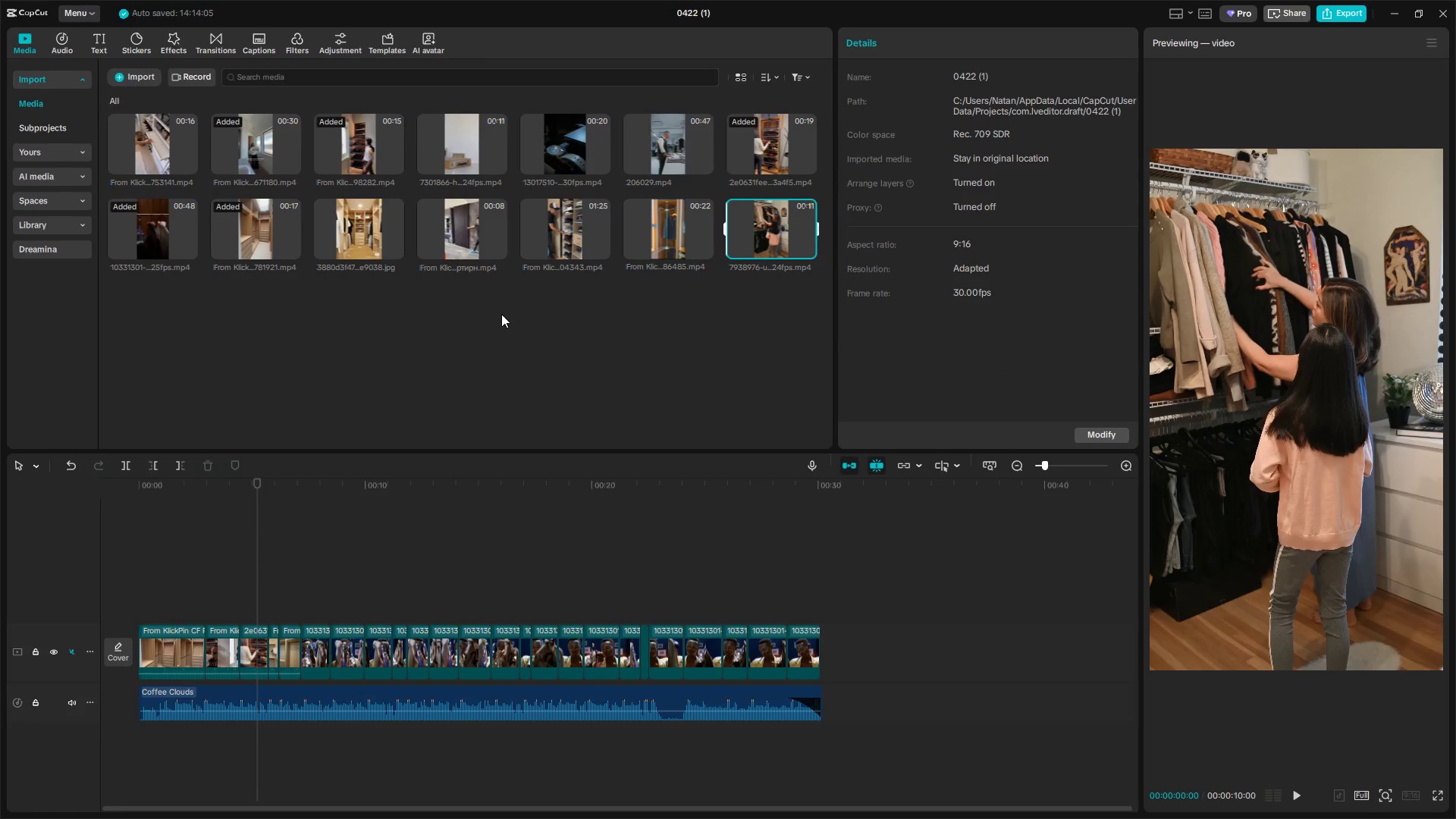 
left_click_drag(start_coordinate=[471, 218], to_coordinate=[145, 638])
 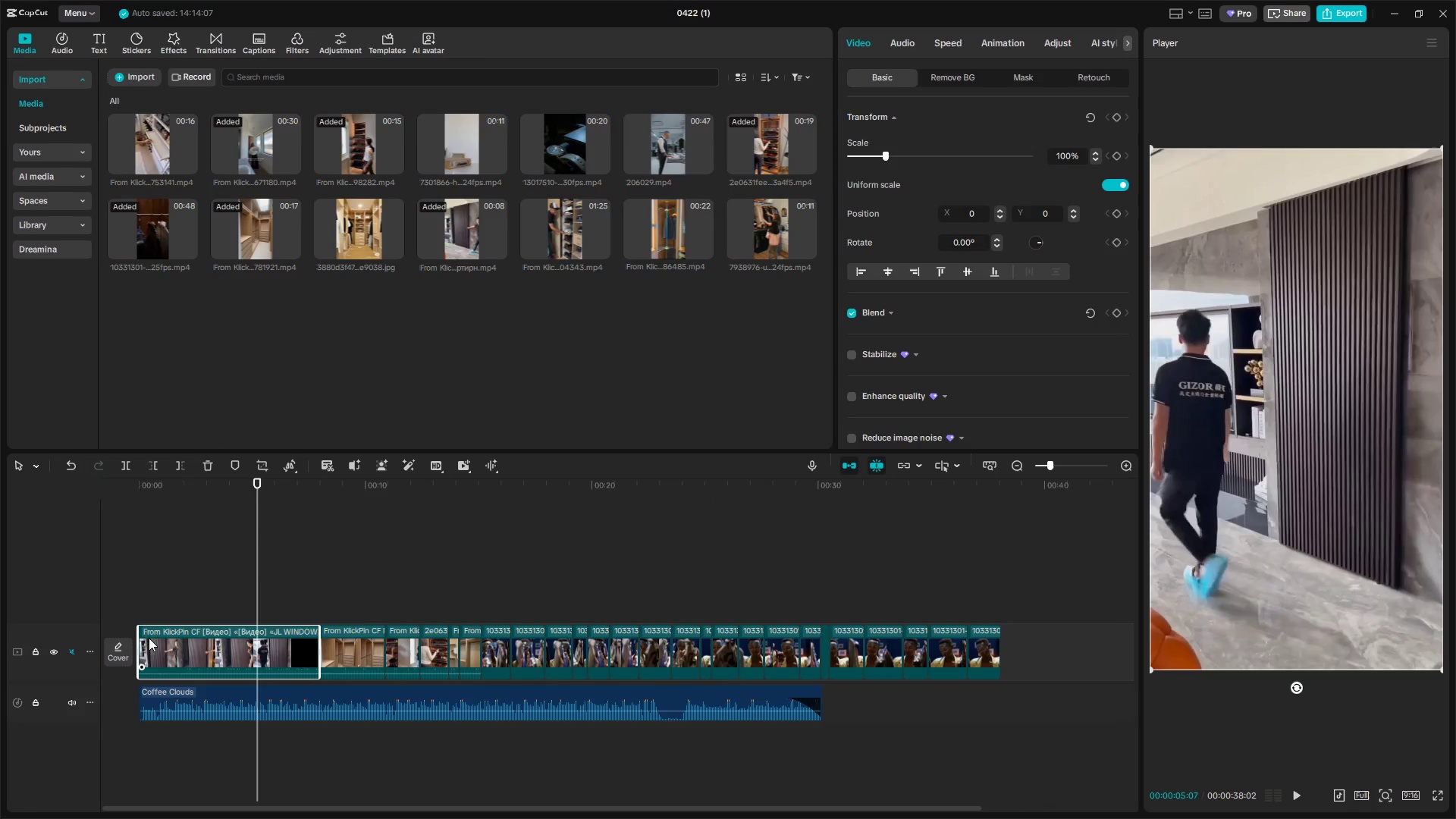 
left_click_drag(start_coordinate=[160, 645], to_coordinate=[416, 319])
 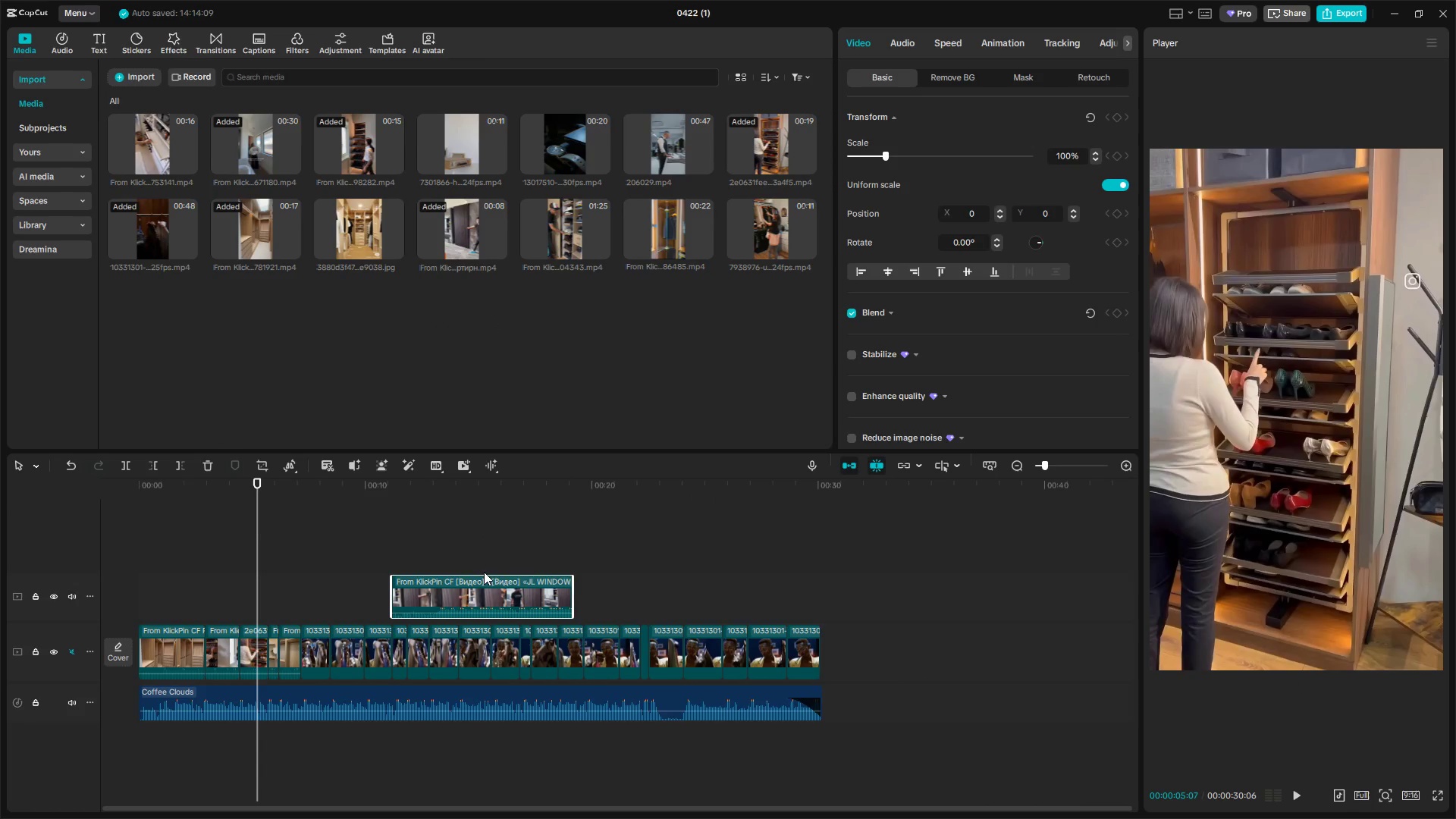 
key(Alt+Backspace)
 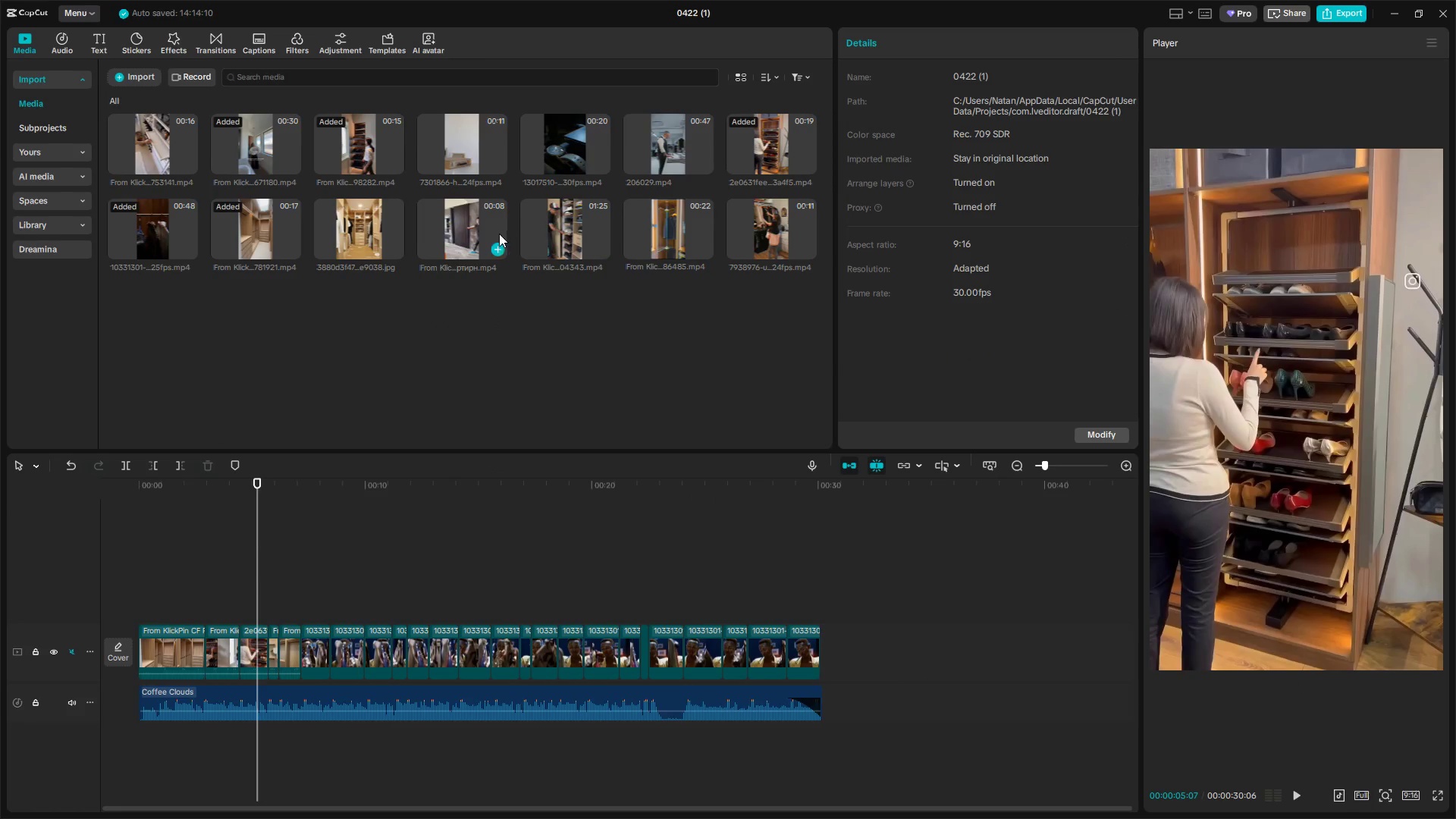 
left_click_drag(start_coordinate=[472, 229], to_coordinate=[162, 644])
 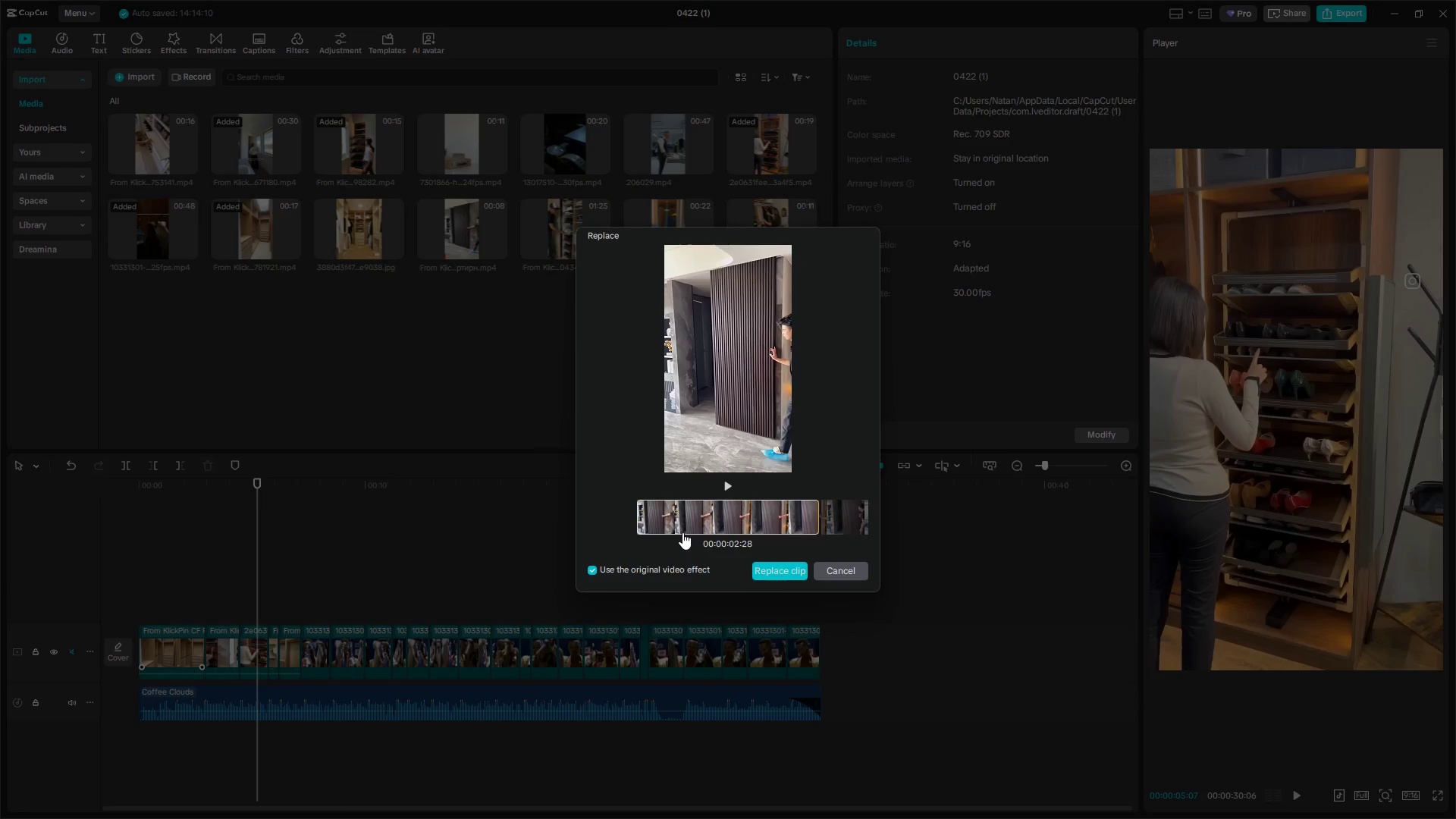 
left_click([789, 570])
 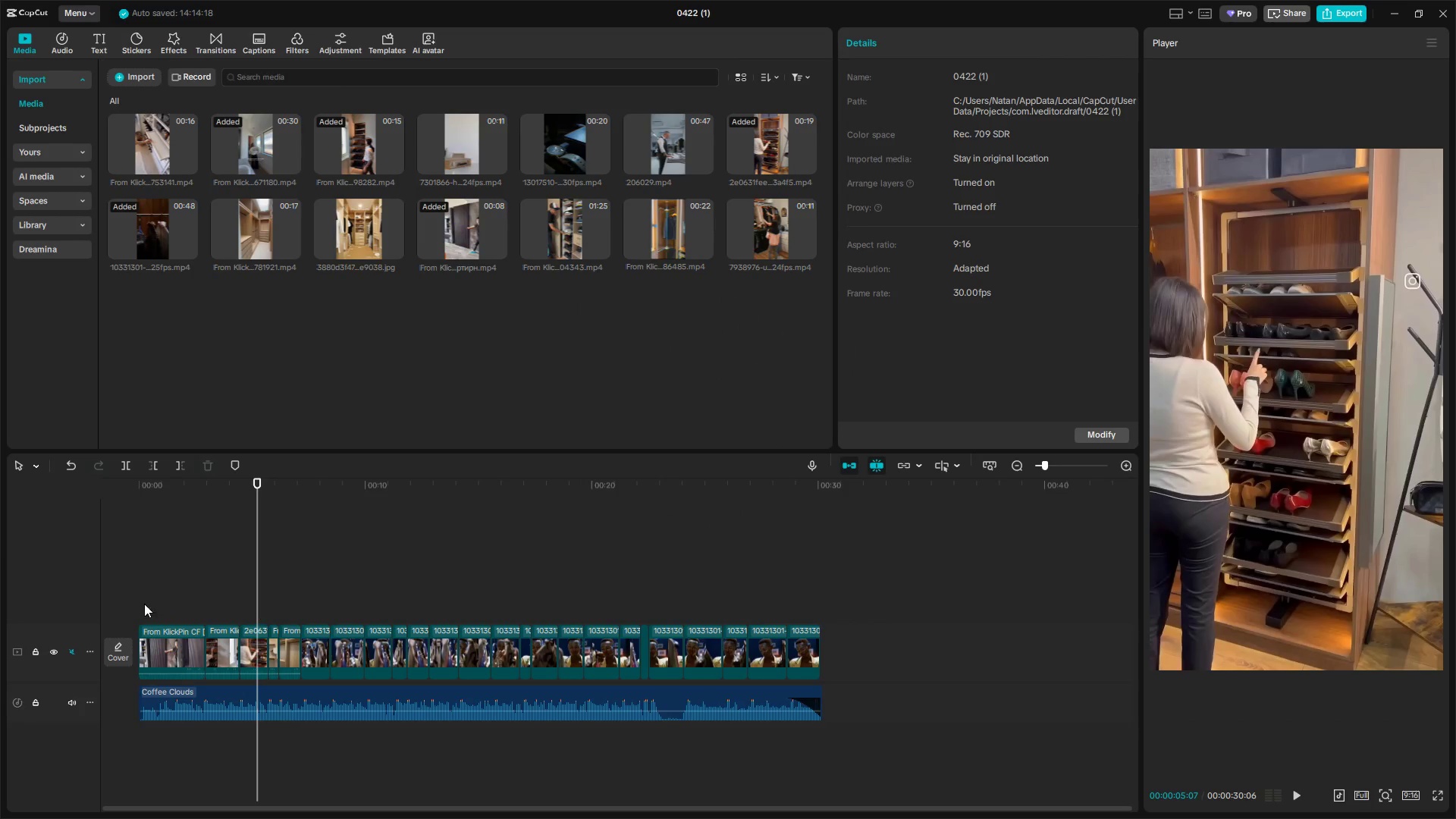 
double_click([143, 602])
 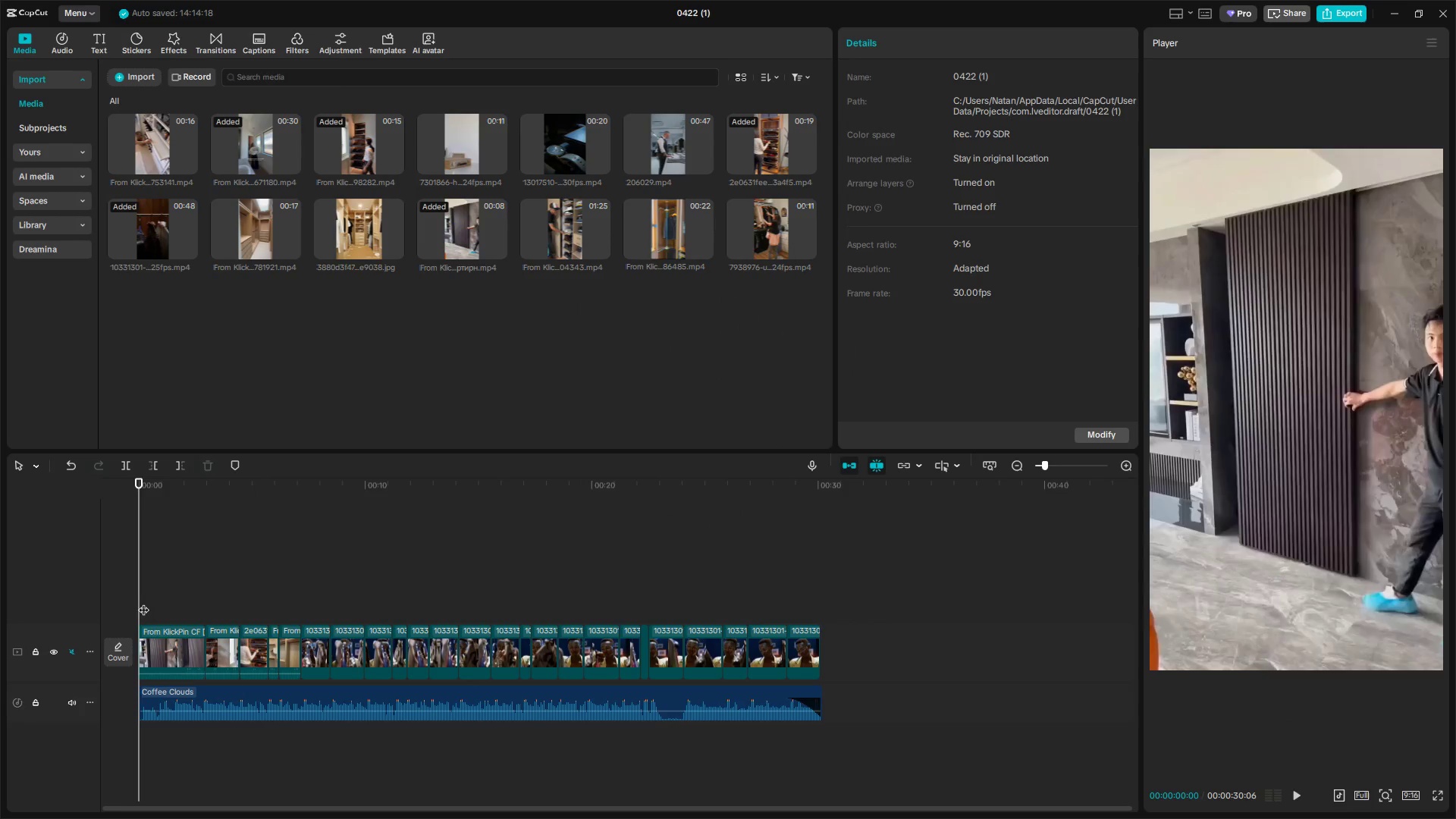 
key(Alt+Space)
 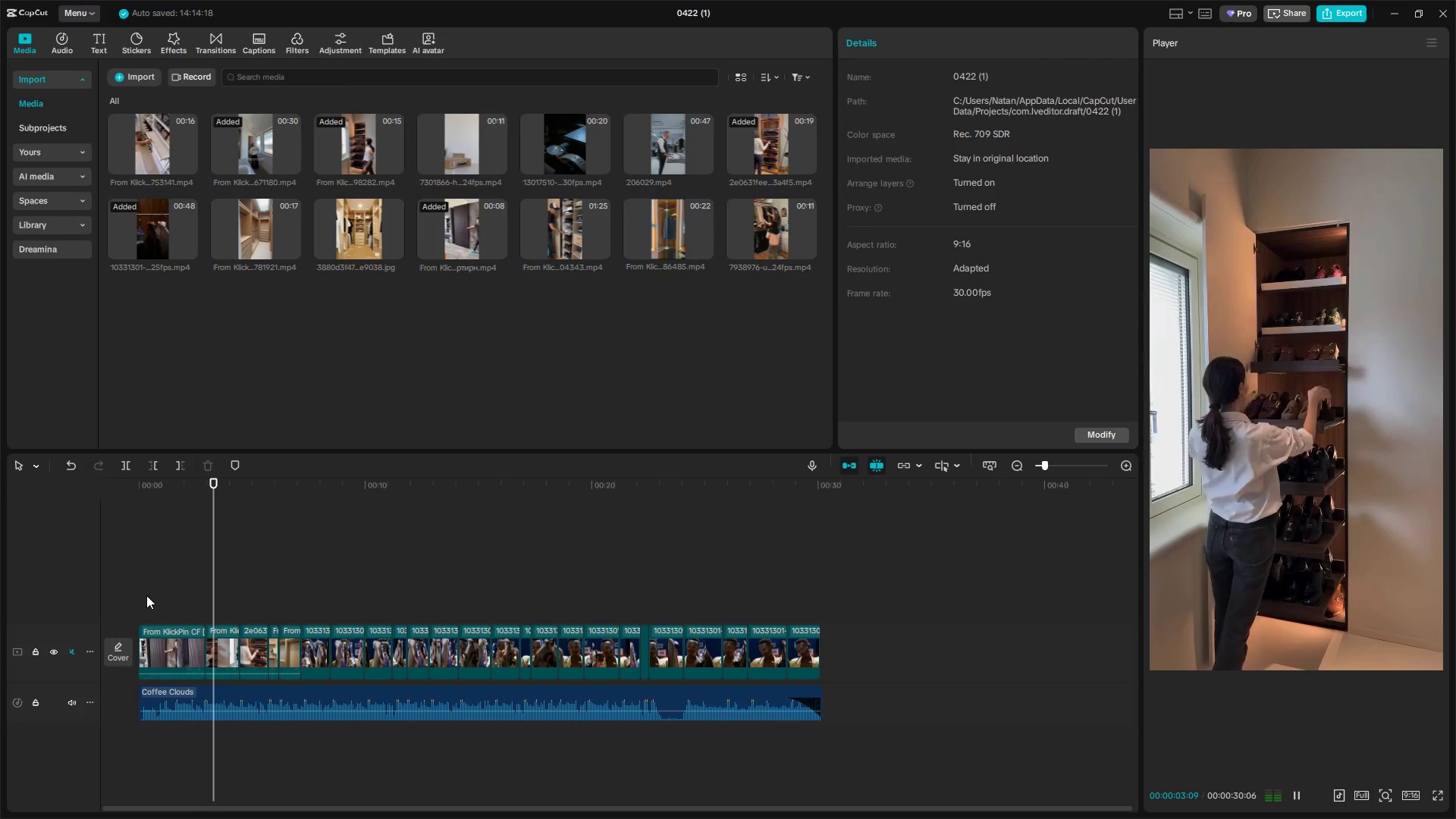 
key(Alt+Space)
 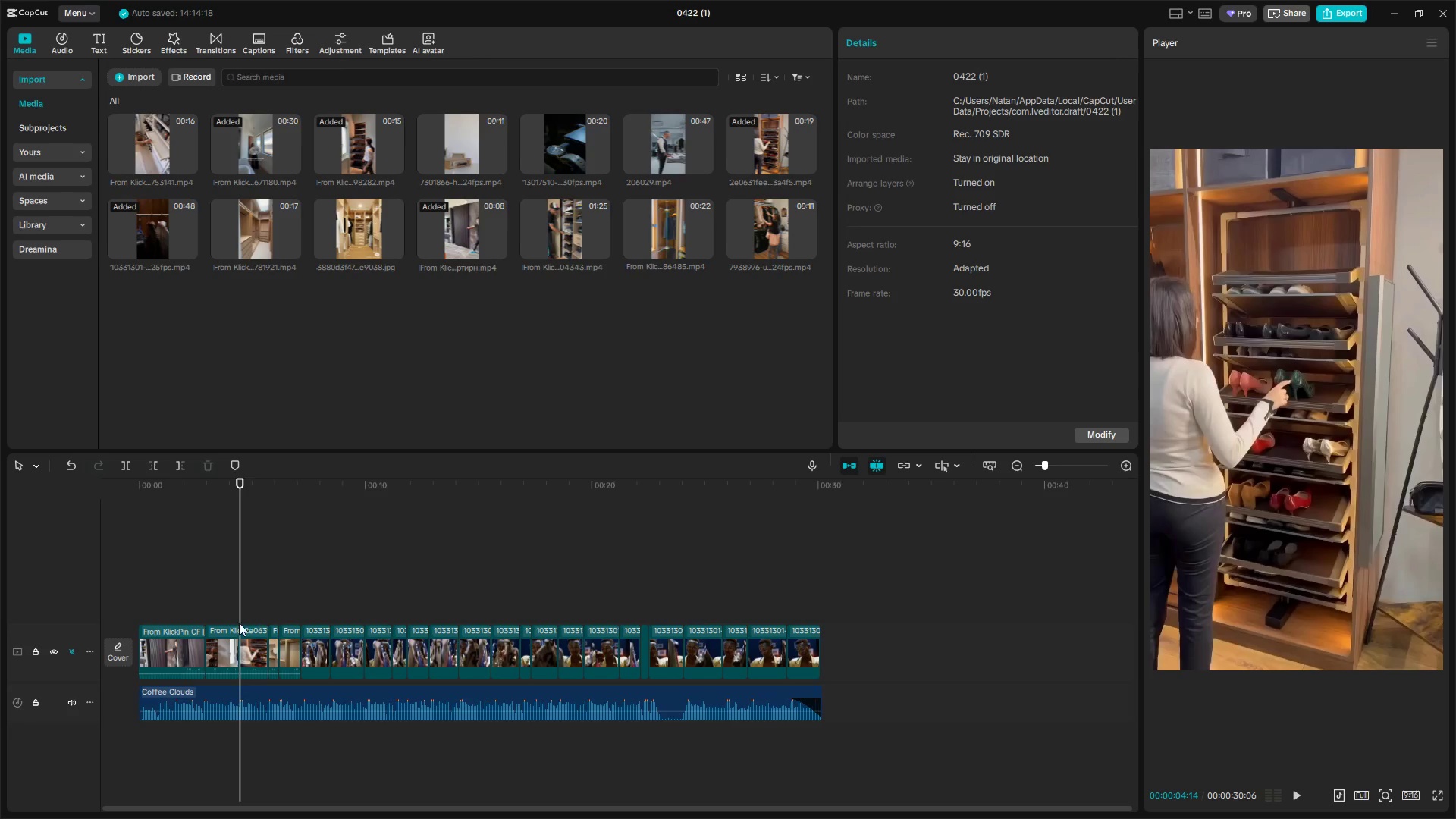 
left_click([221, 617])
 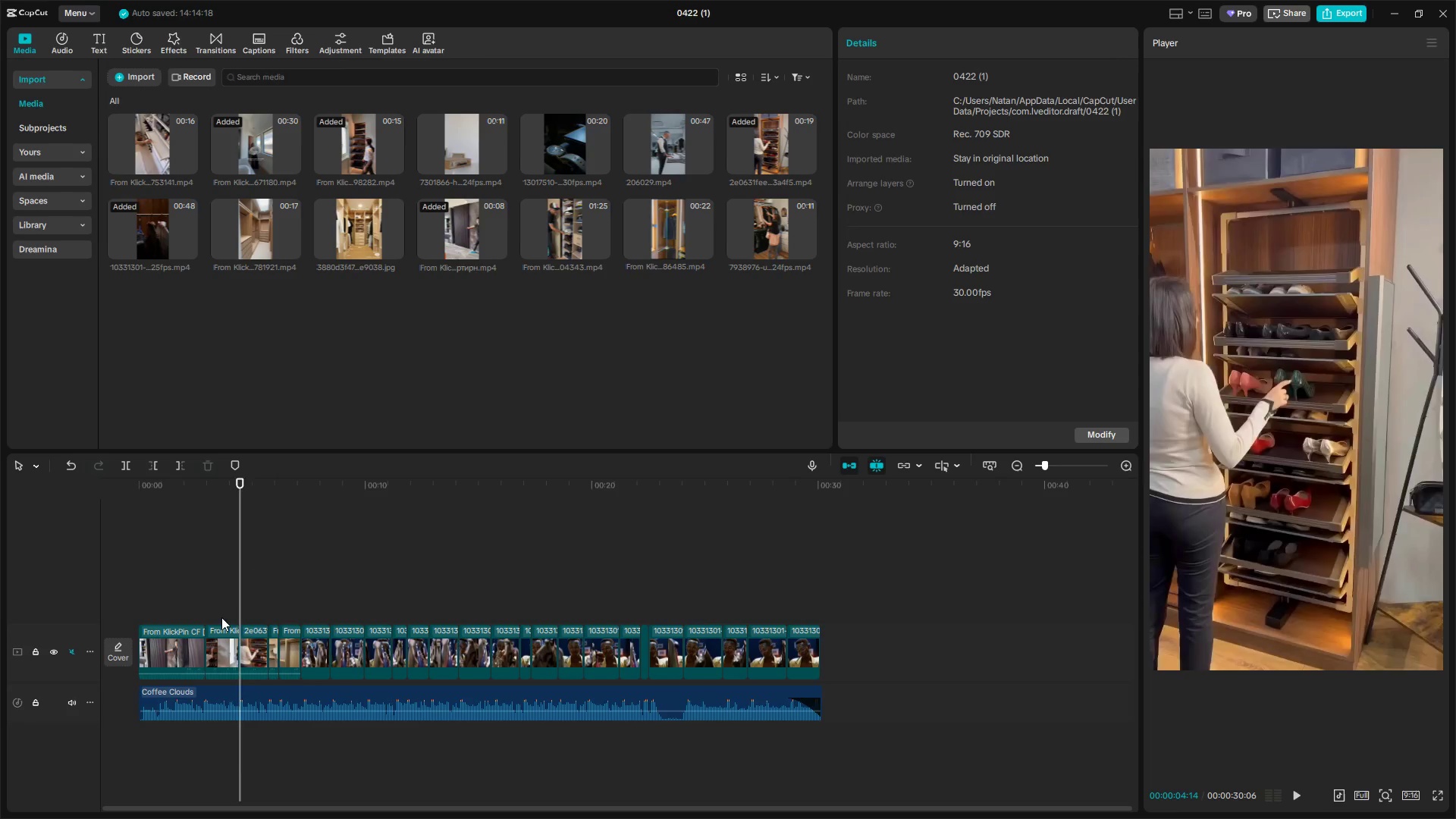 
hold_key(key=ControlLeft, duration=0.72)
scroll: coordinate [310, 645], scroll_direction: up, amount: 8.0
 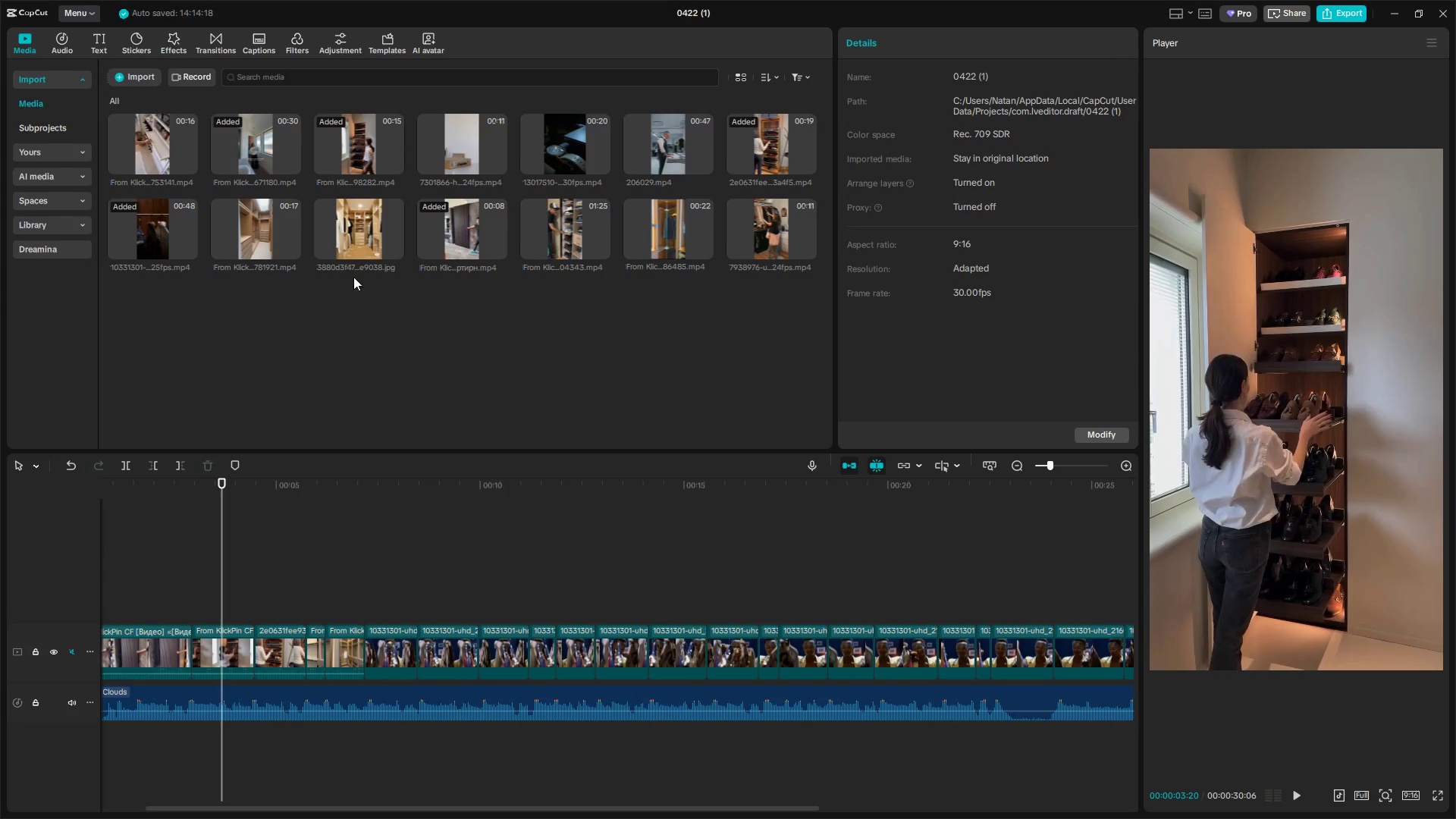 
left_click([261, 230])
 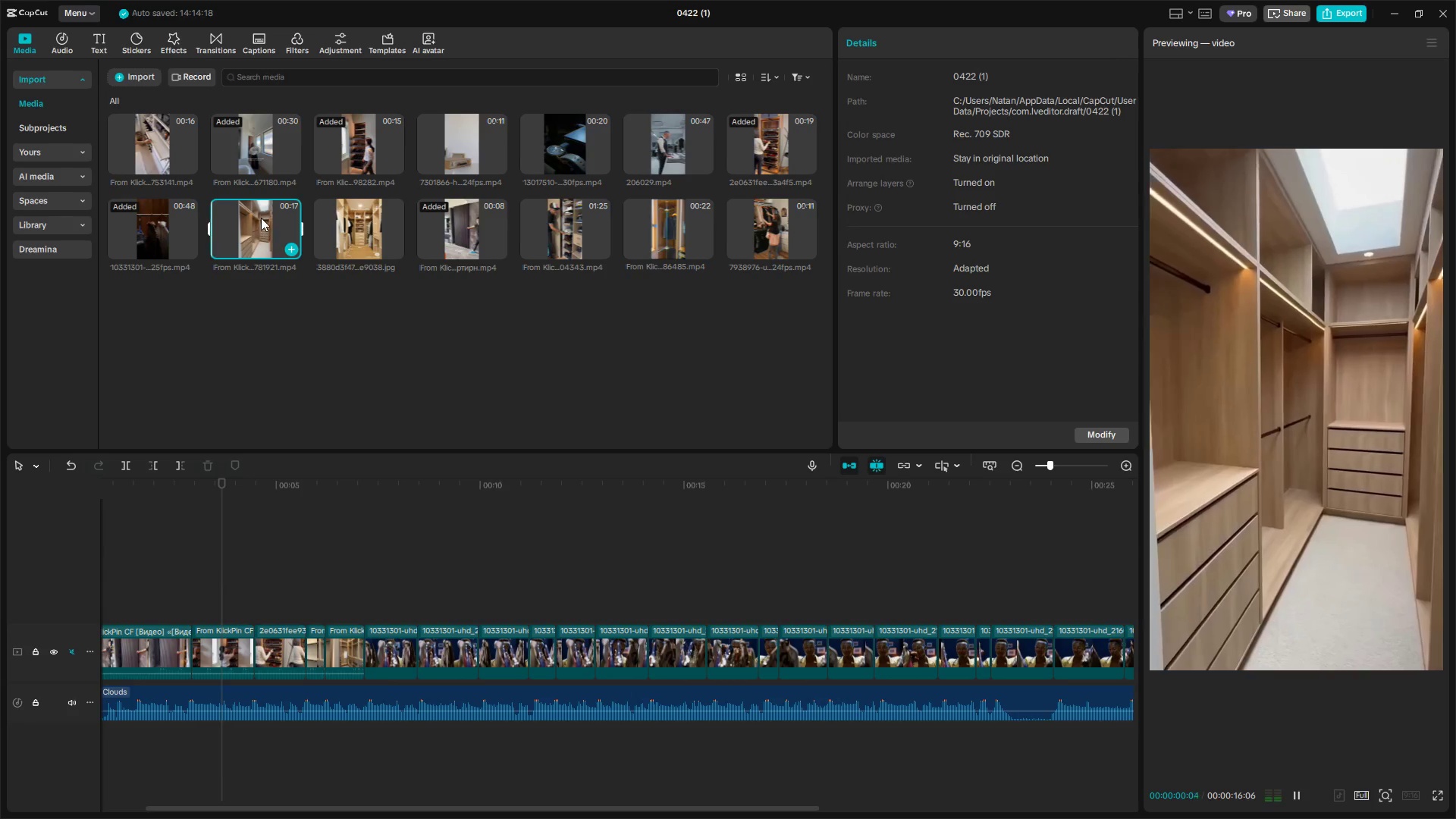 
left_click_drag(start_coordinate=[262, 220], to_coordinate=[203, 643])
 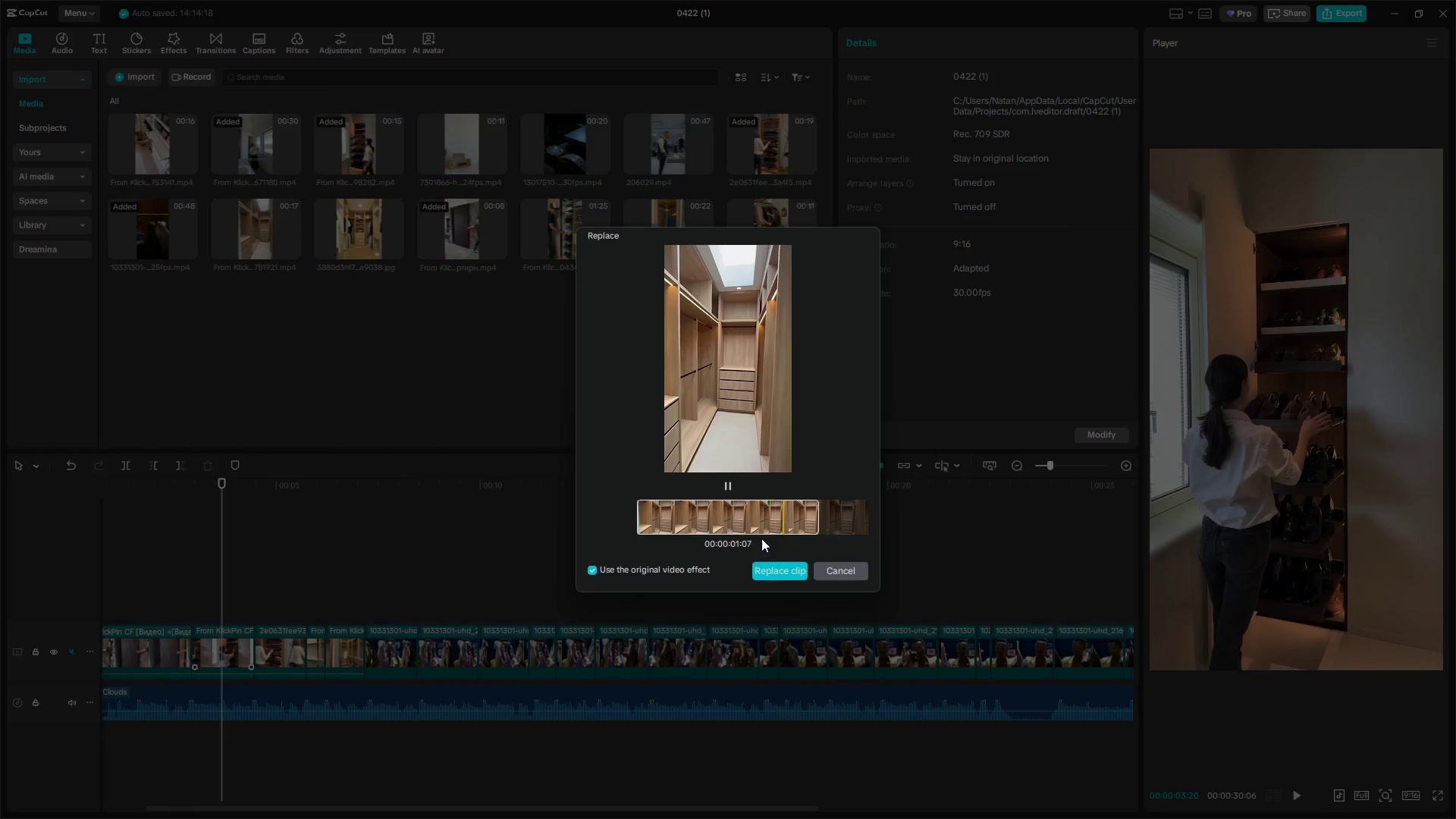 
left_click([799, 569])
 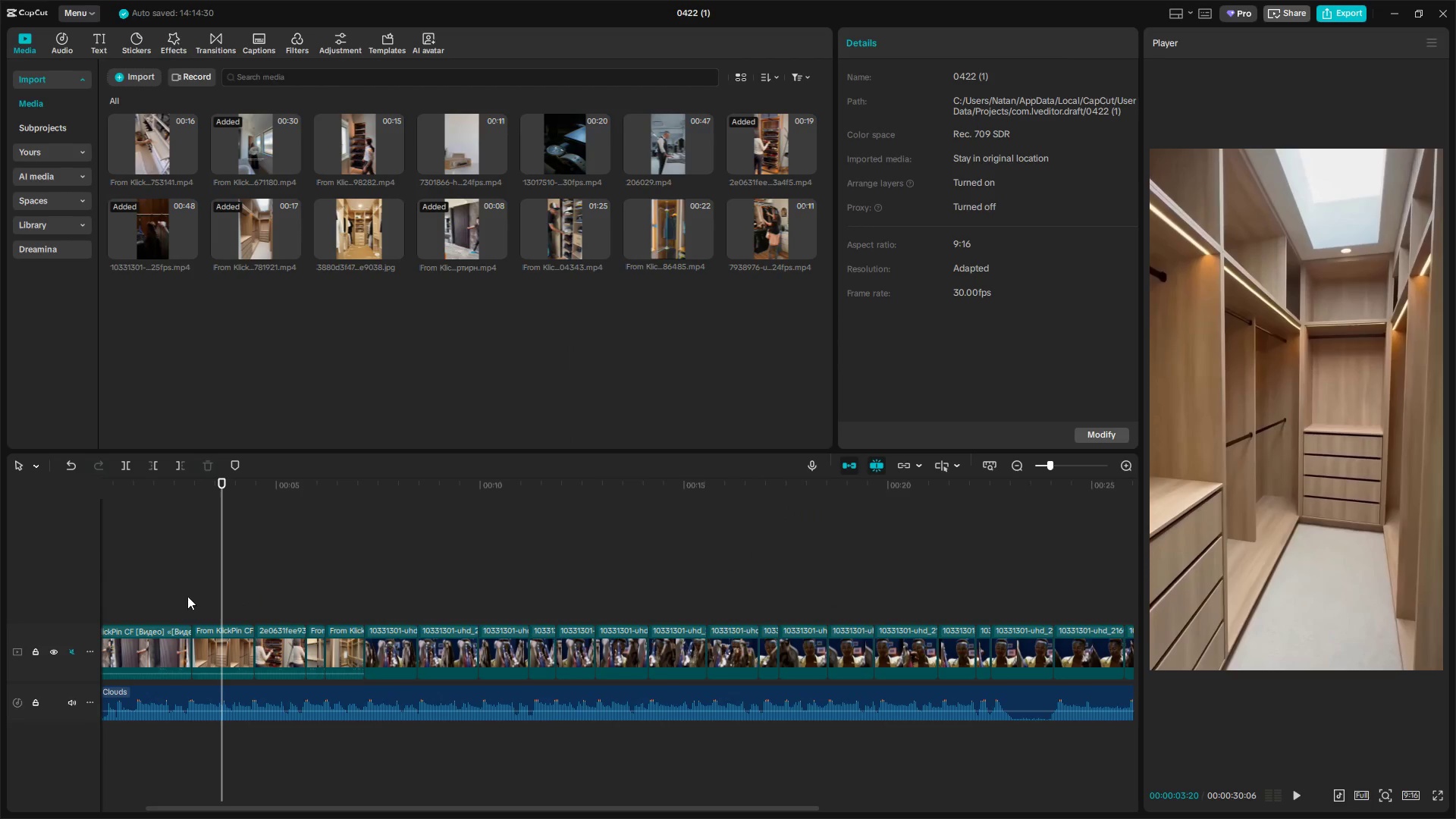 
key(Alt+Space)
 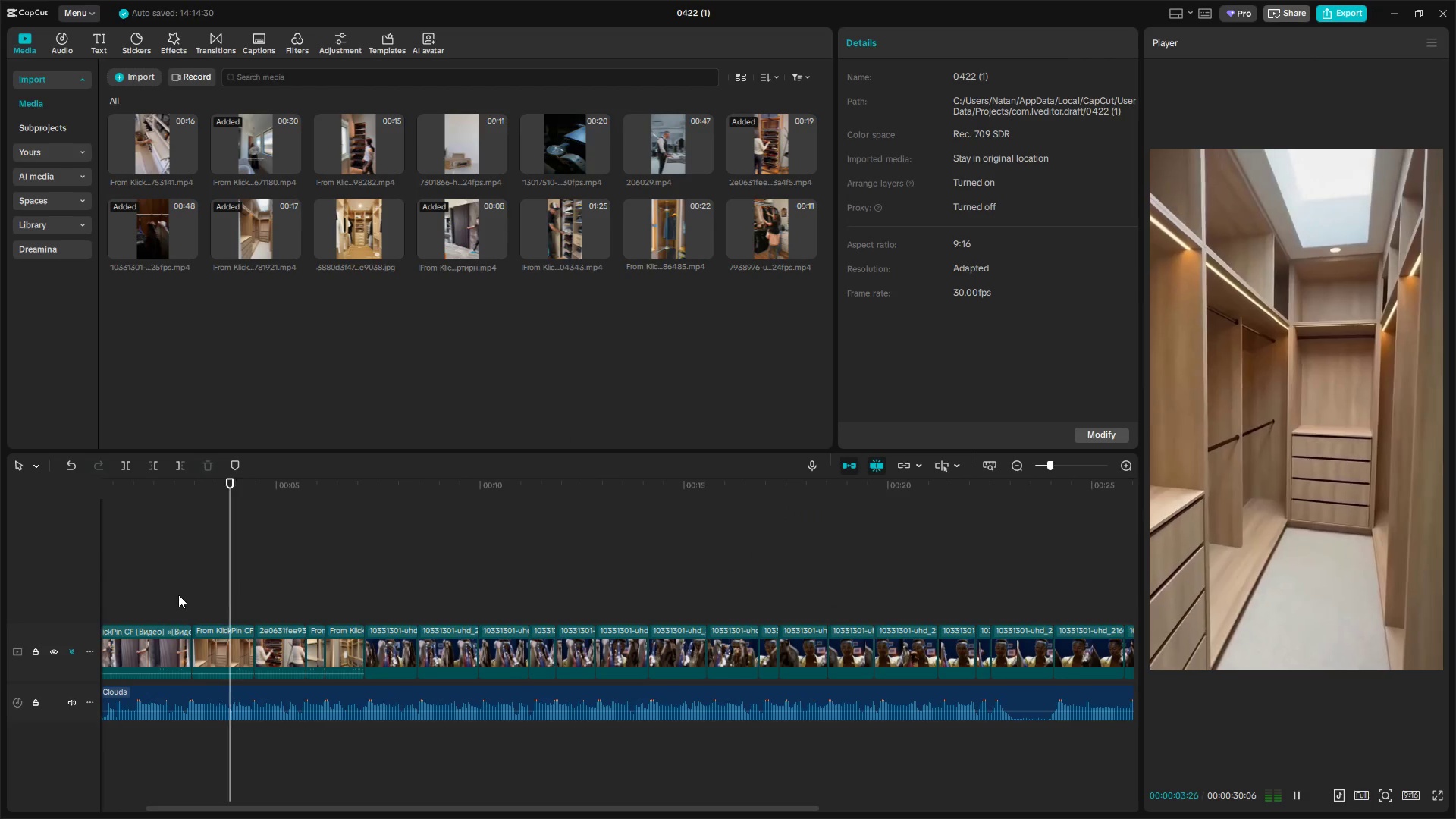 
left_click([142, 595])
 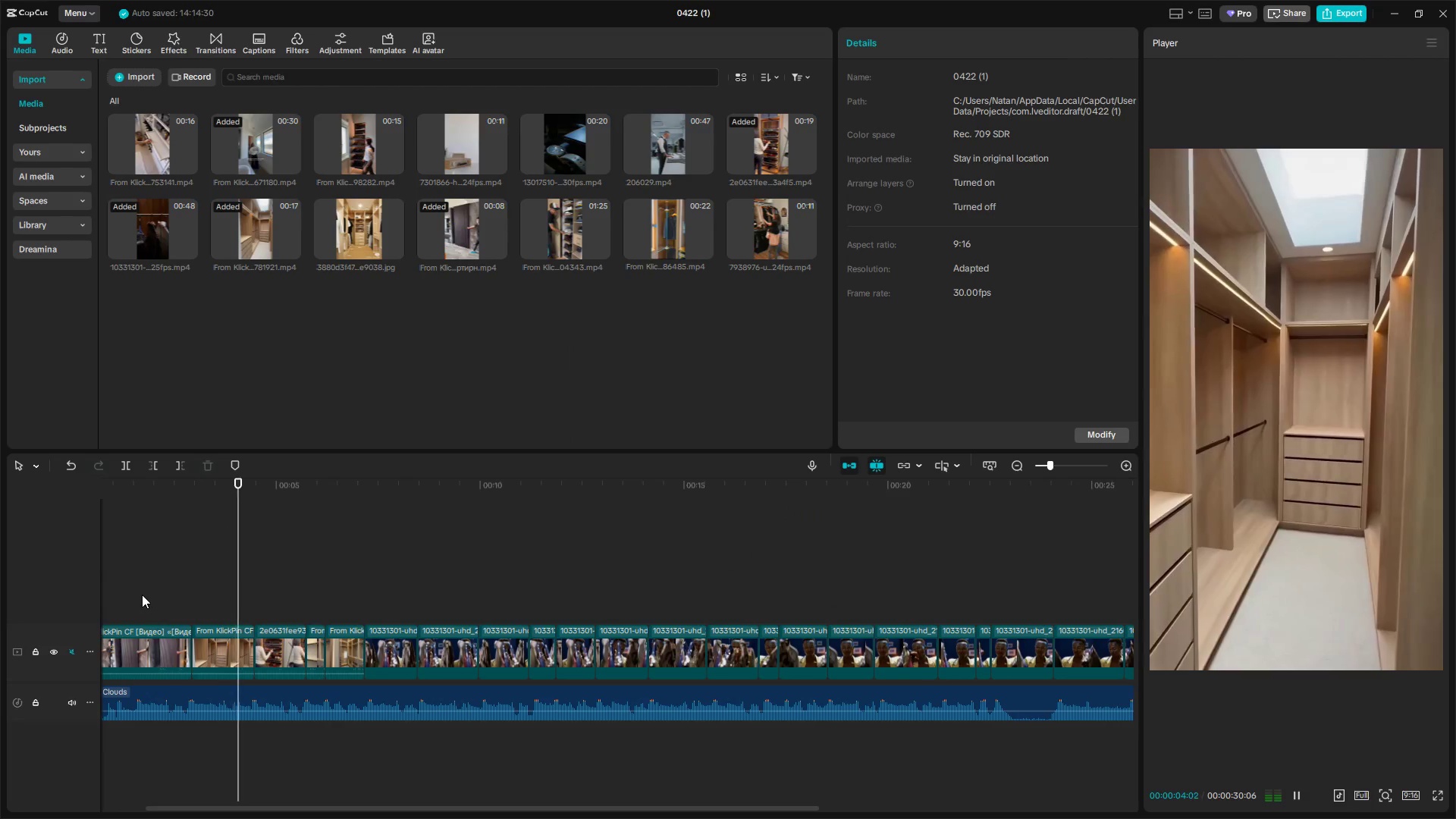 
key(Alt+Space)
 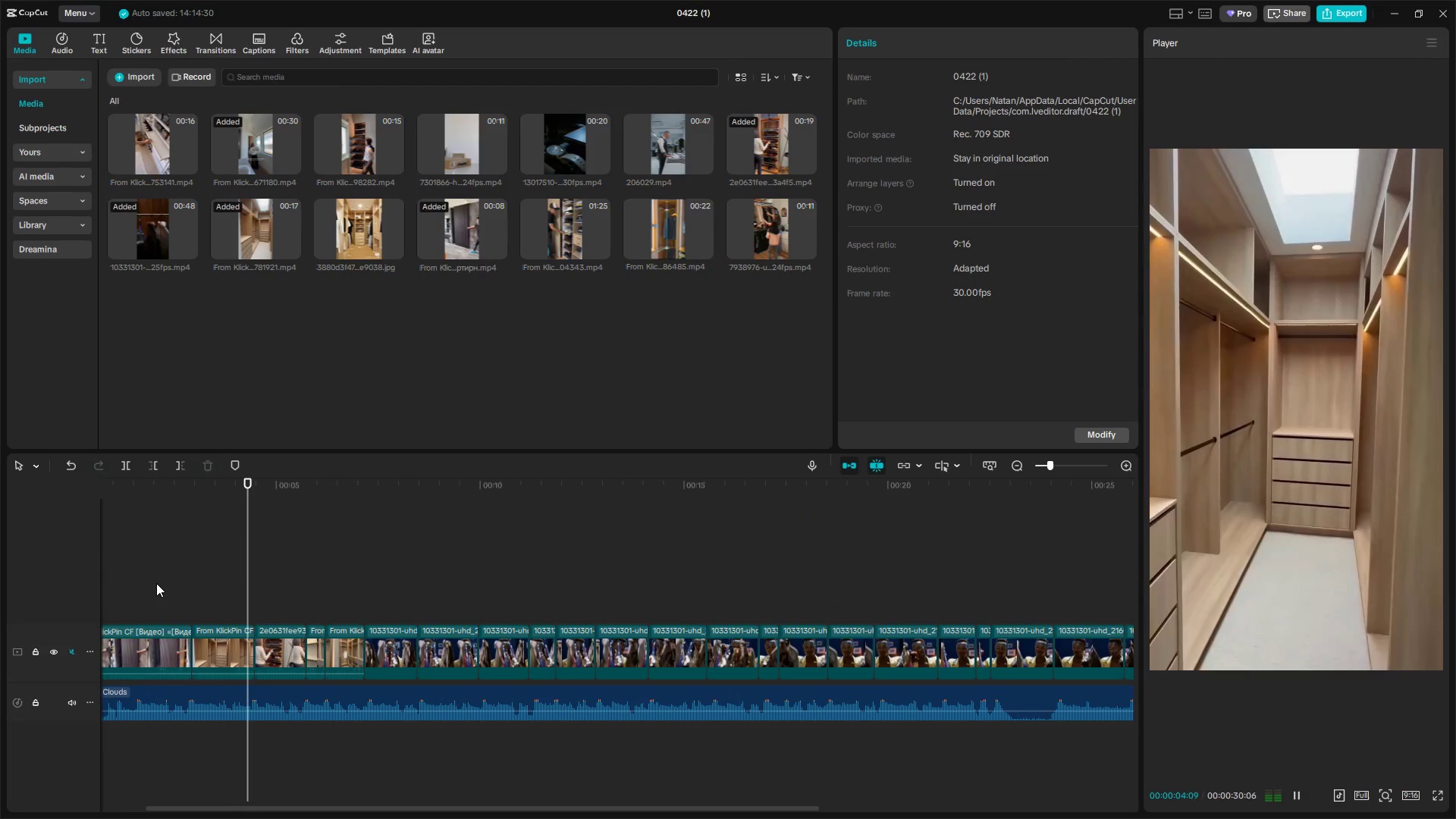 
key(Alt+Space)
 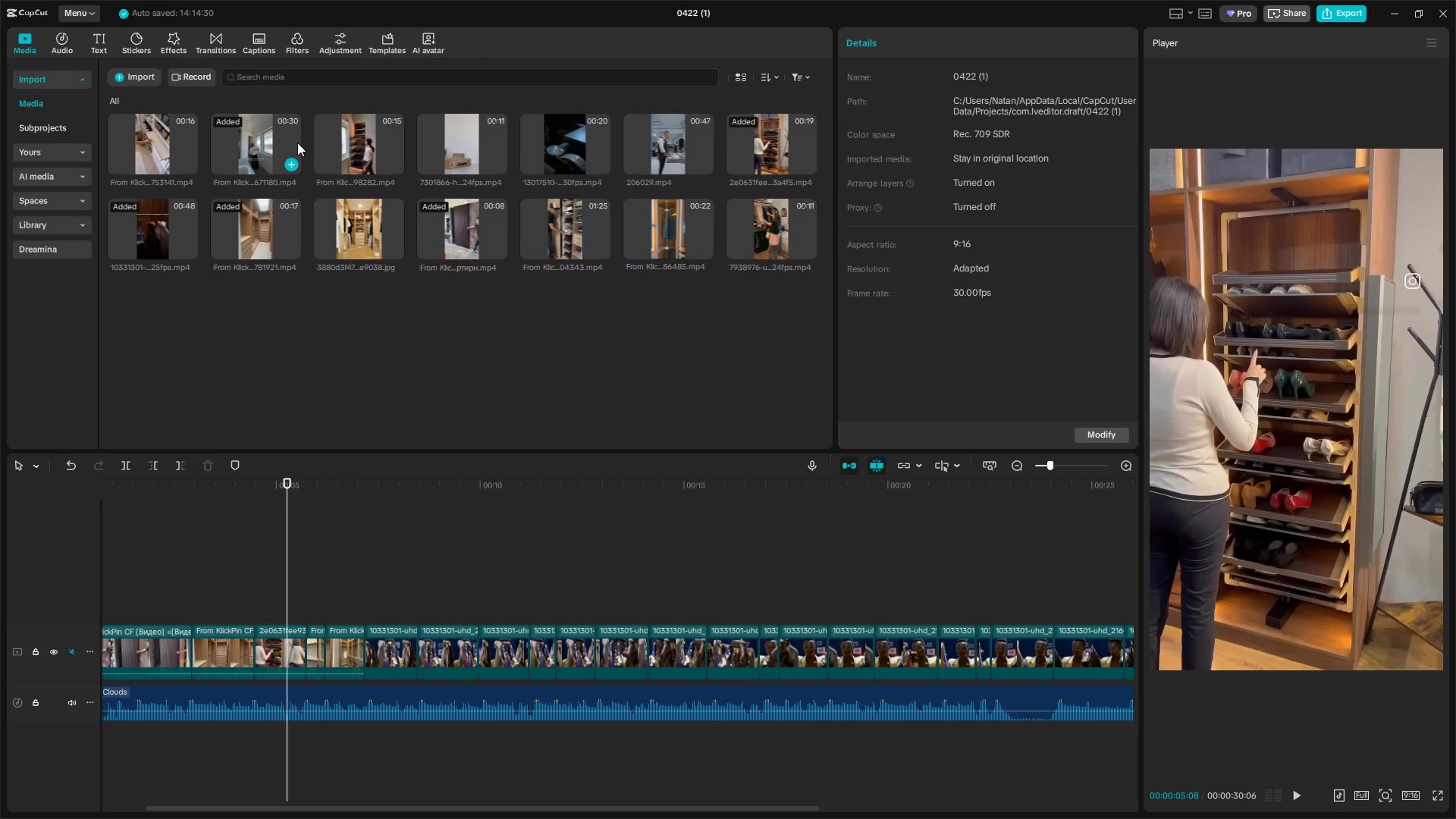 
left_click_drag(start_coordinate=[372, 149], to_coordinate=[267, 640])
 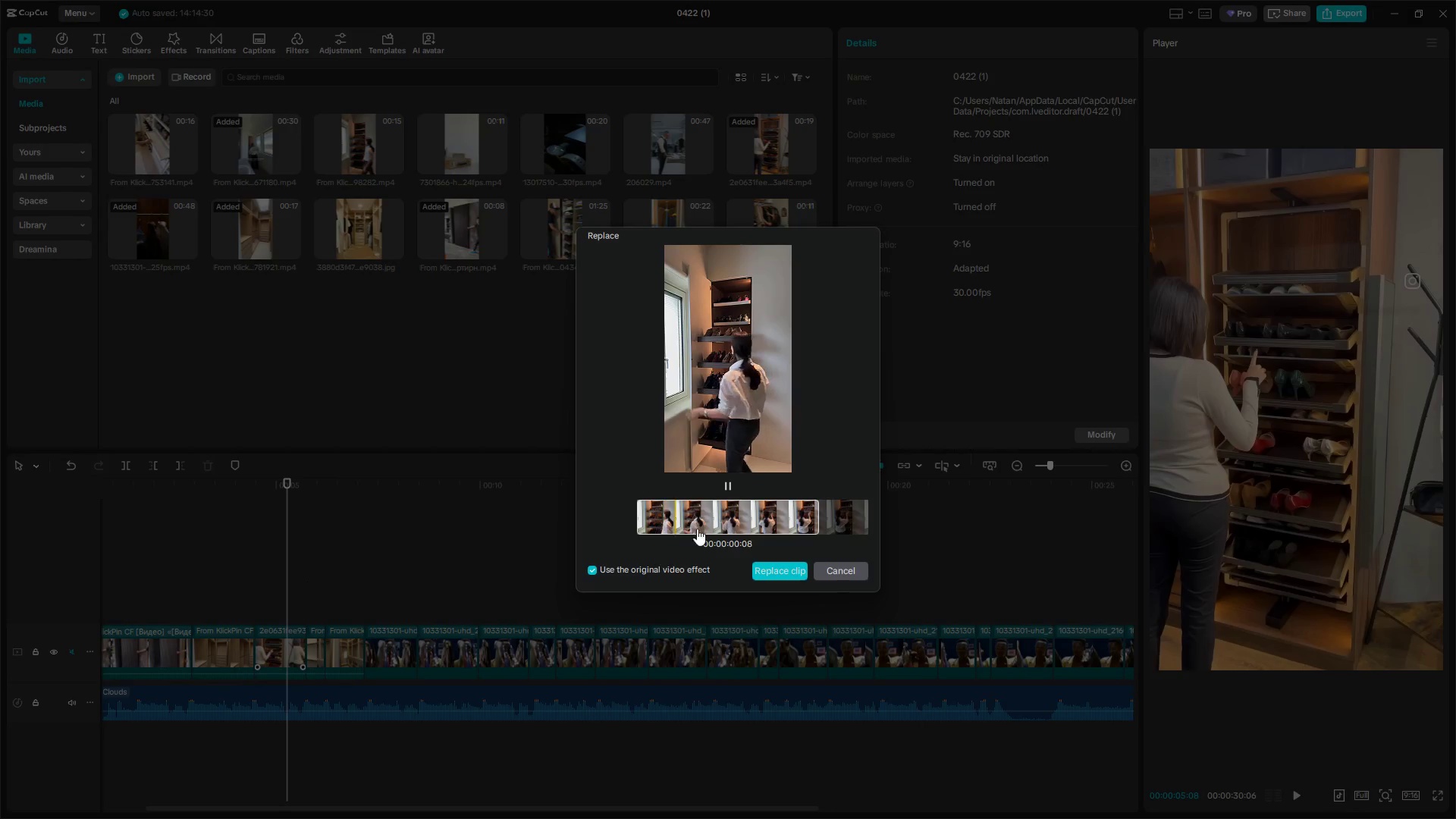 
left_click_drag(start_coordinate=[773, 489], to_coordinate=[623, 505])
 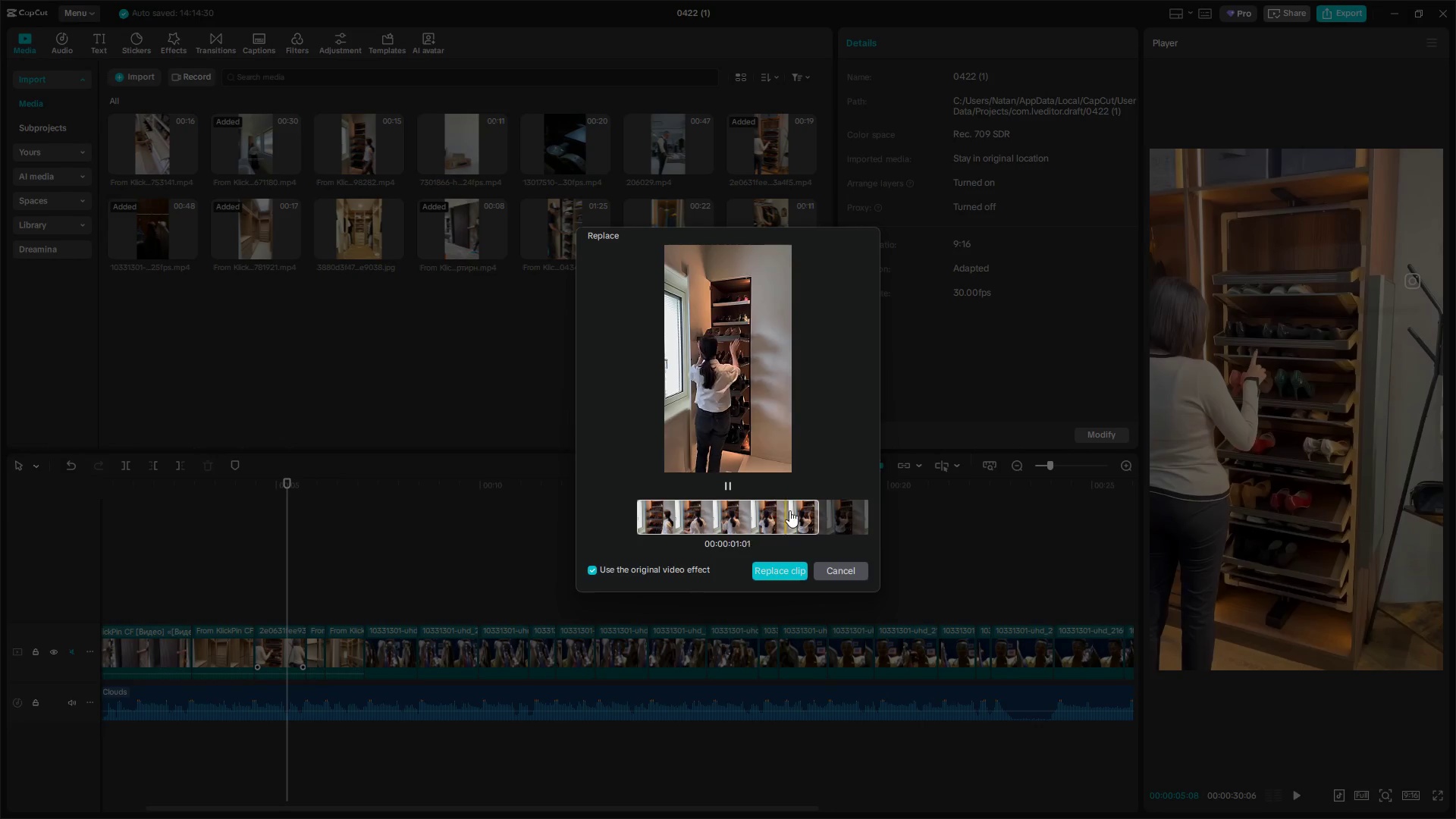 
left_click_drag(start_coordinate=[792, 510], to_coordinate=[0, 476])
 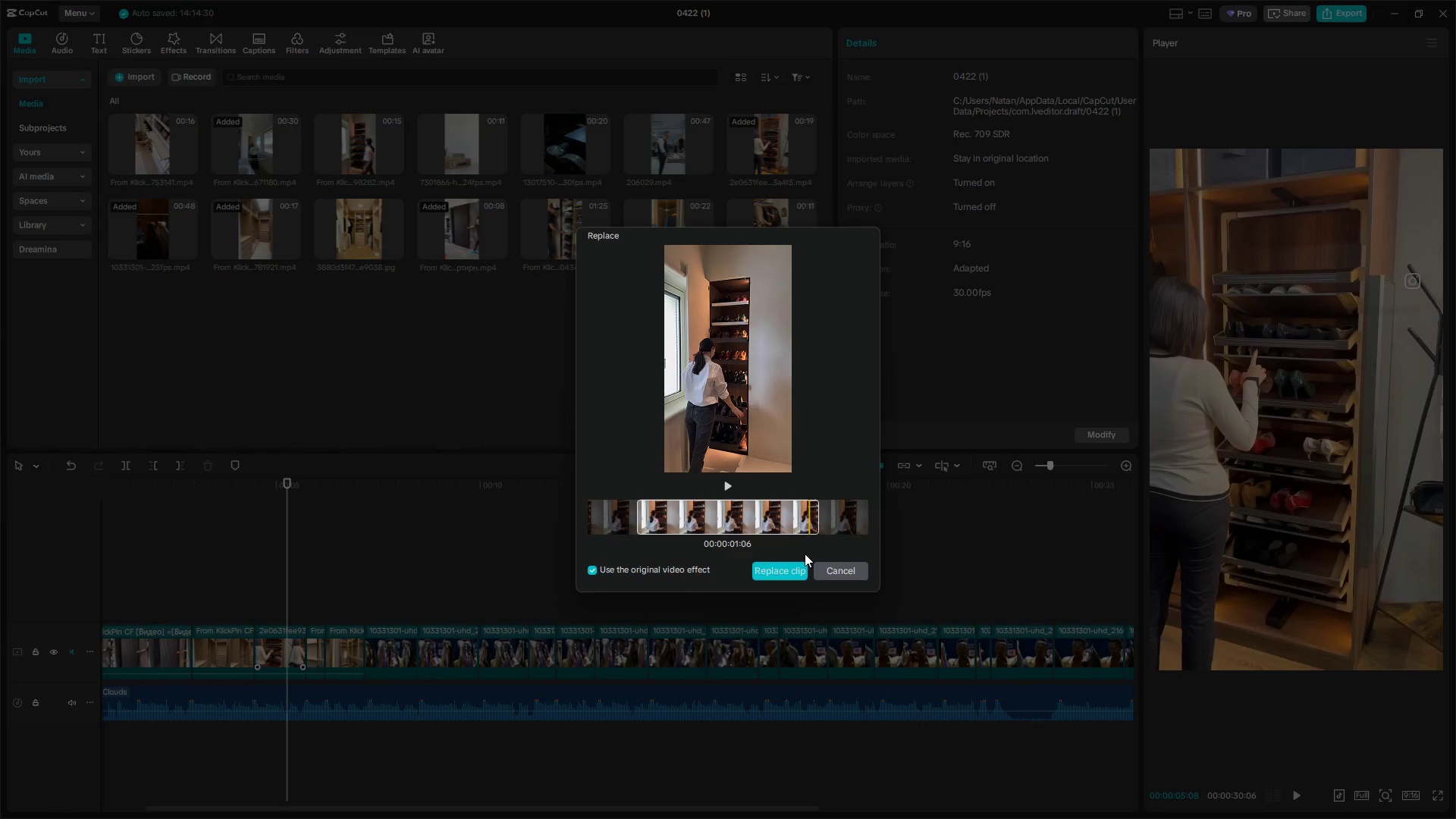 
left_click([789, 579])
 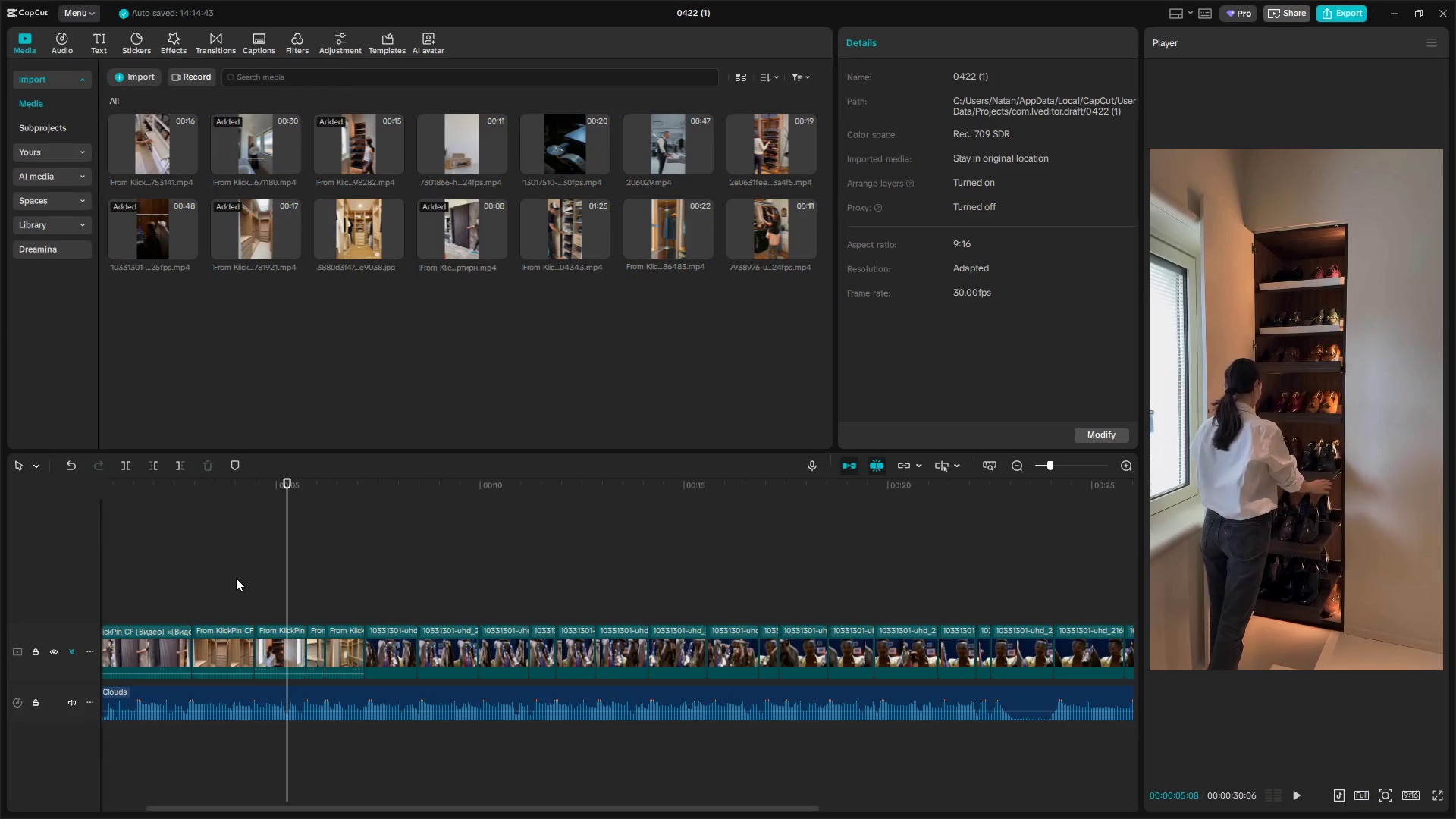 
key(Alt+Space)
 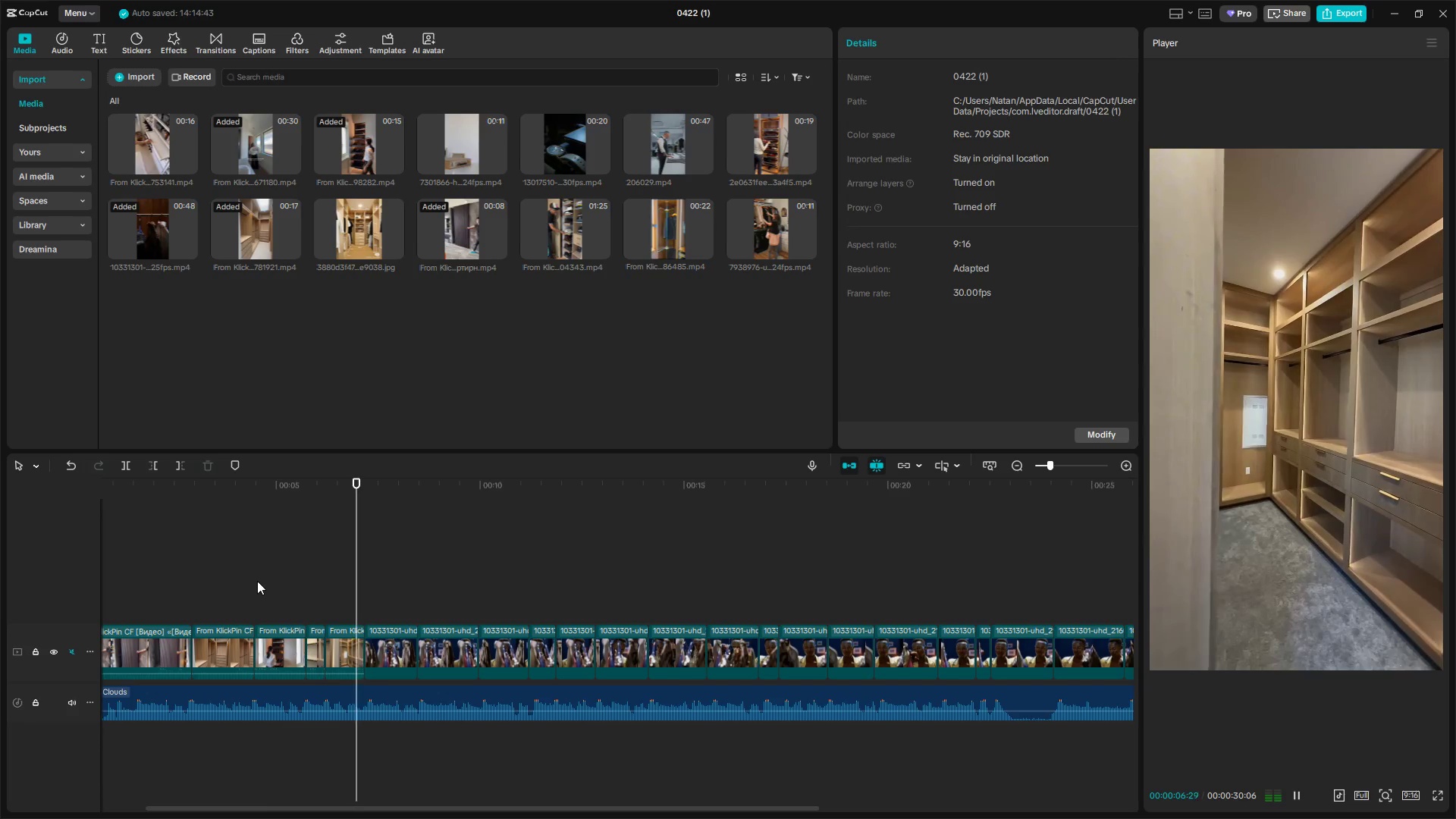 
key(Alt+Space)
 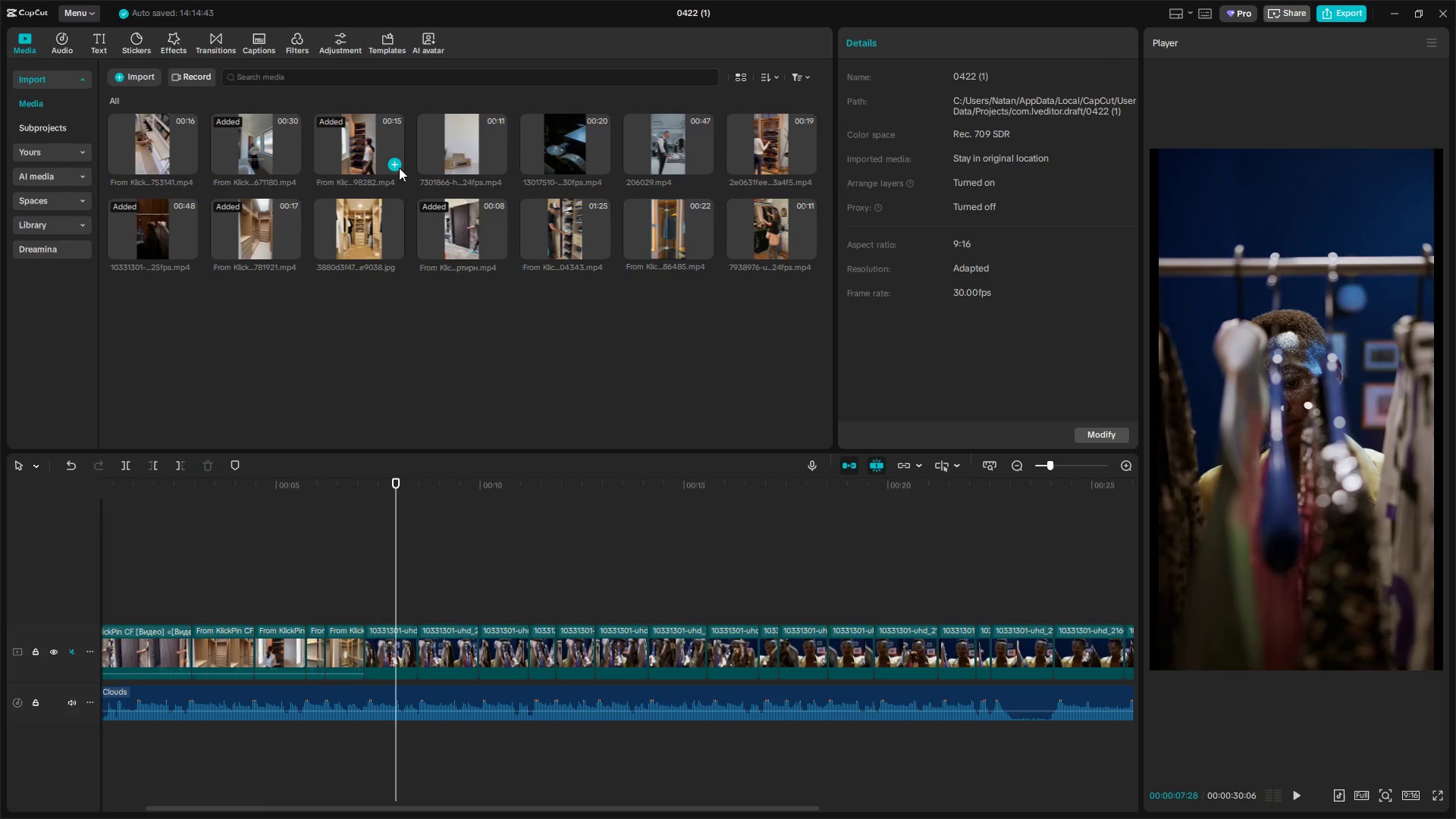 
left_click([465, 158])
 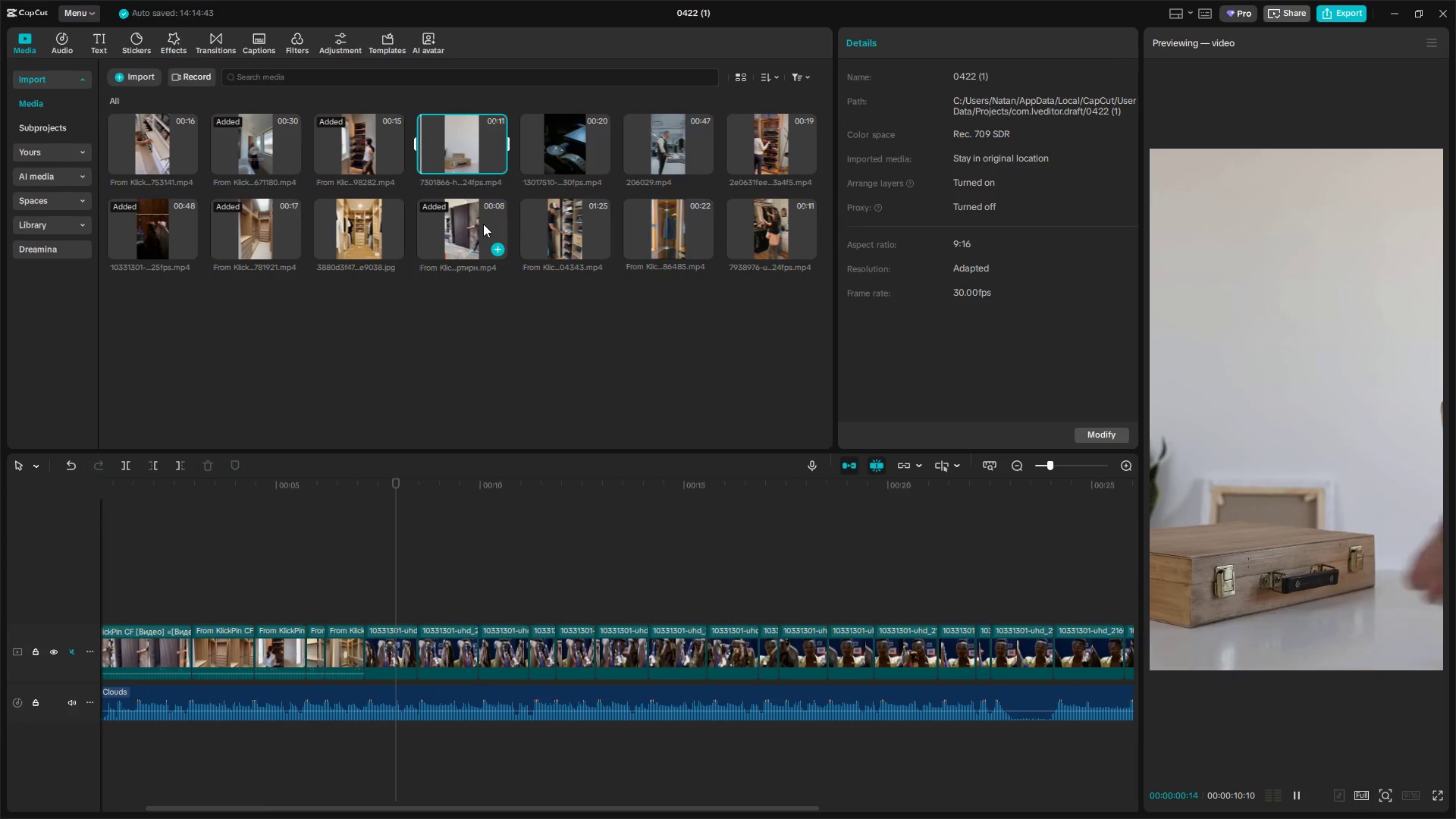 
double_click([565, 225])
 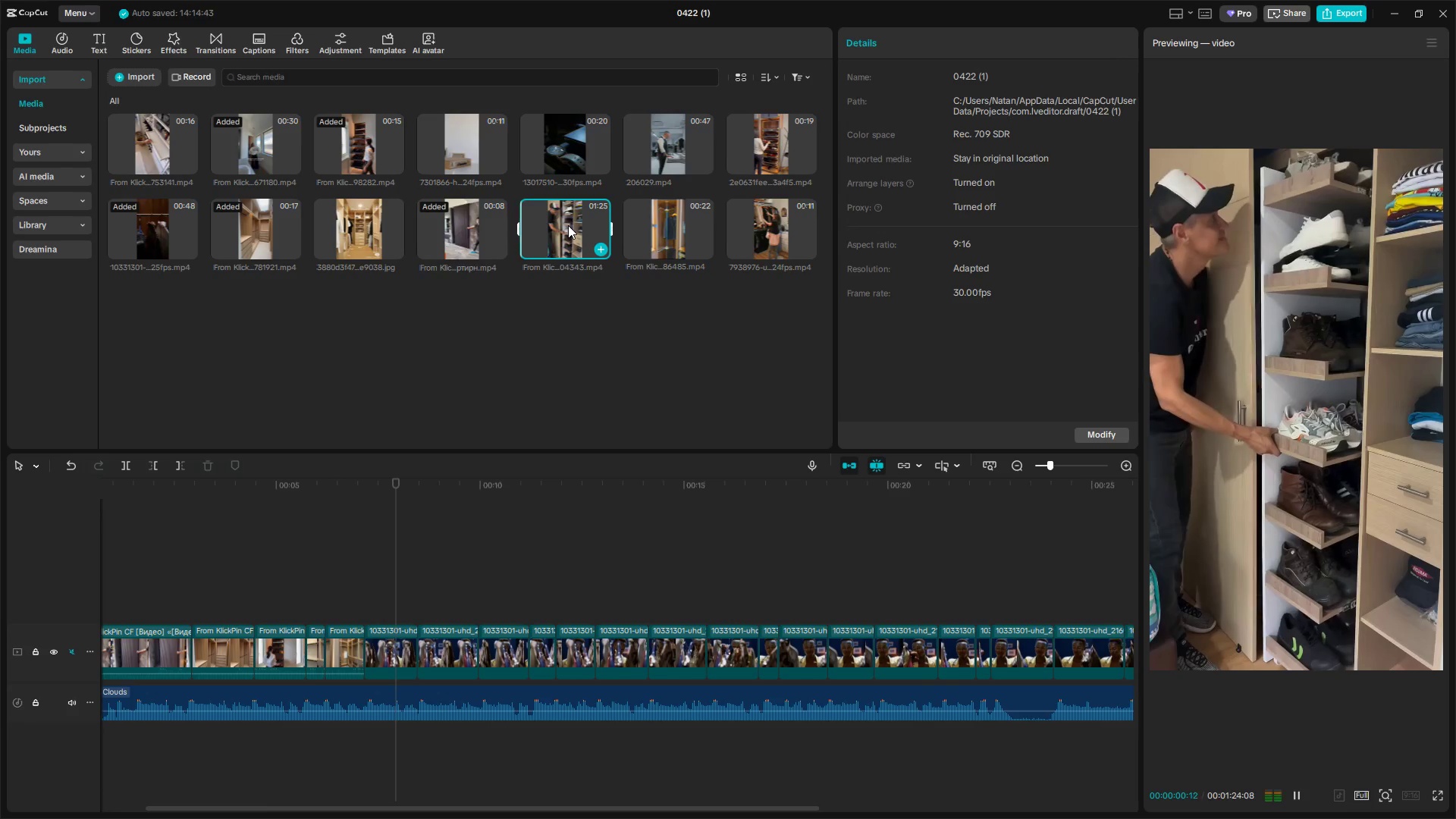 
left_click([660, 229])
 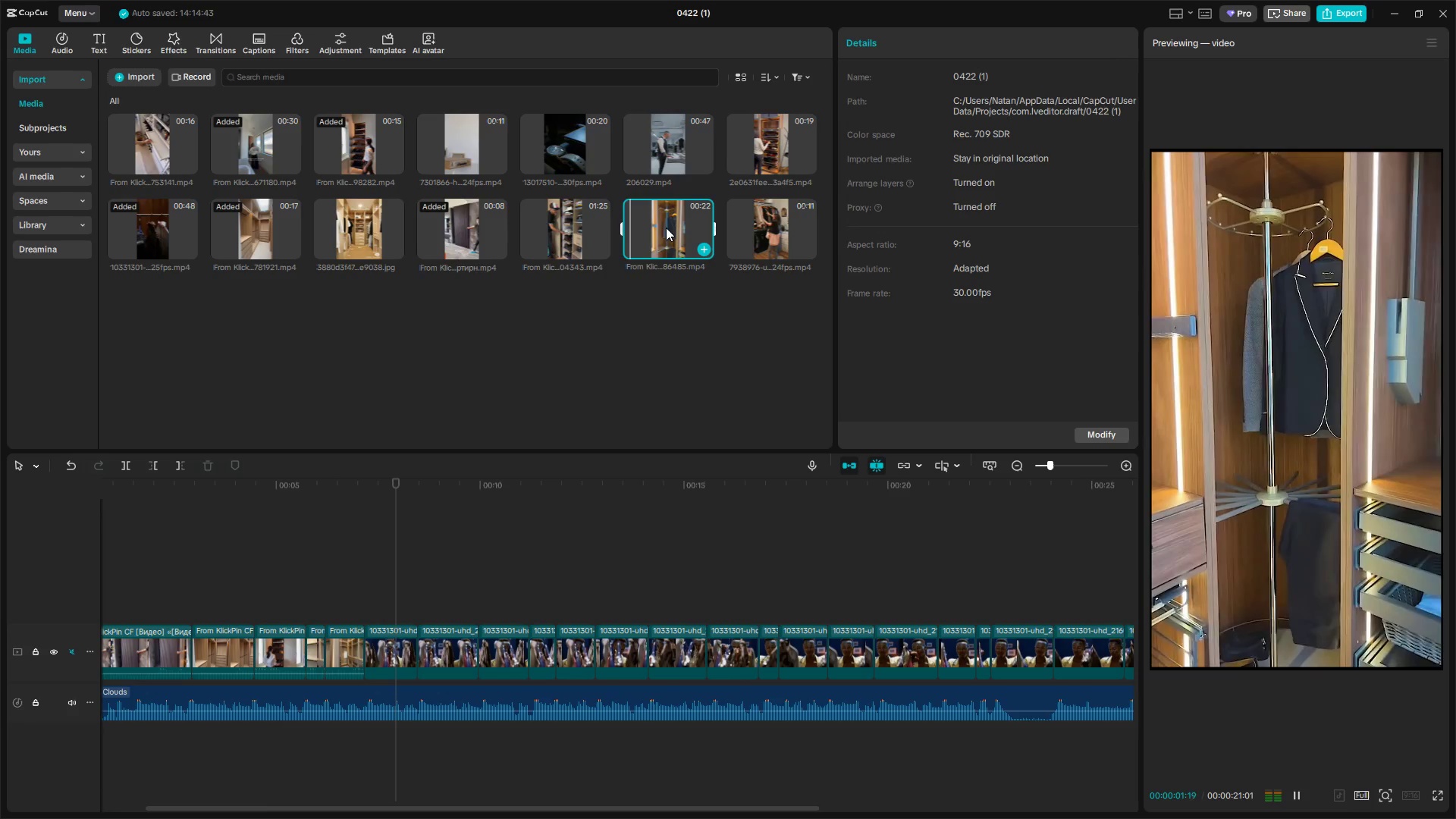 
left_click([744, 232])
 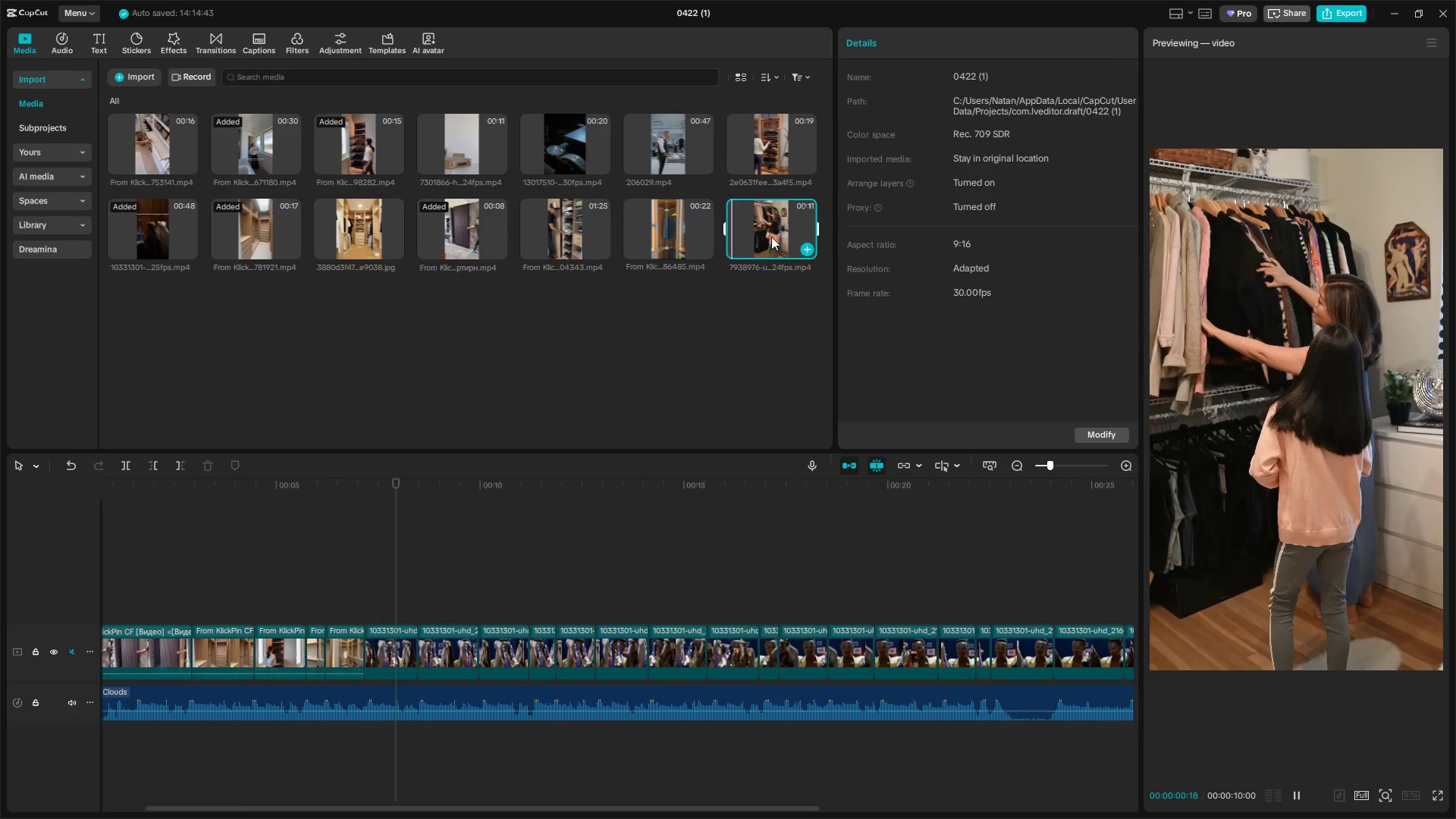 
left_click_drag(start_coordinate=[774, 232], to_coordinate=[378, 642])
 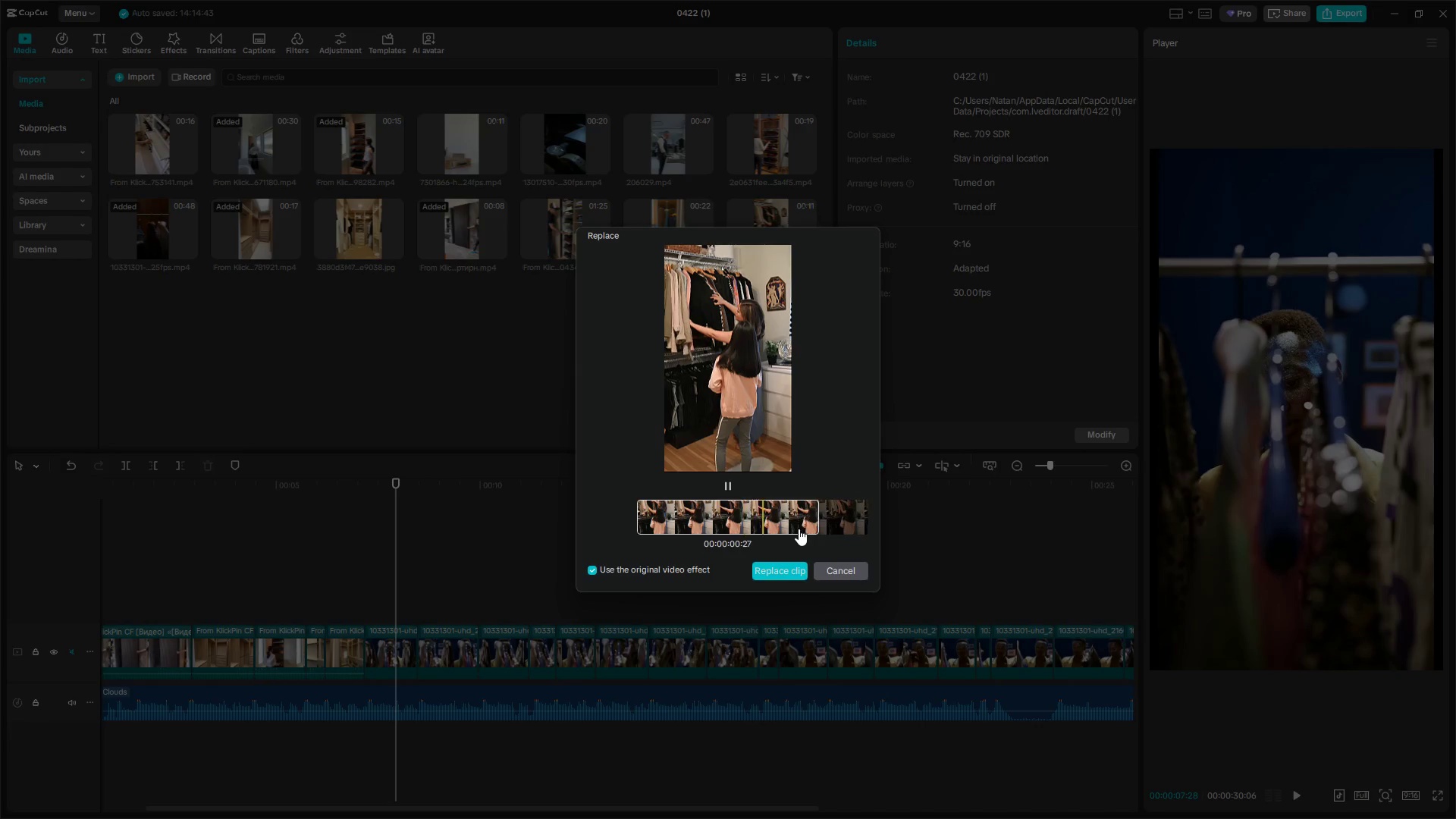 
left_click([793, 572])
 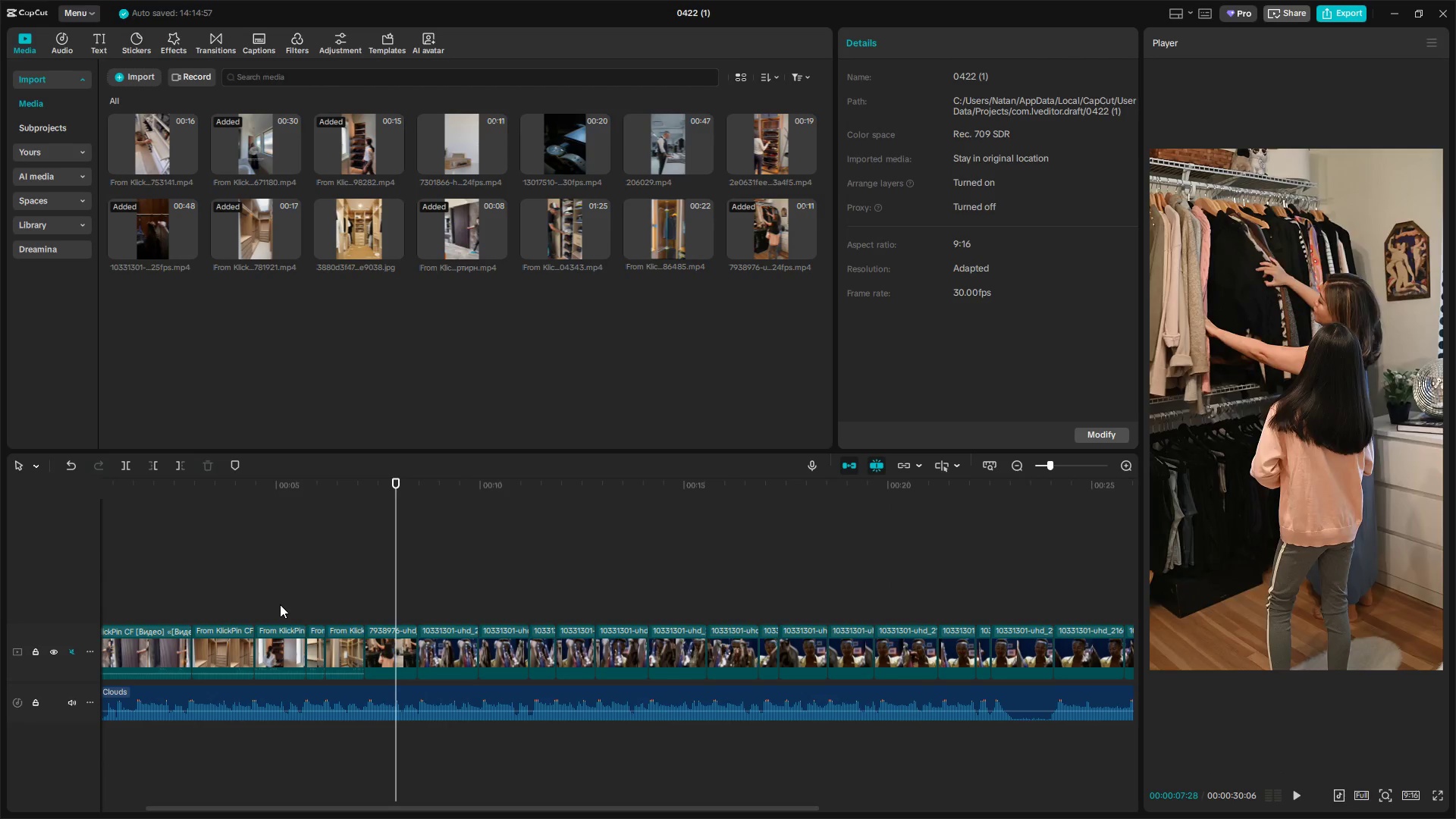 
hold_key(key=ControlLeft, duration=0.48)
scroll: coordinate [304, 592], scroll_direction: down, amount: 10.0
 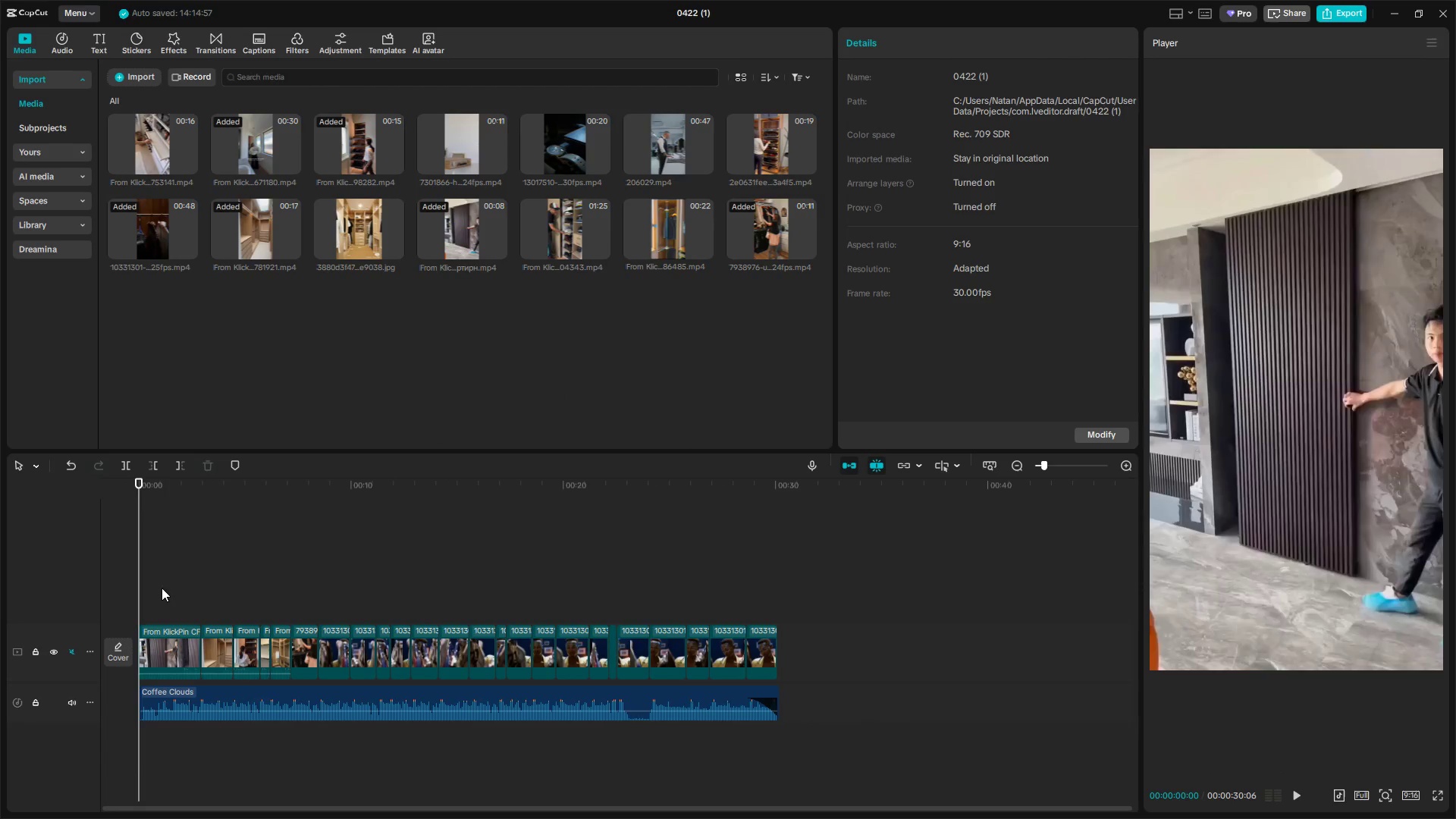 
double_click([162, 588])
 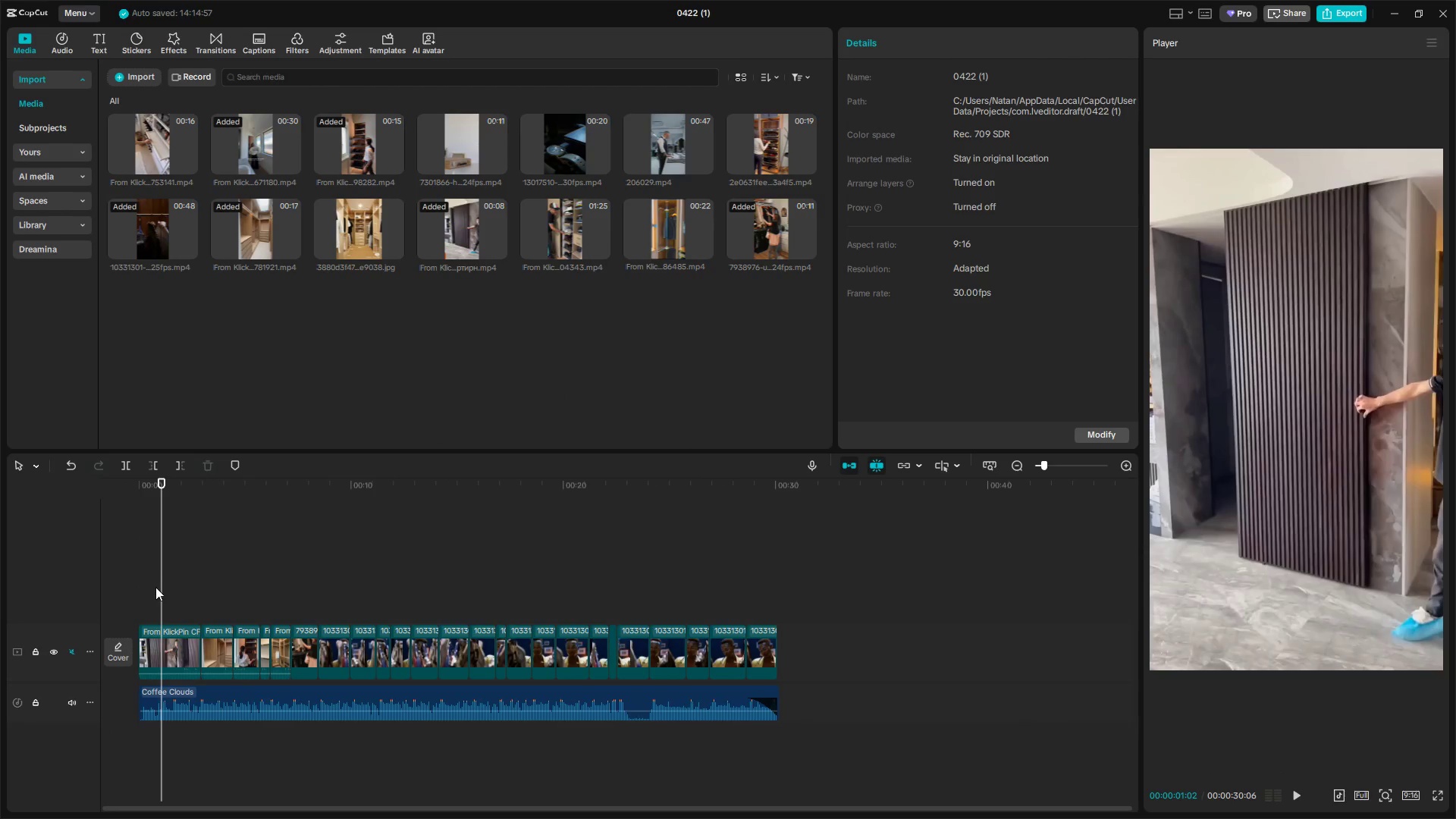 
key(Alt+Space)
 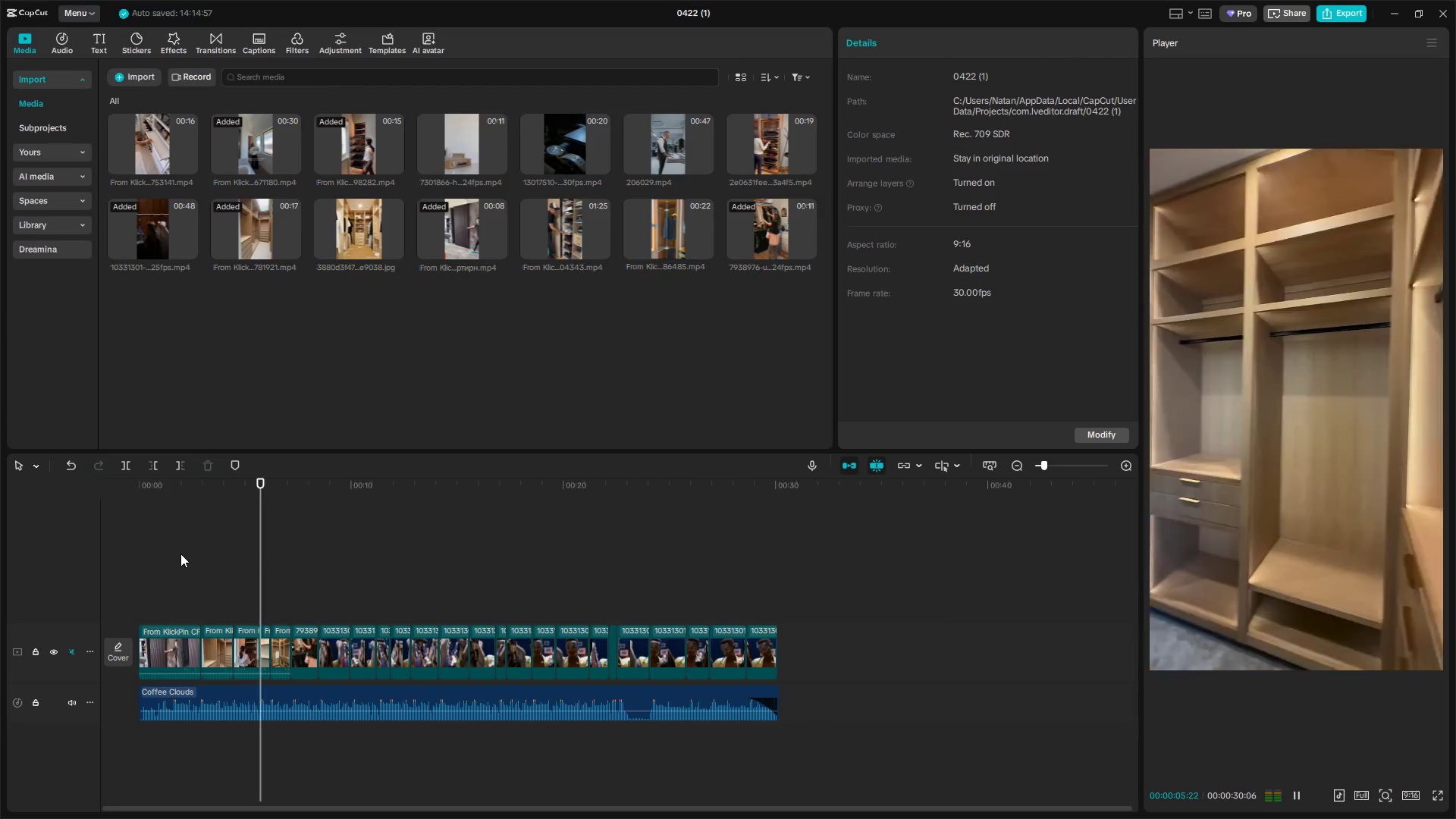 
wait(9.64)
 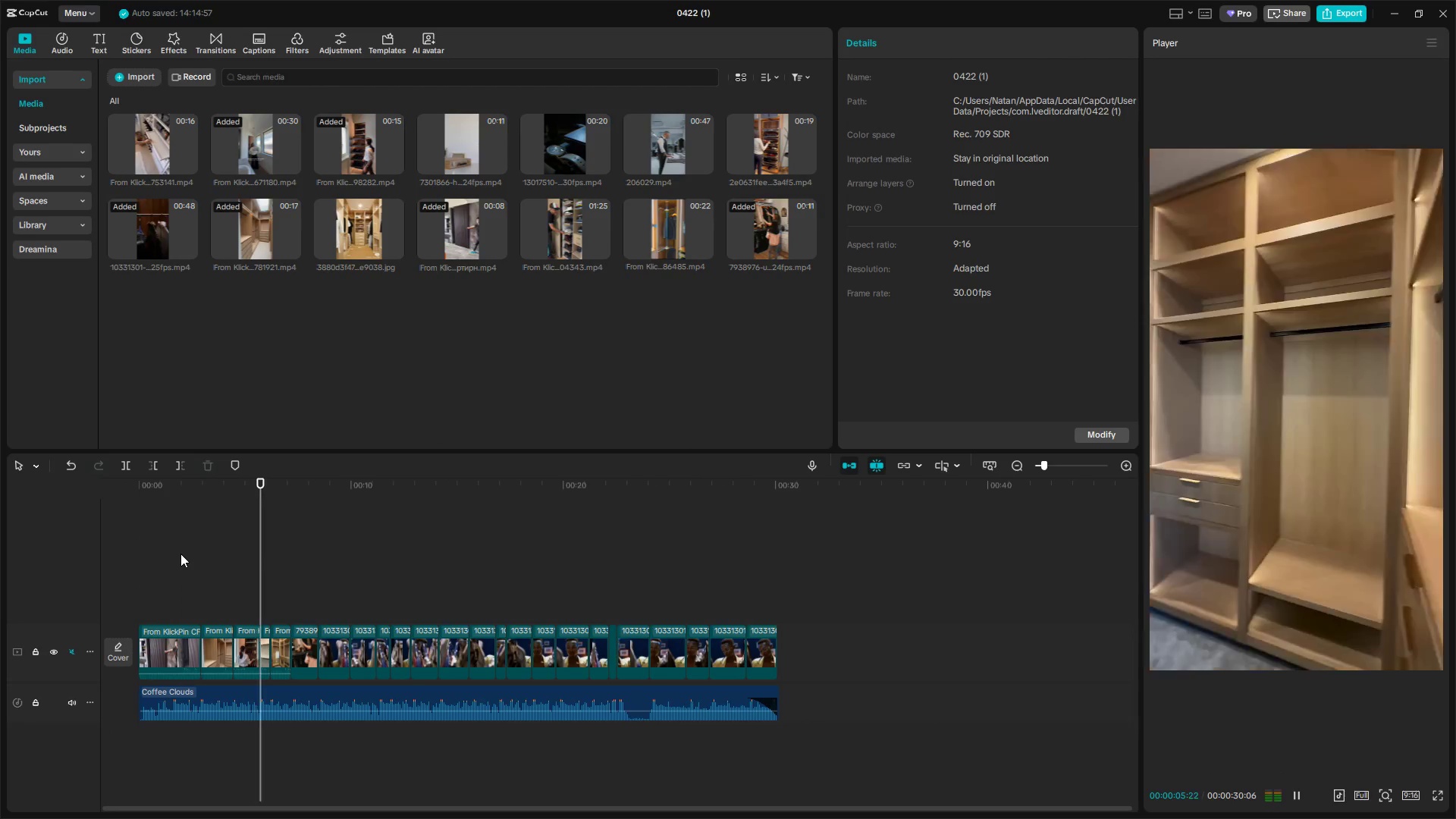 
hold_key(key=ControlLeft, duration=1.5)
scroll: coordinate [391, 608], scroll_direction: up, amount: 4.0
 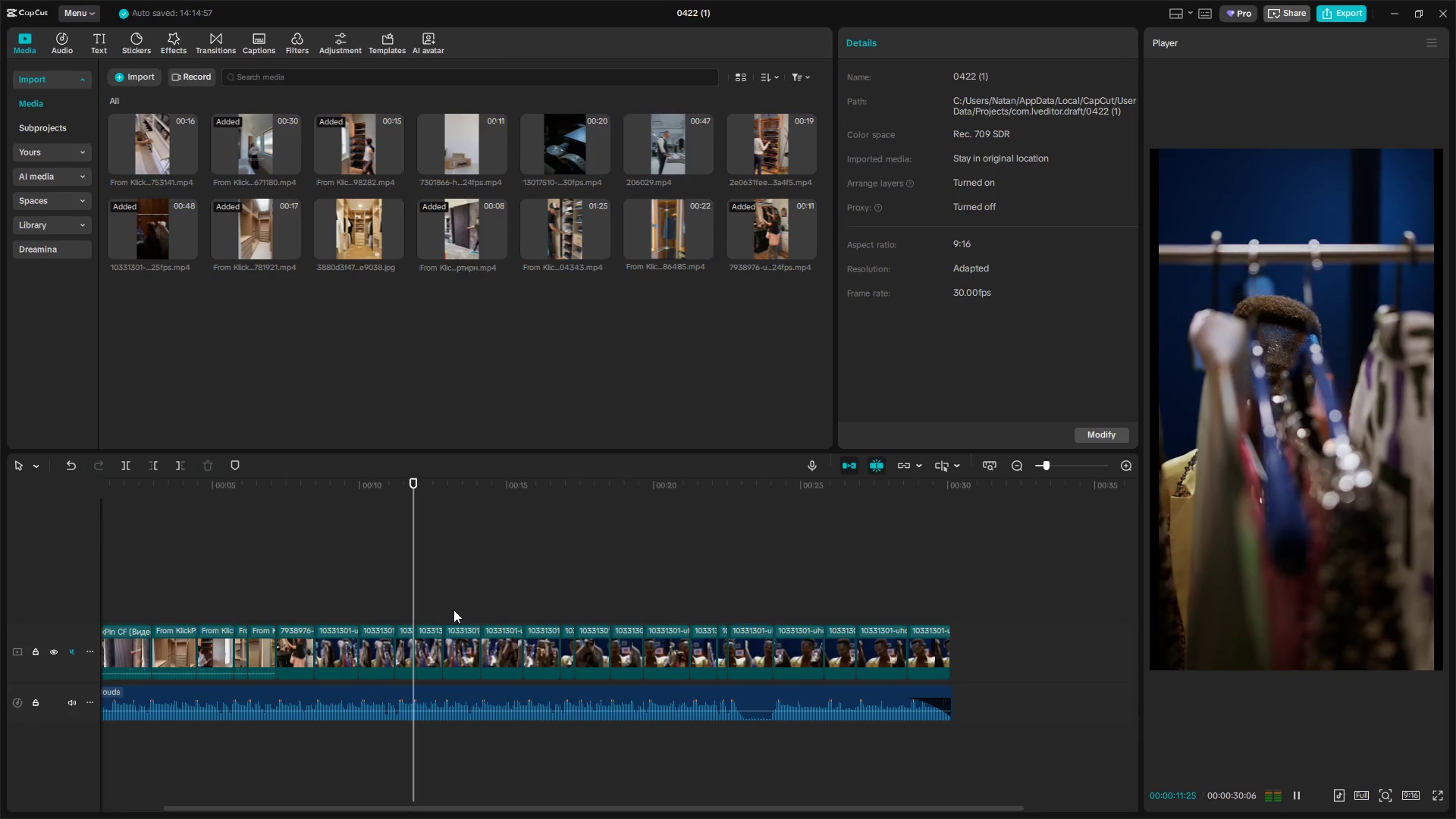 
key(Alt+Control+ControlLeft)
 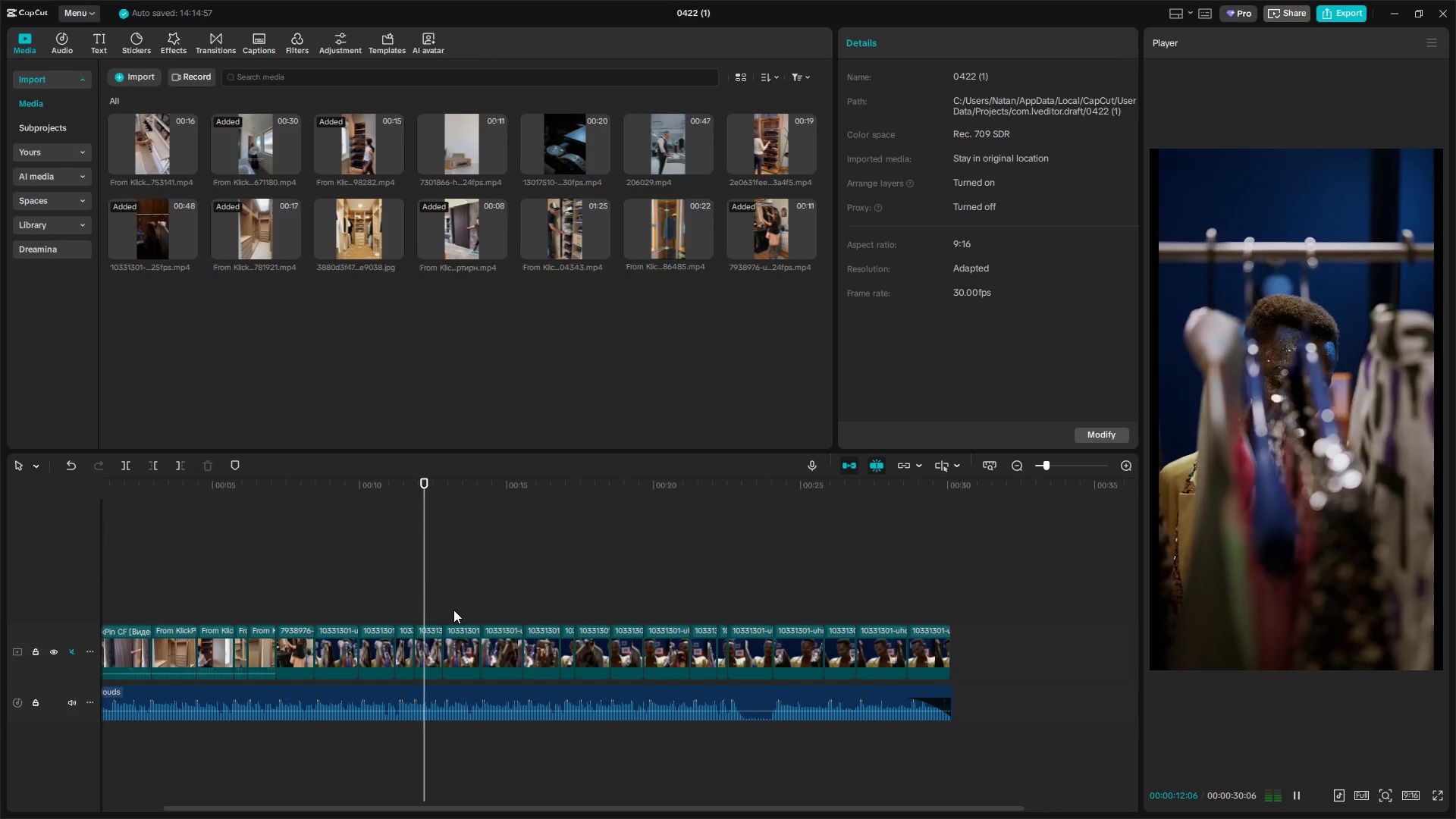 
key(Alt+Control+ControlLeft)
 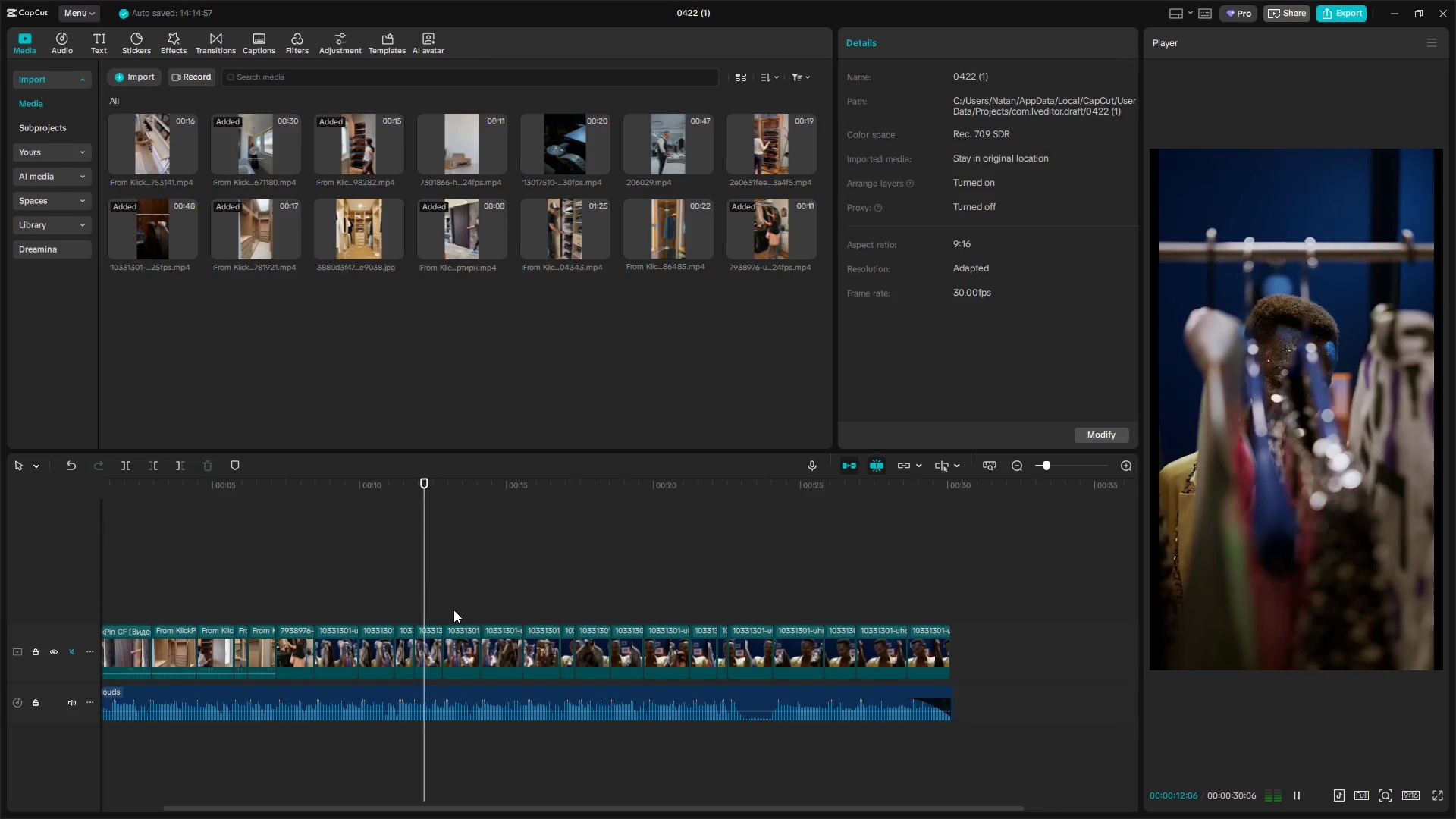 
key(Alt+Control+ControlLeft)
 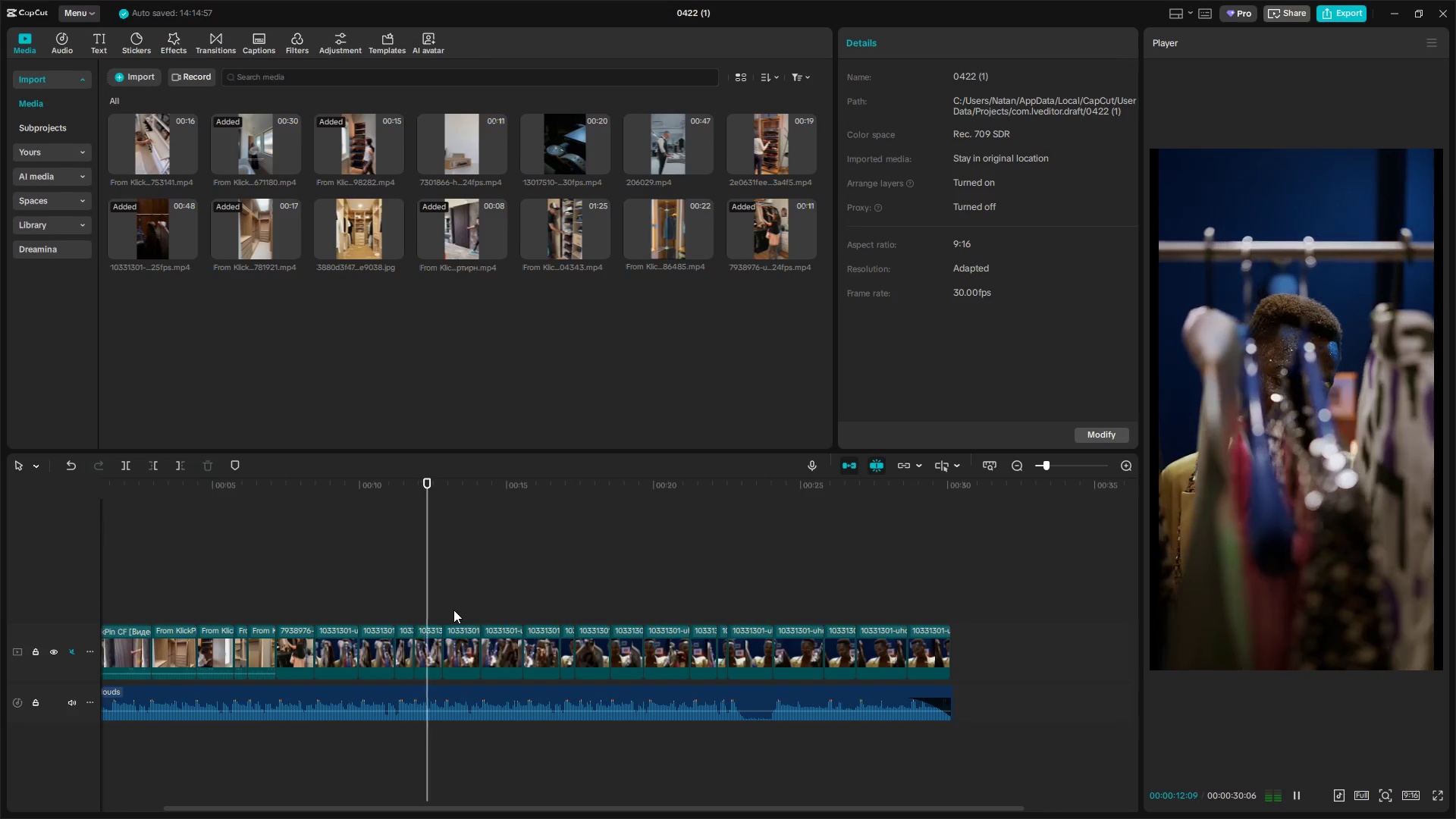 
key(Alt+Control+ControlLeft)
 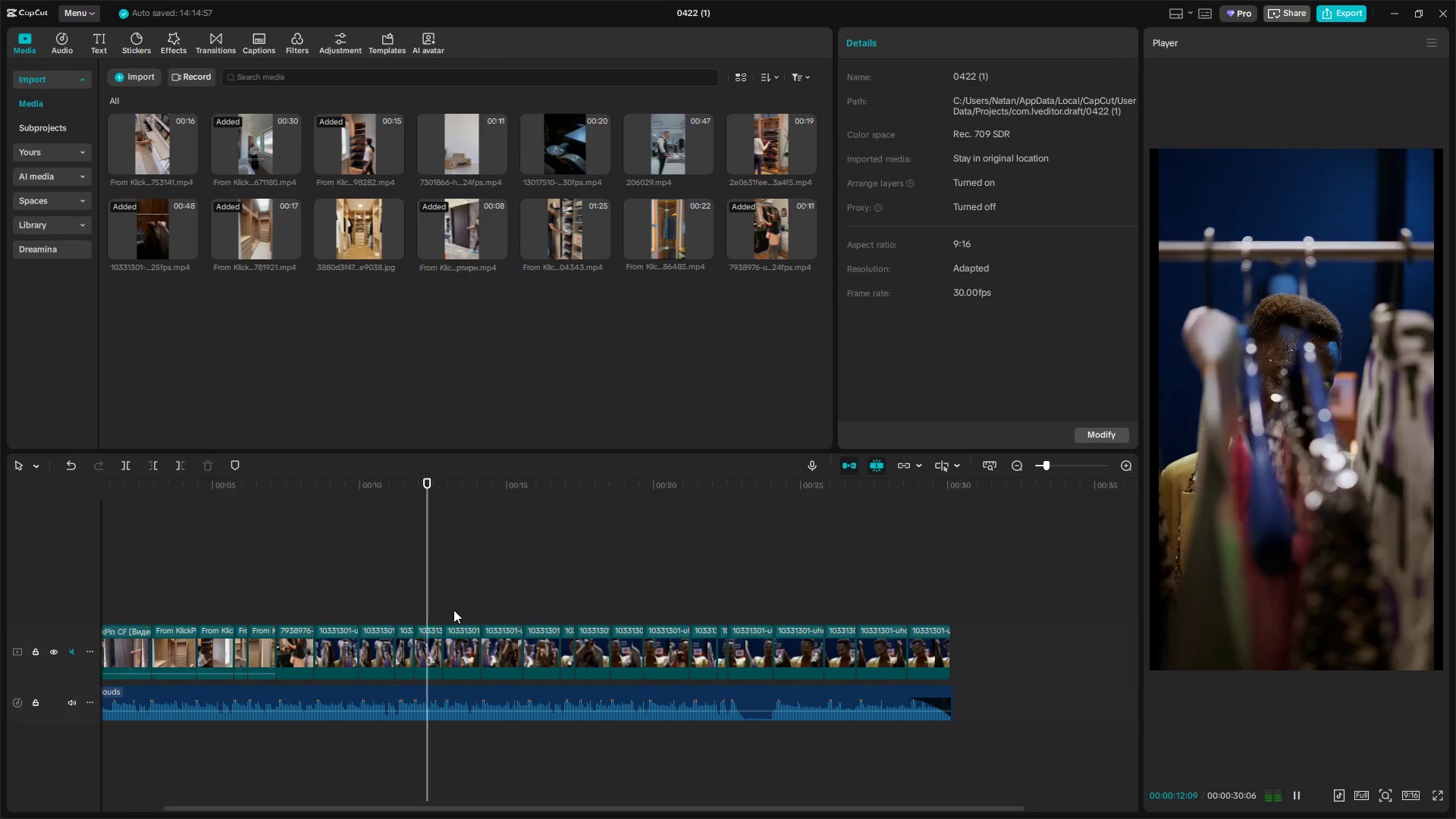 
key(Alt+Control+ControlLeft)
 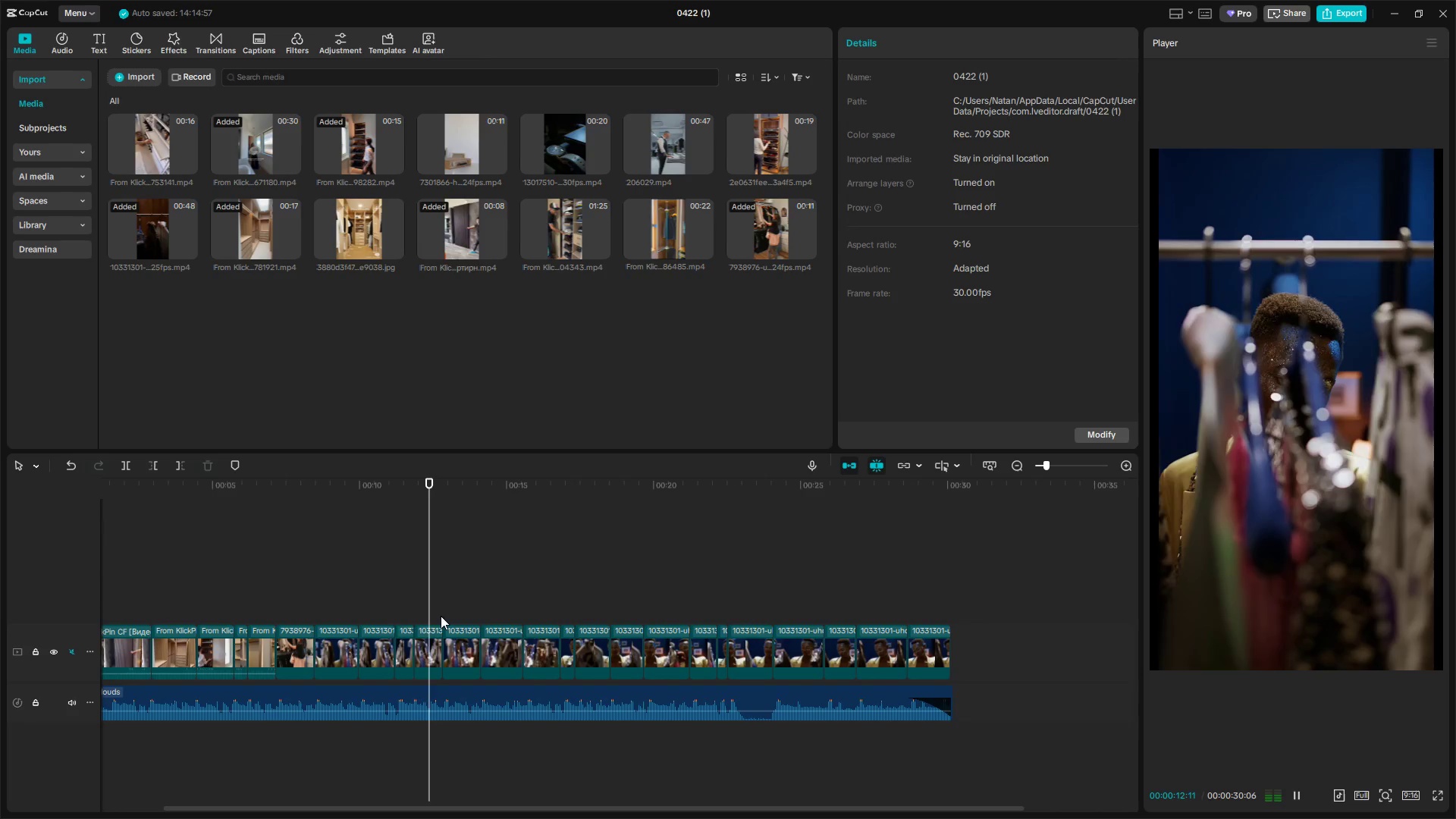 
key(Alt+Control+ControlLeft)
 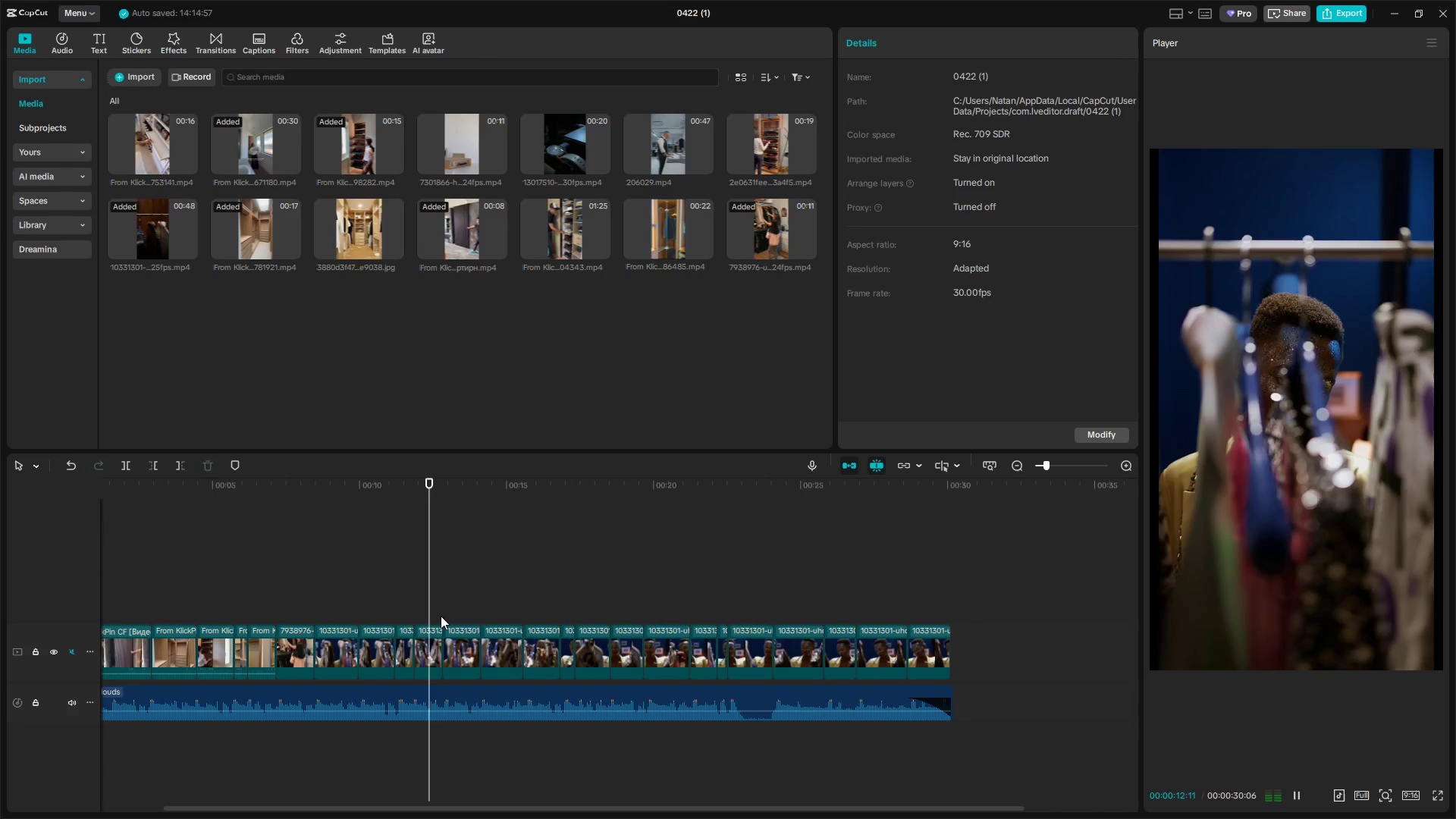 
key(Alt+Control+ControlLeft)
 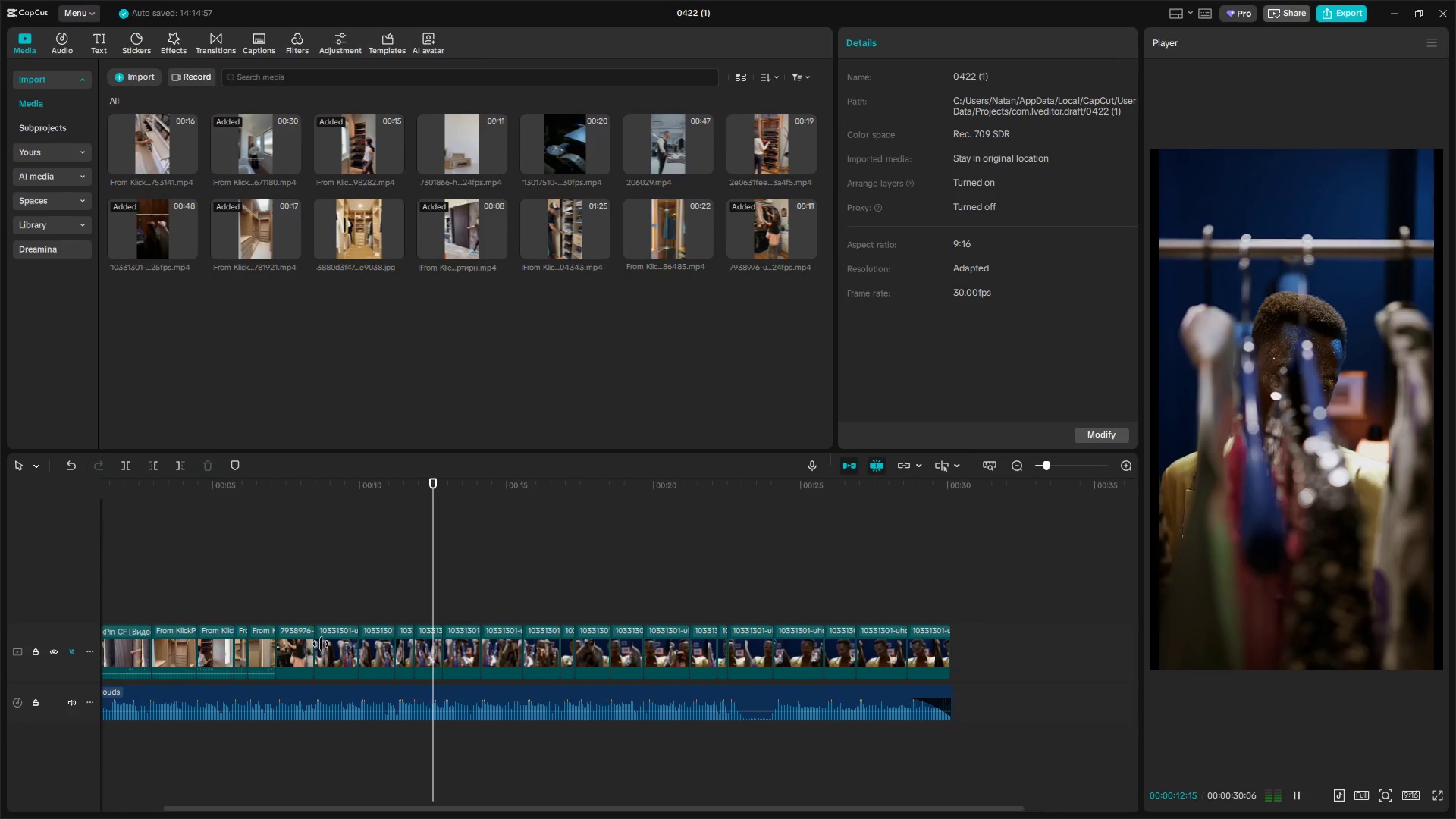 
key(Alt+Space)
 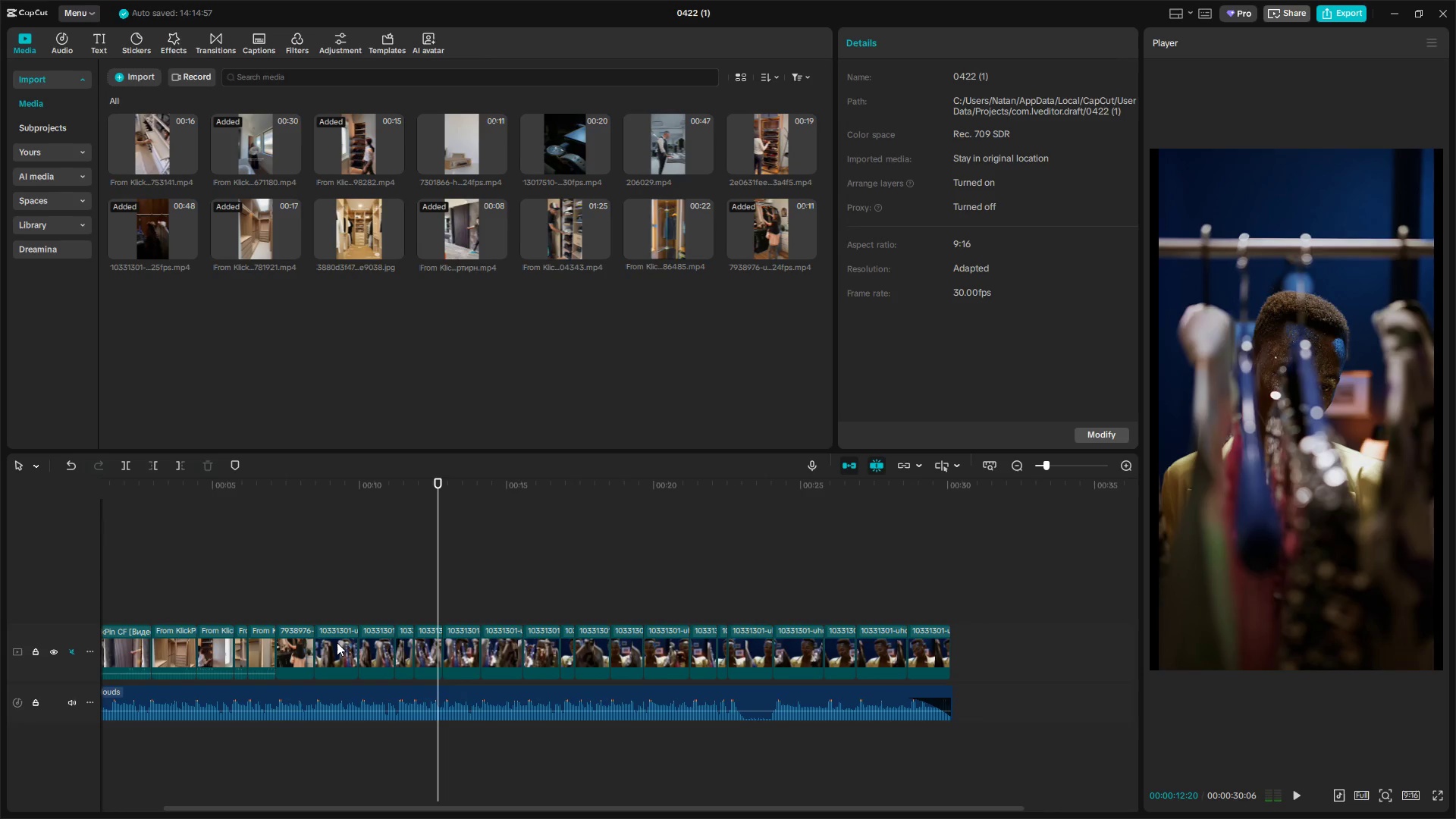 
left_click([337, 642])
 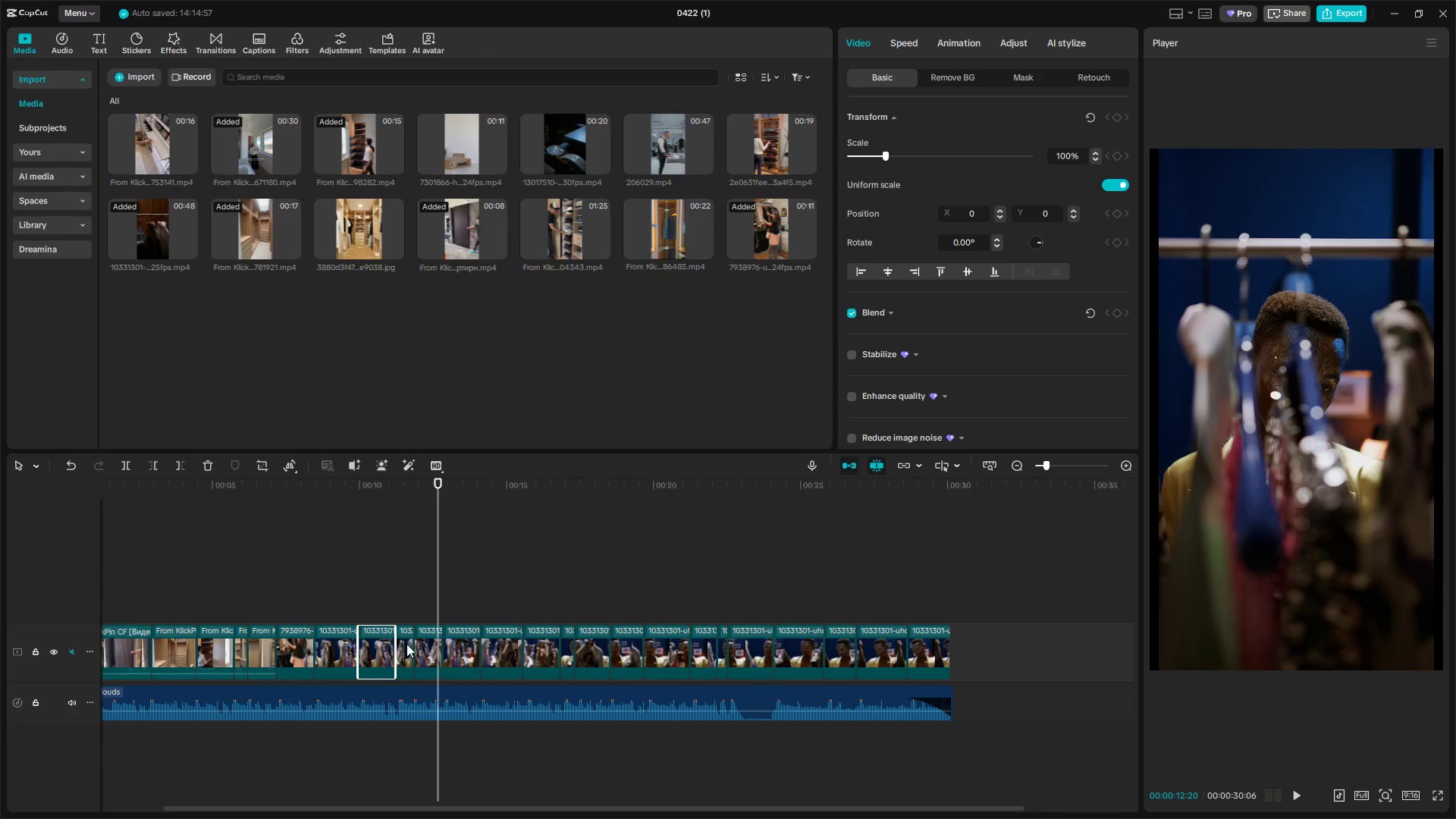 
triple_click([408, 643])
 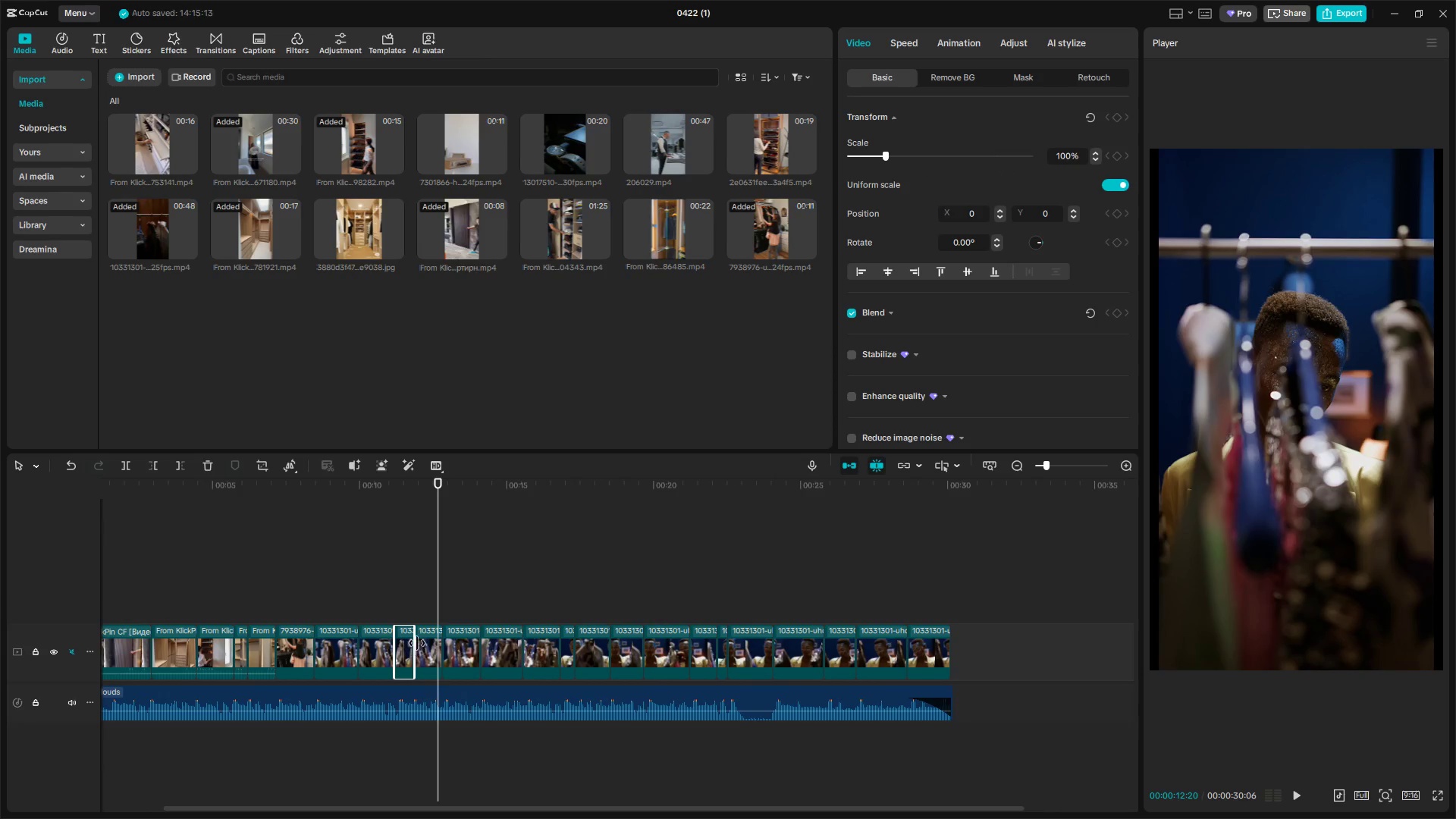 
triple_click([433, 642])
 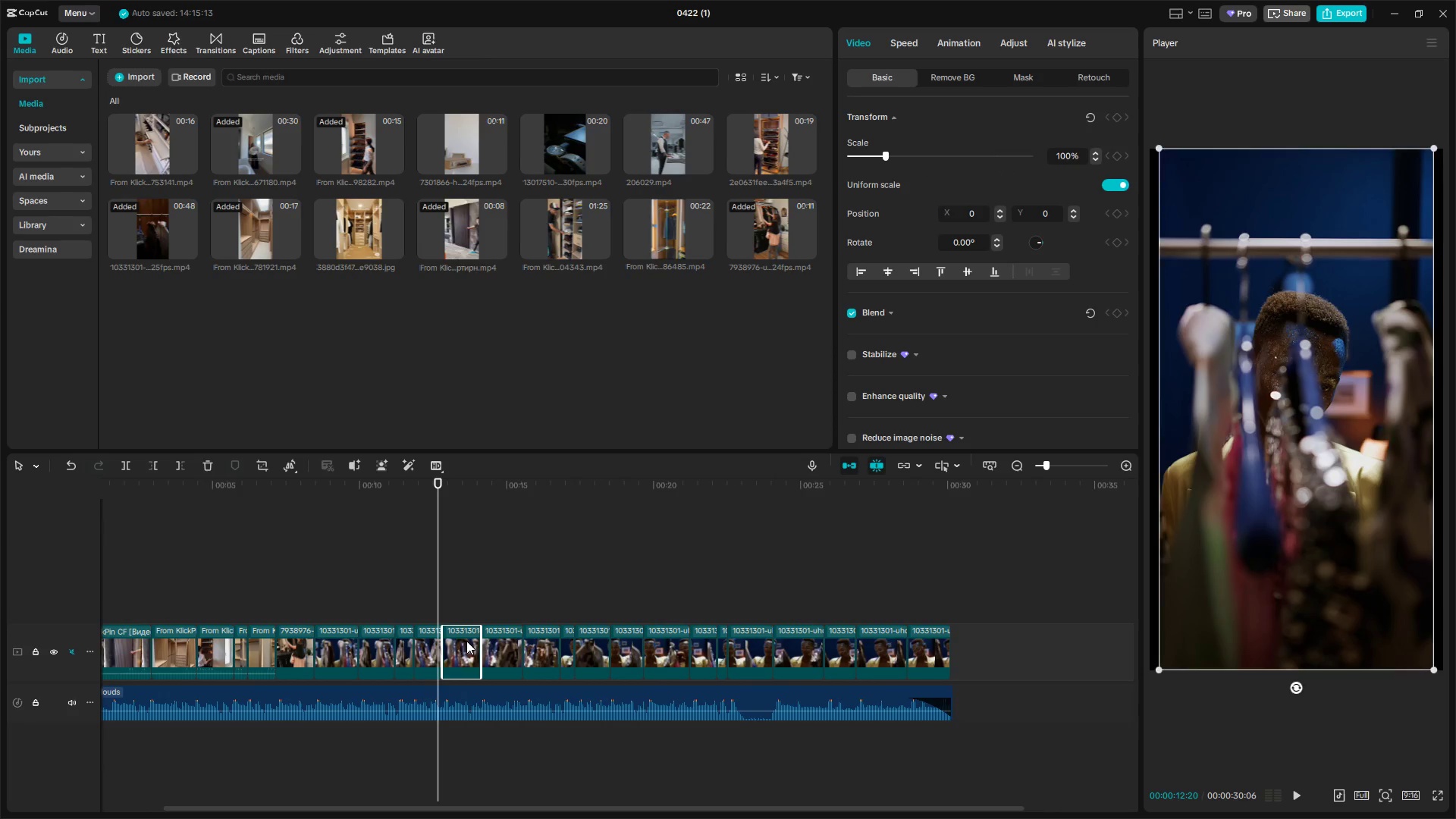 
triple_click([497, 645])
 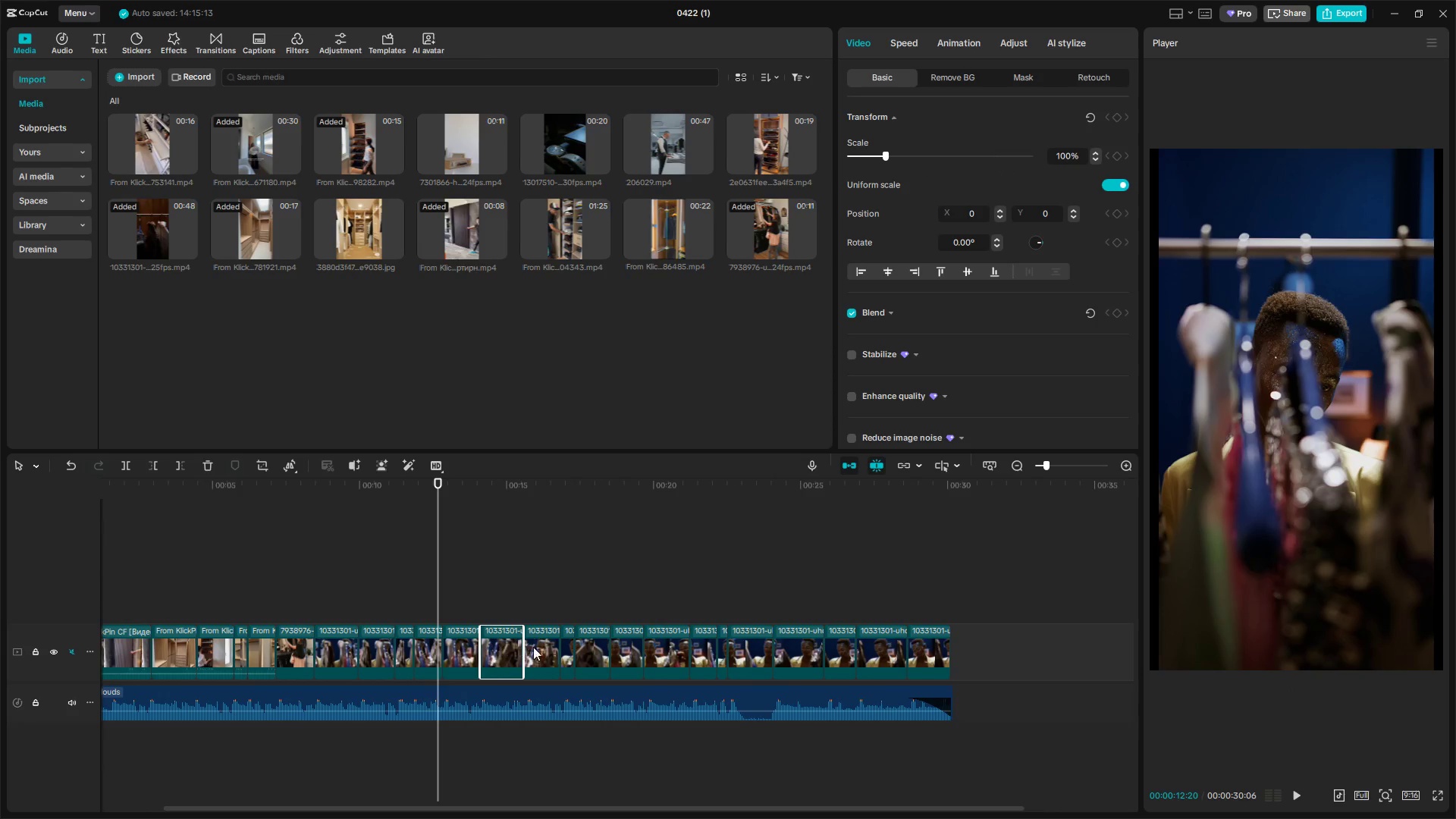 
triple_click([539, 647])
 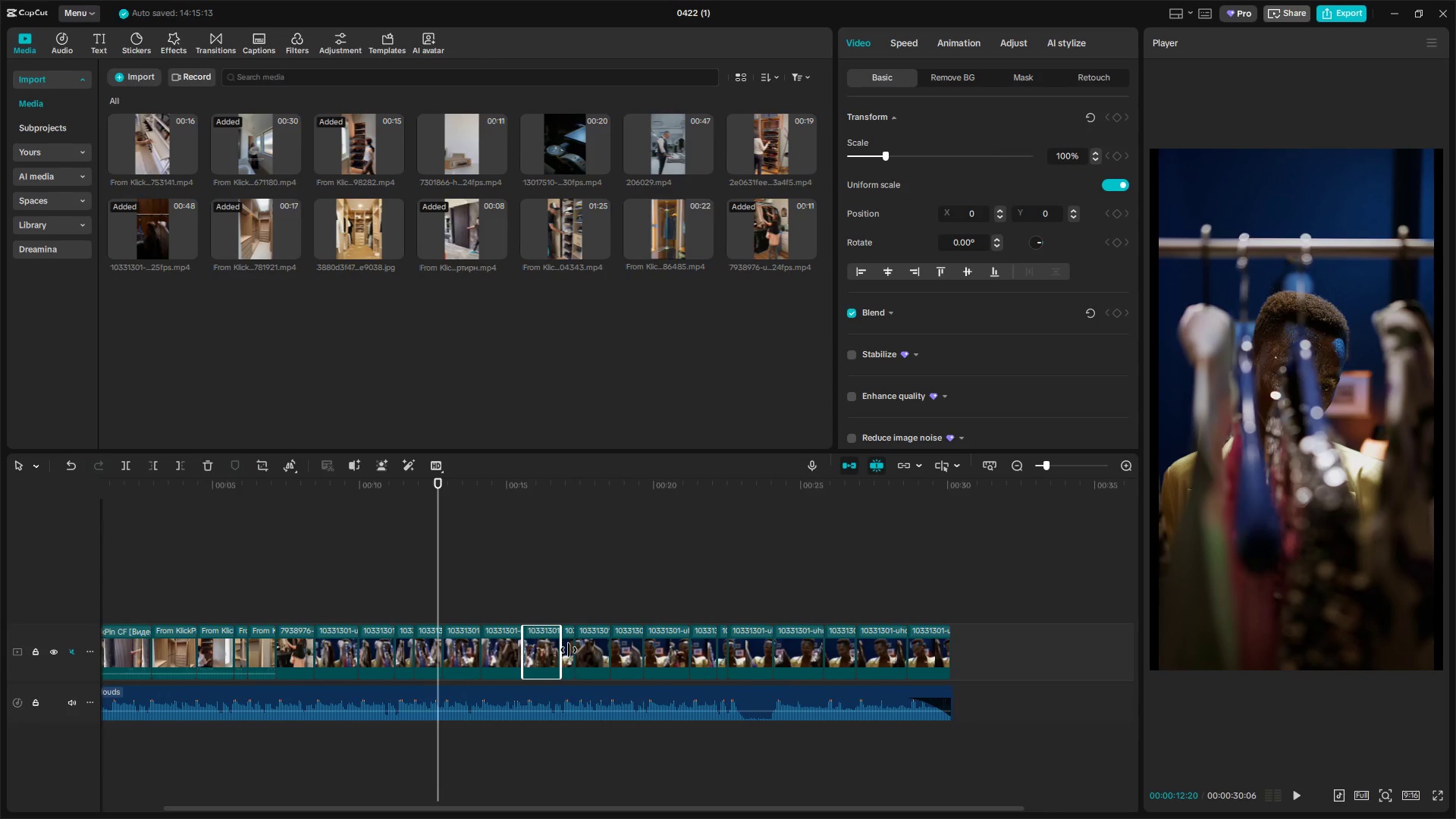 
double_click([592, 651])
 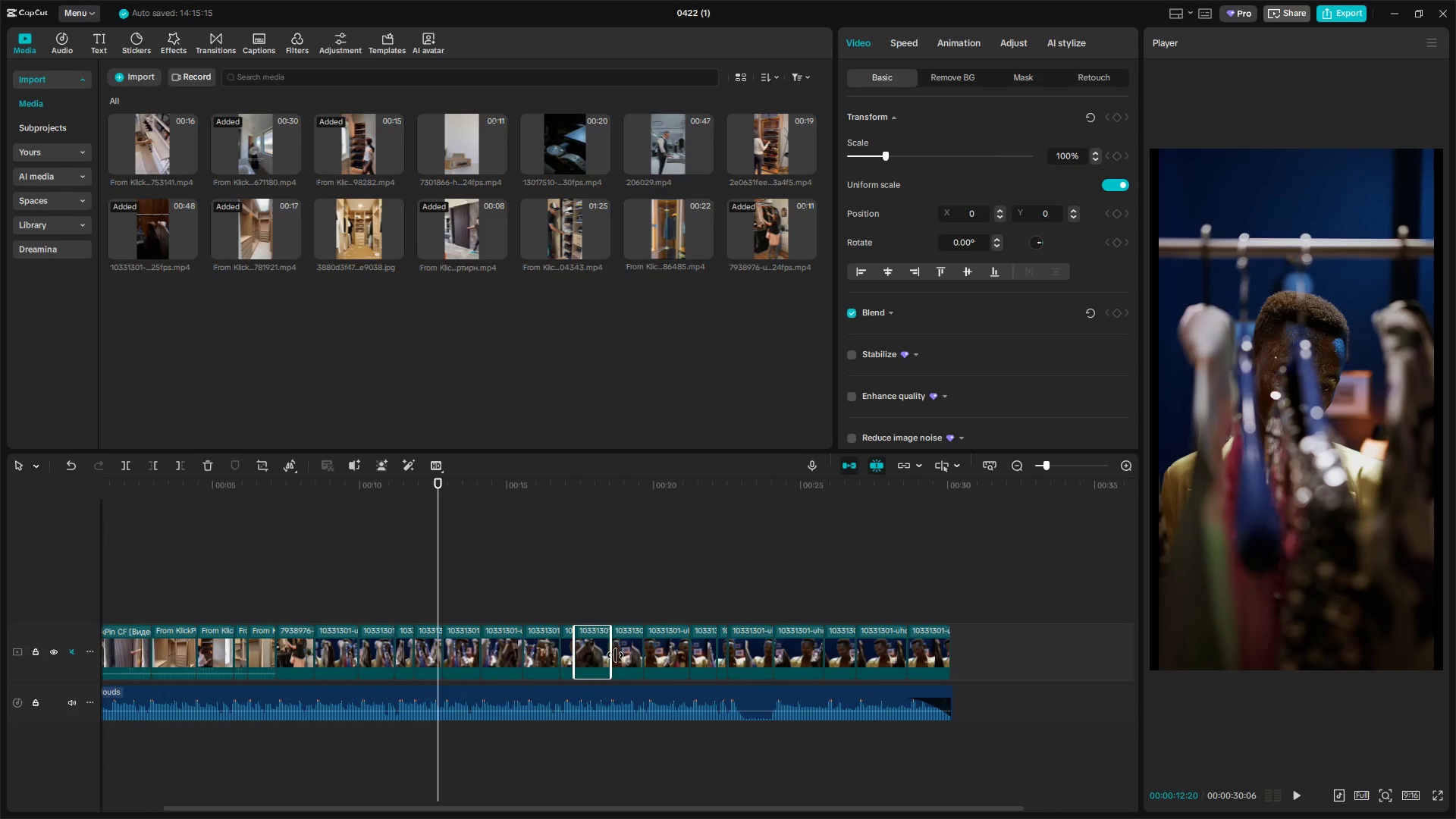 
triple_click([617, 655])
 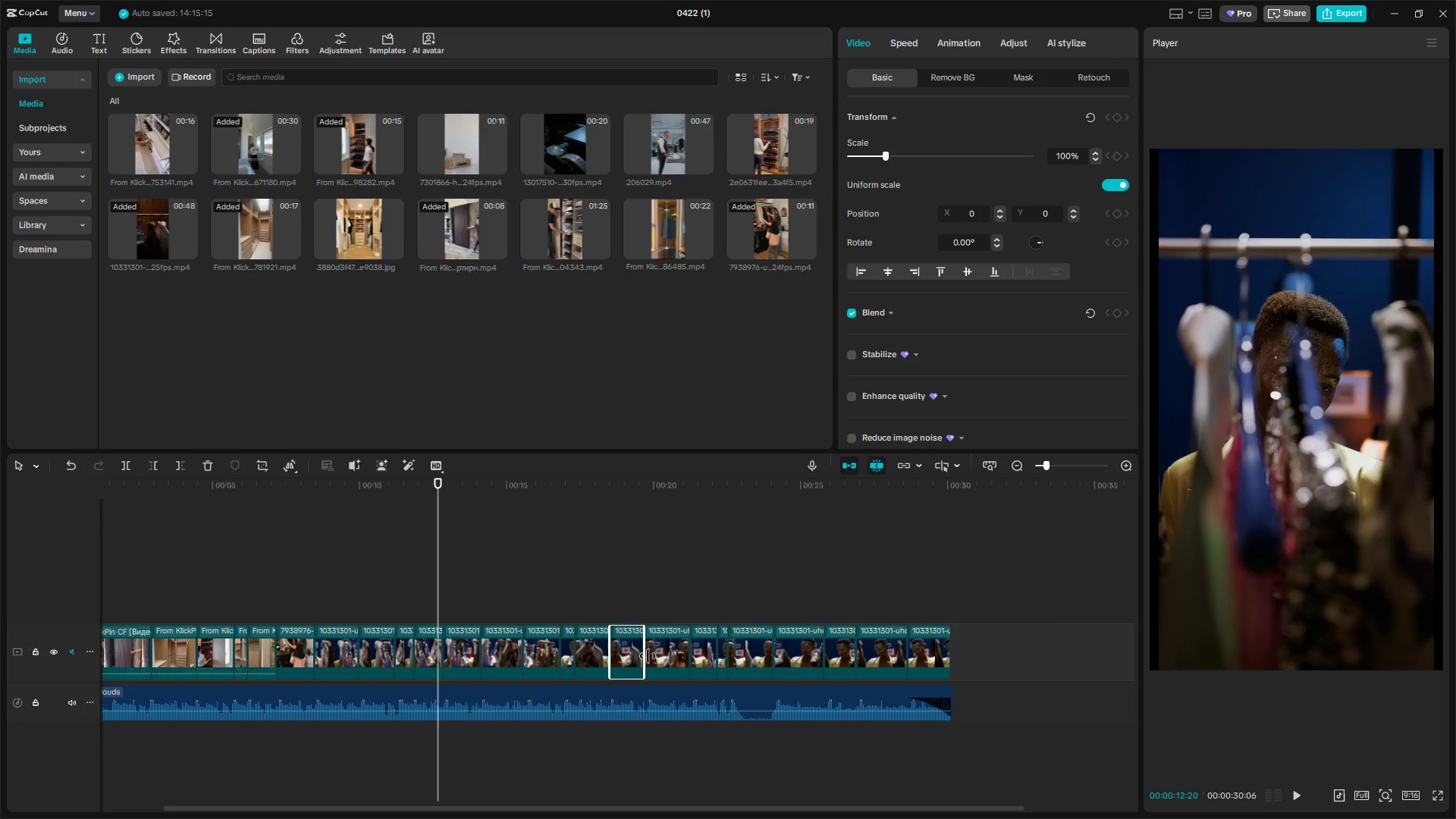 
triple_click([651, 656])
 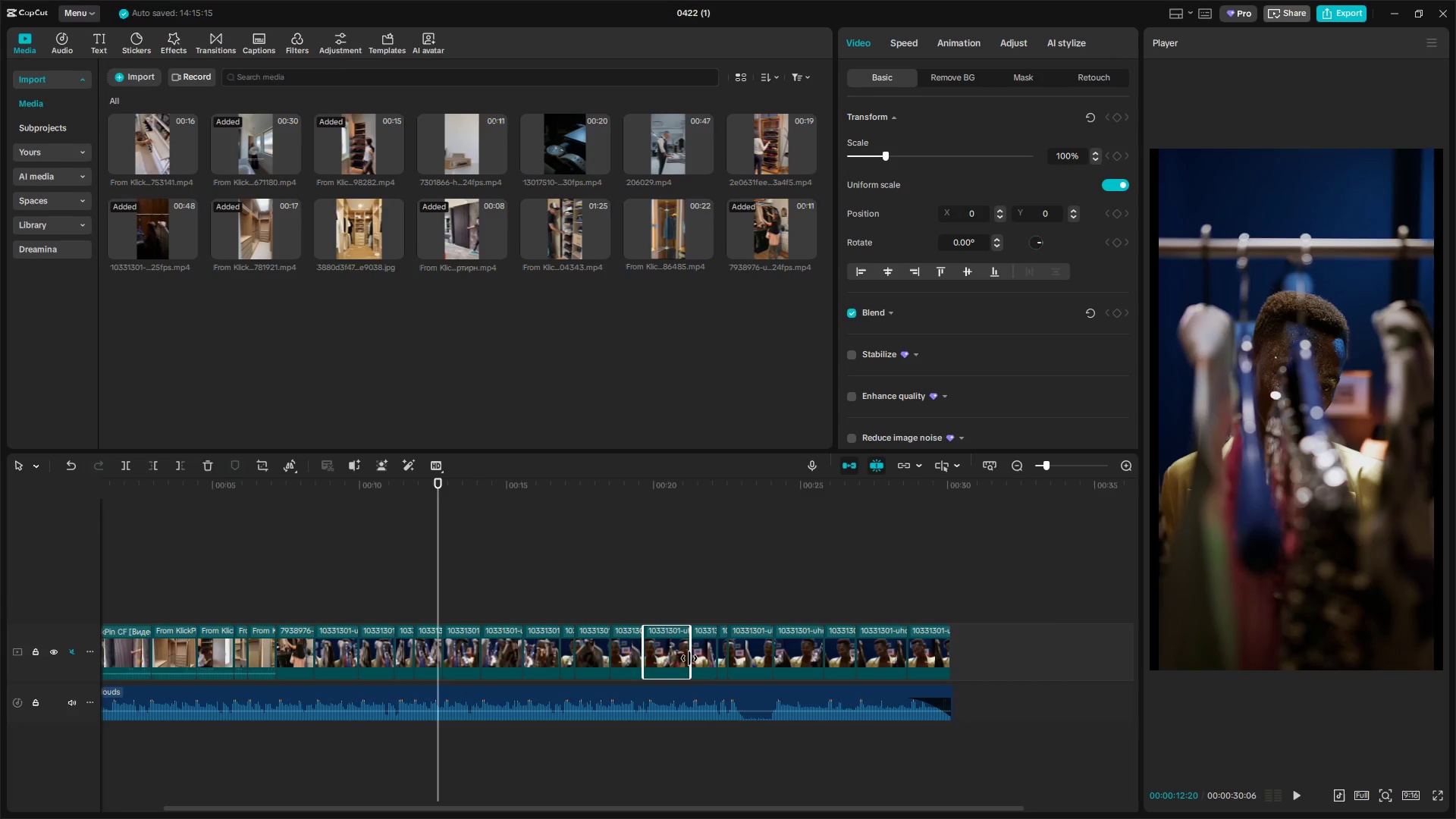 
triple_click([700, 658])
 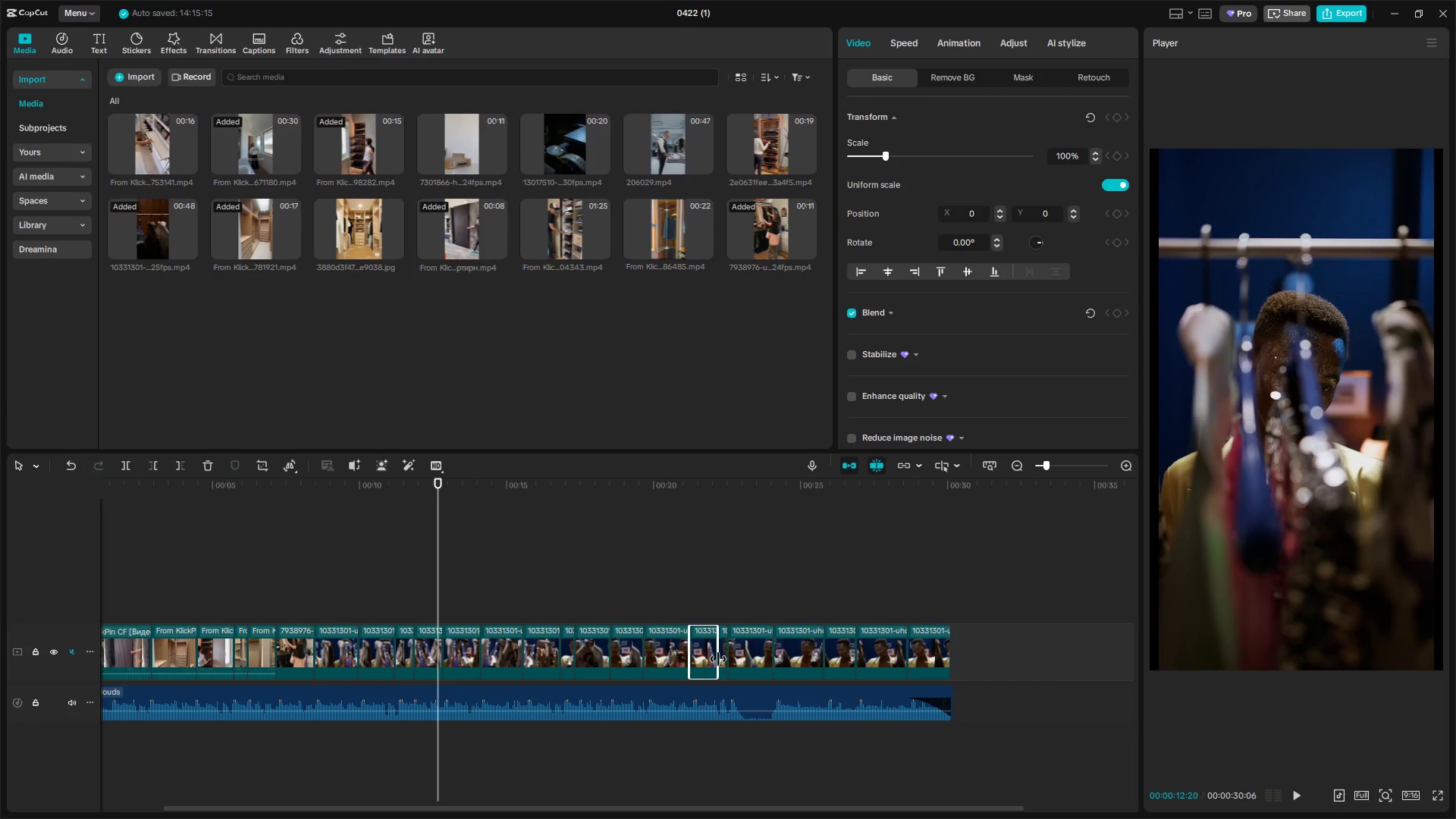 
triple_click([718, 659])
 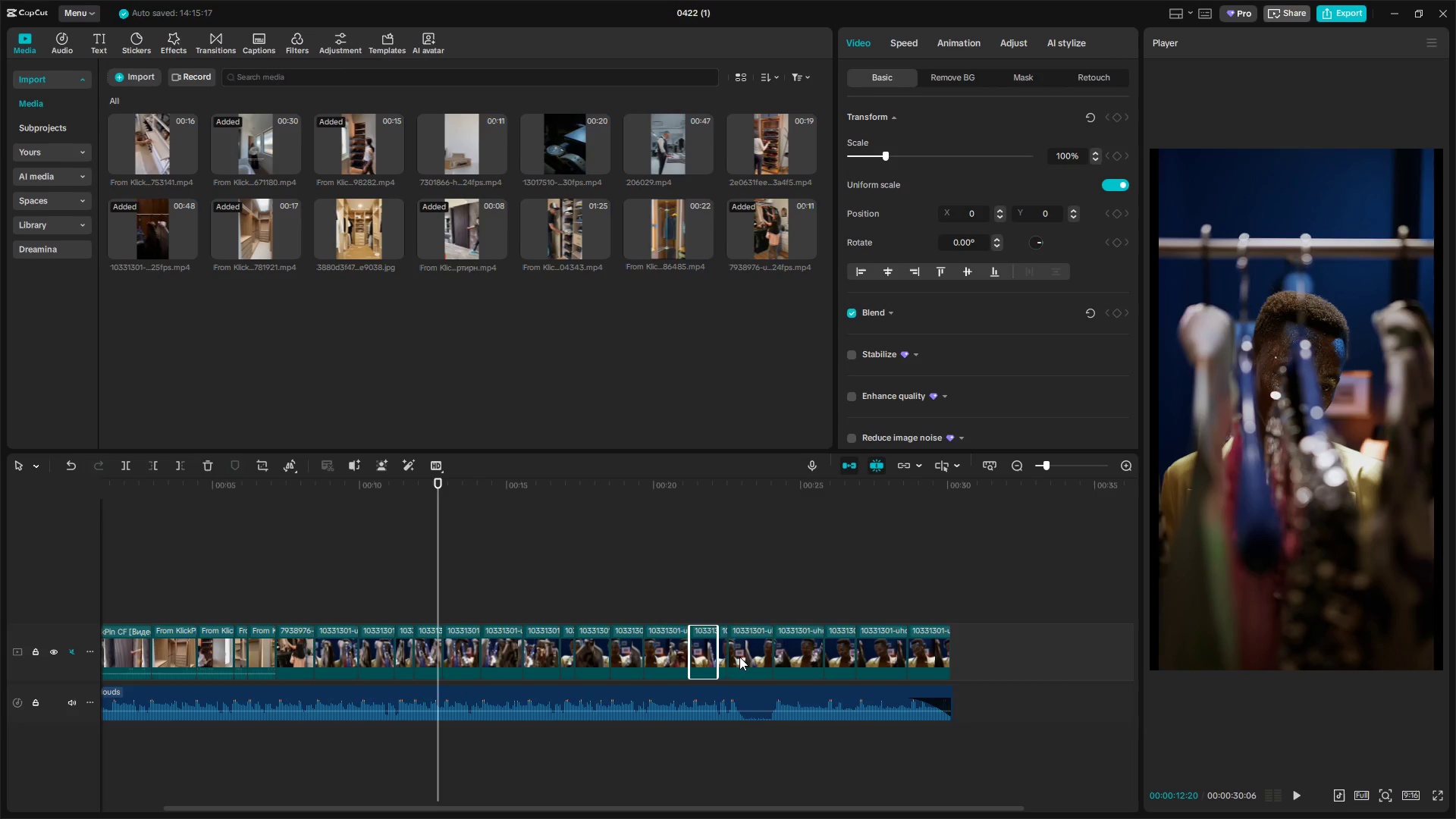 
double_click([787, 657])
 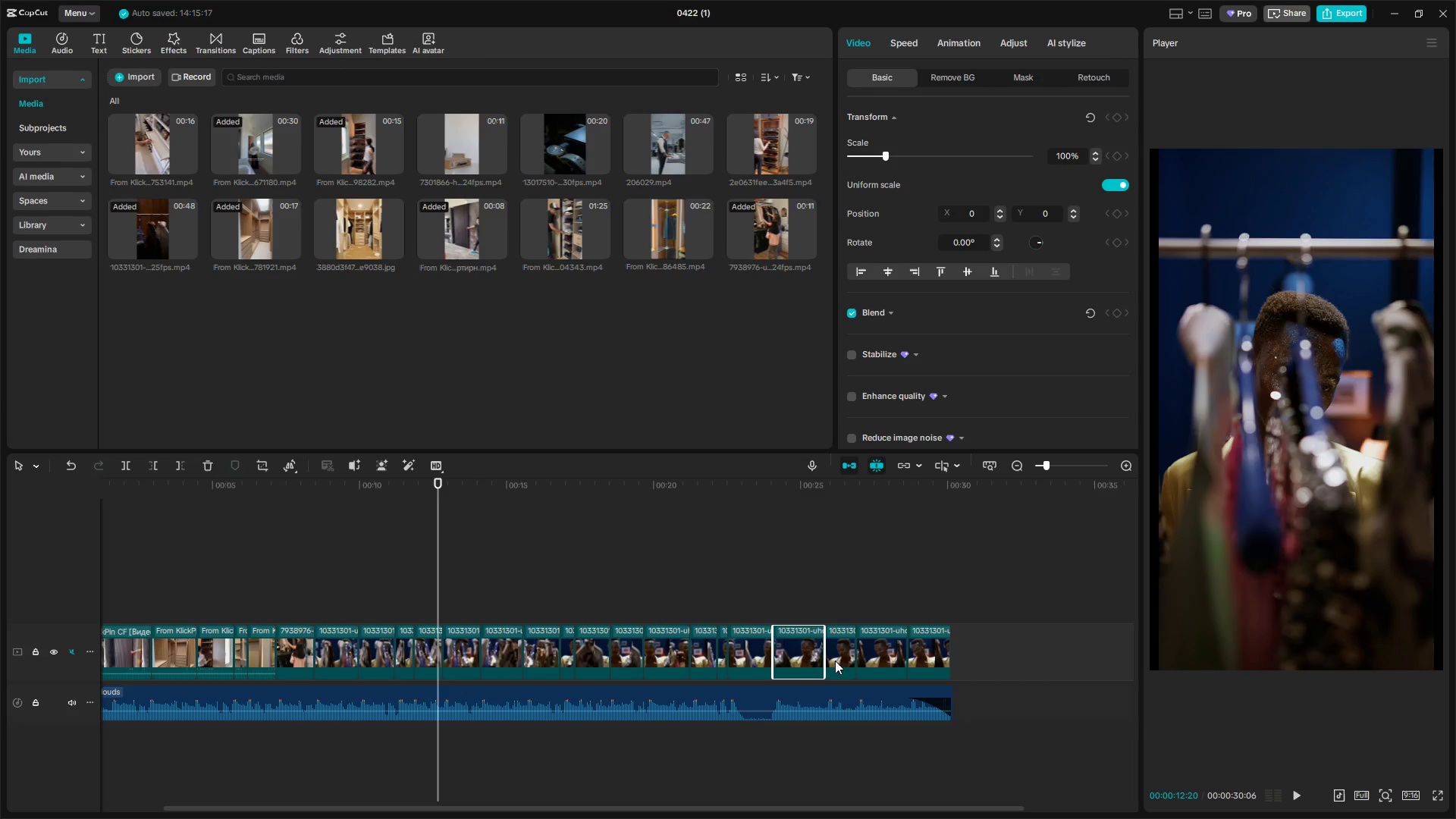 
triple_click([837, 660])
 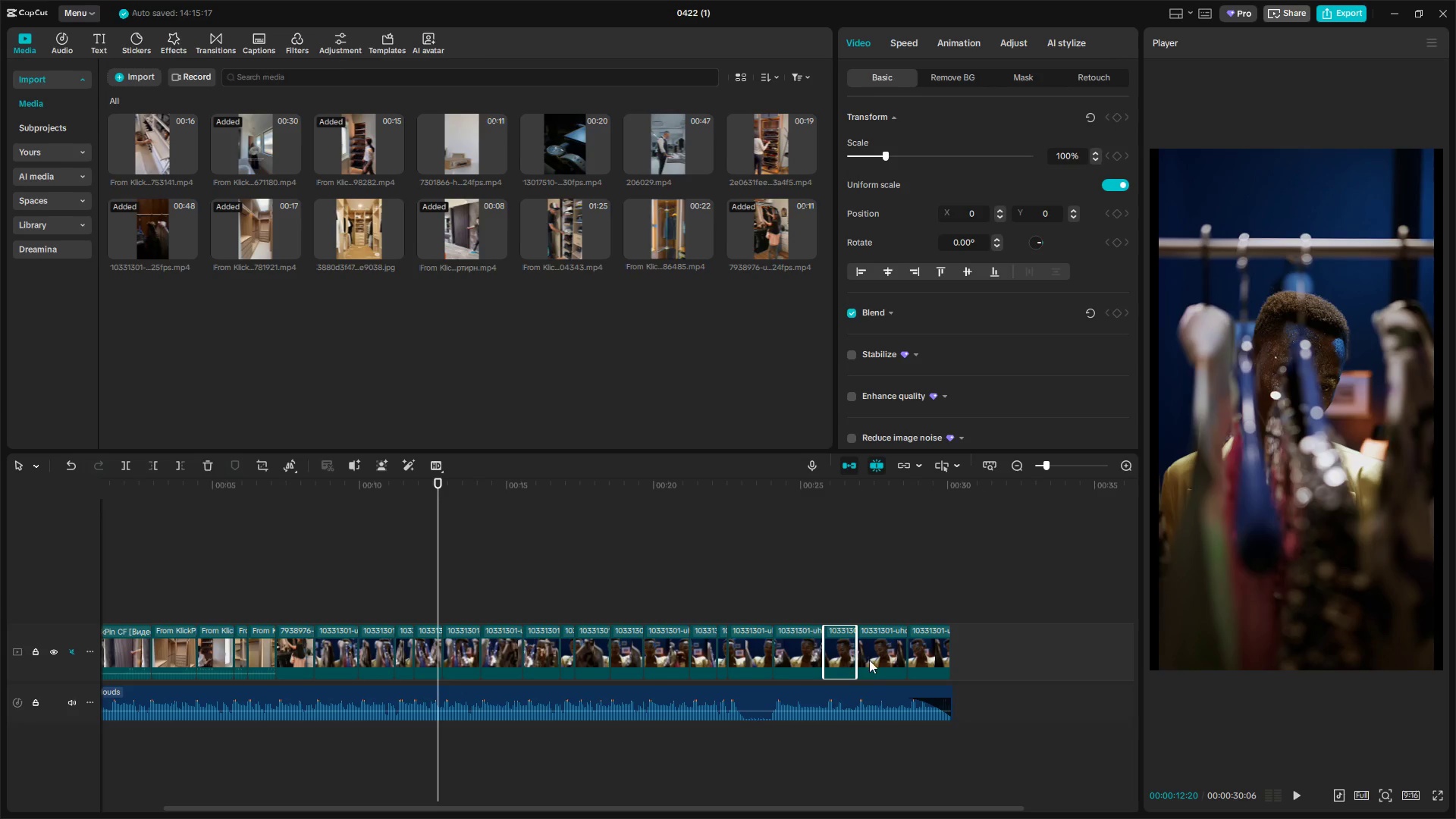 
triple_click([872, 659])
 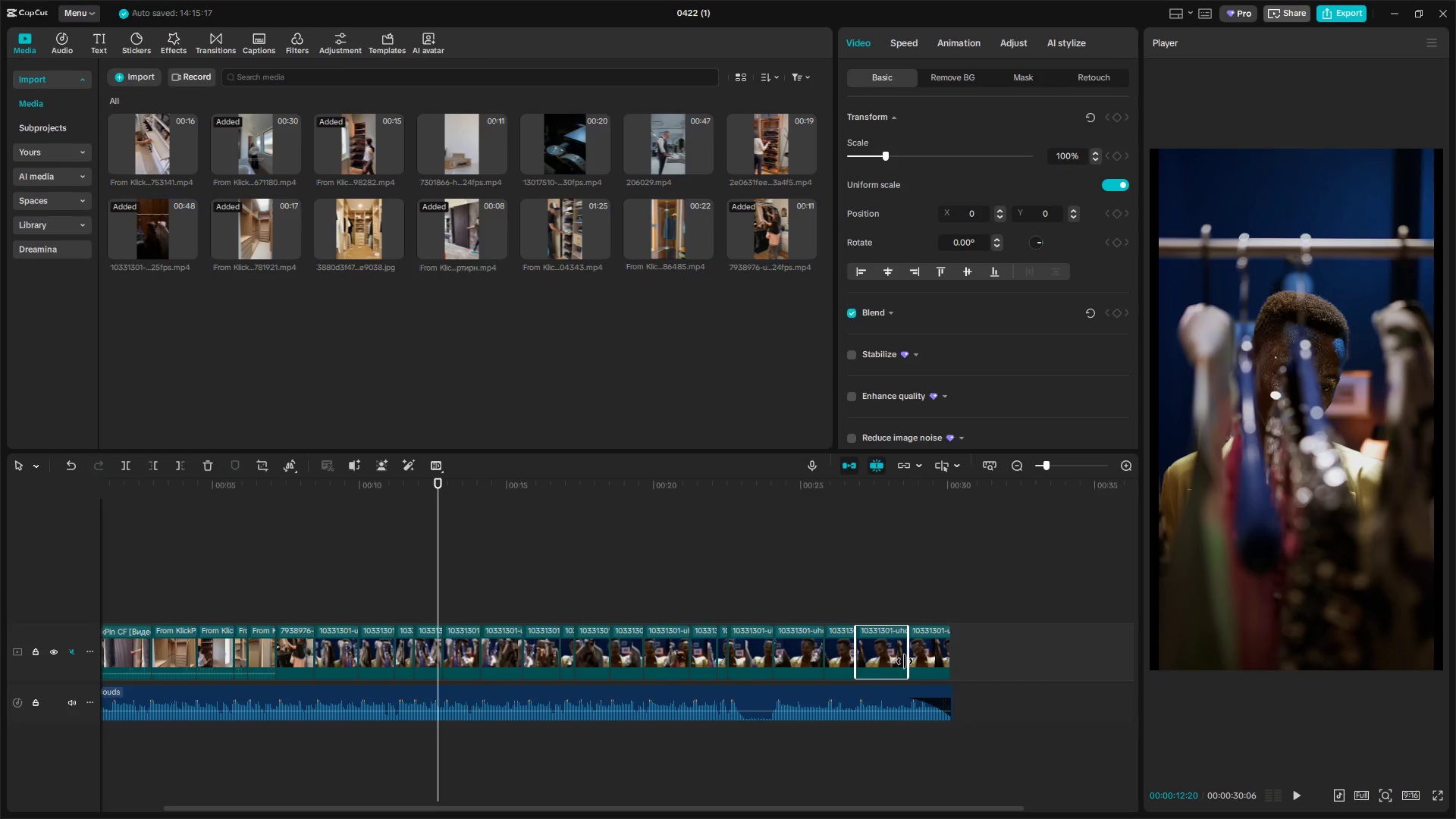 
triple_click([919, 662])
 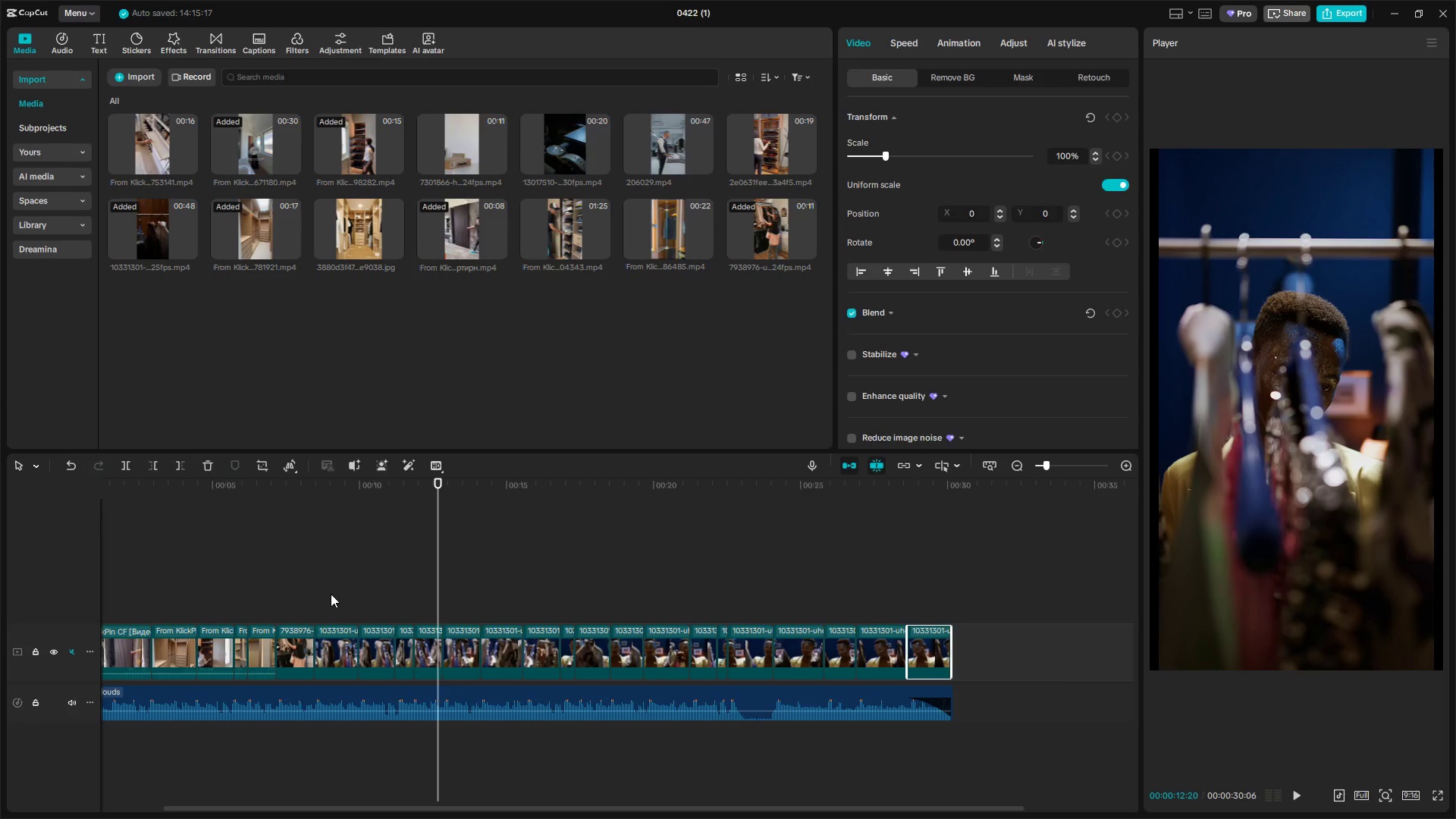 
left_click_drag(start_coordinate=[331, 595], to_coordinate=[317, 596])
 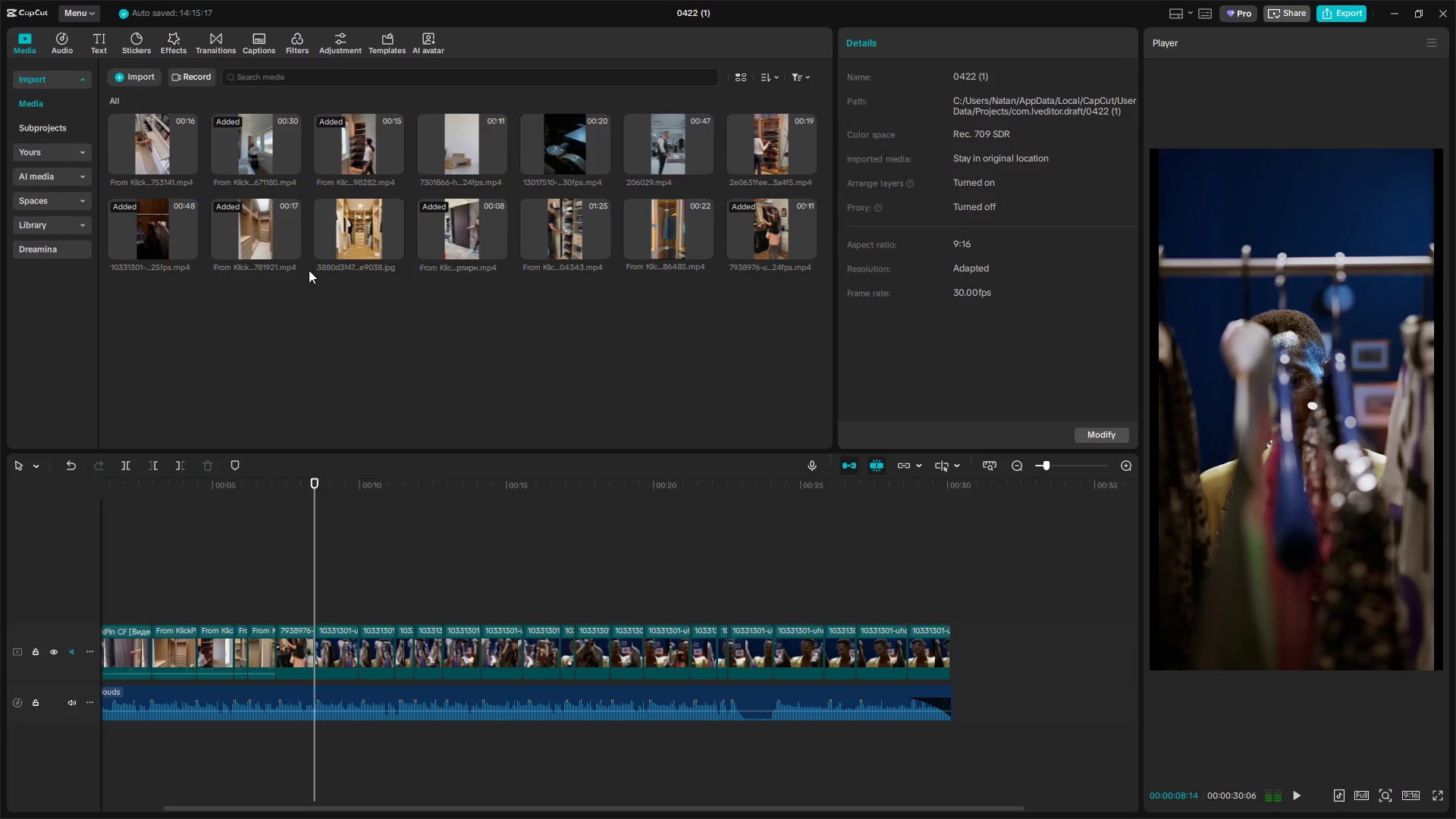 
left_click_drag(start_coordinate=[265, 231], to_coordinate=[332, 651])
 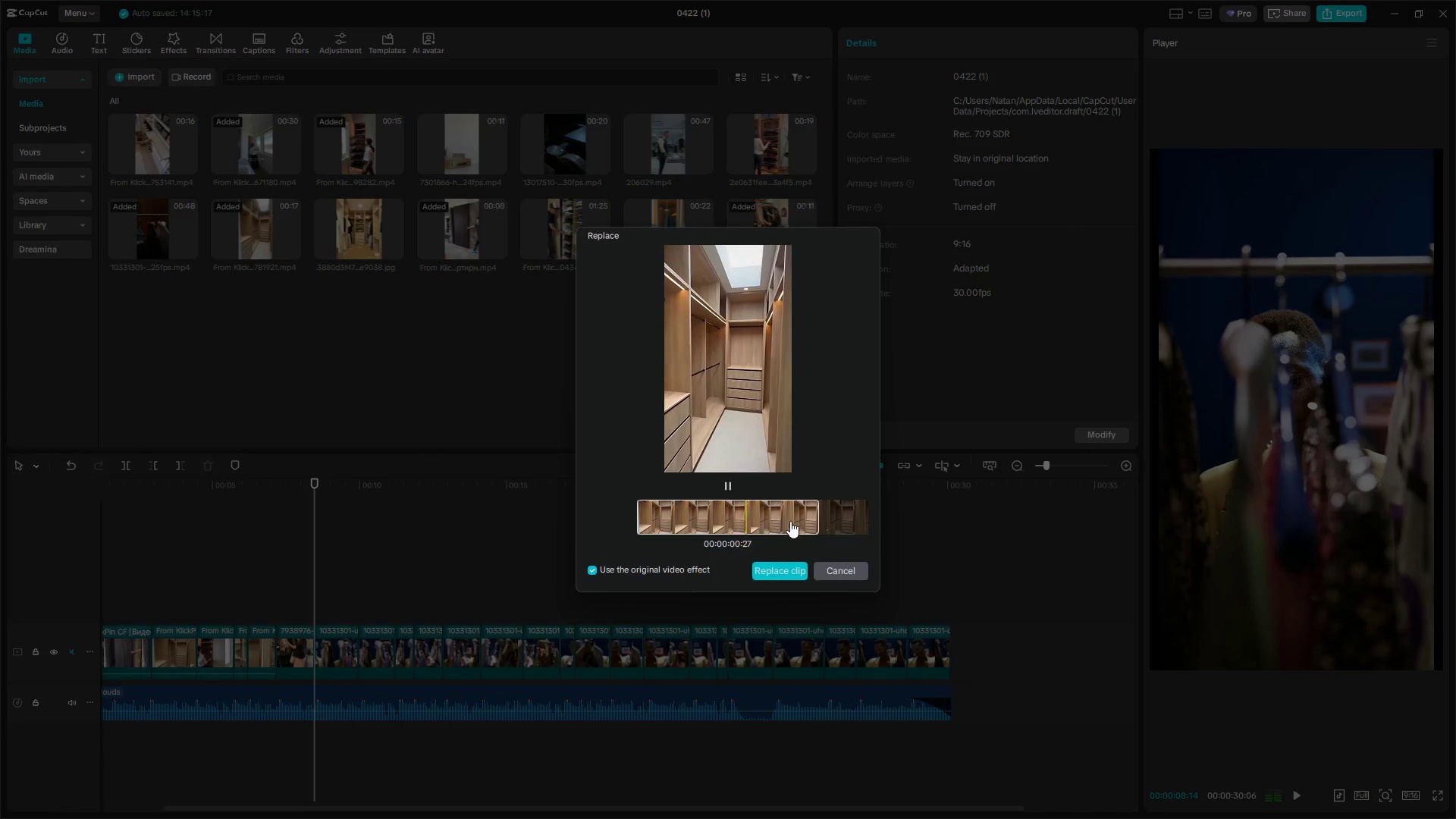 
left_click_drag(start_coordinate=[796, 516], to_coordinate=[257, 517])
 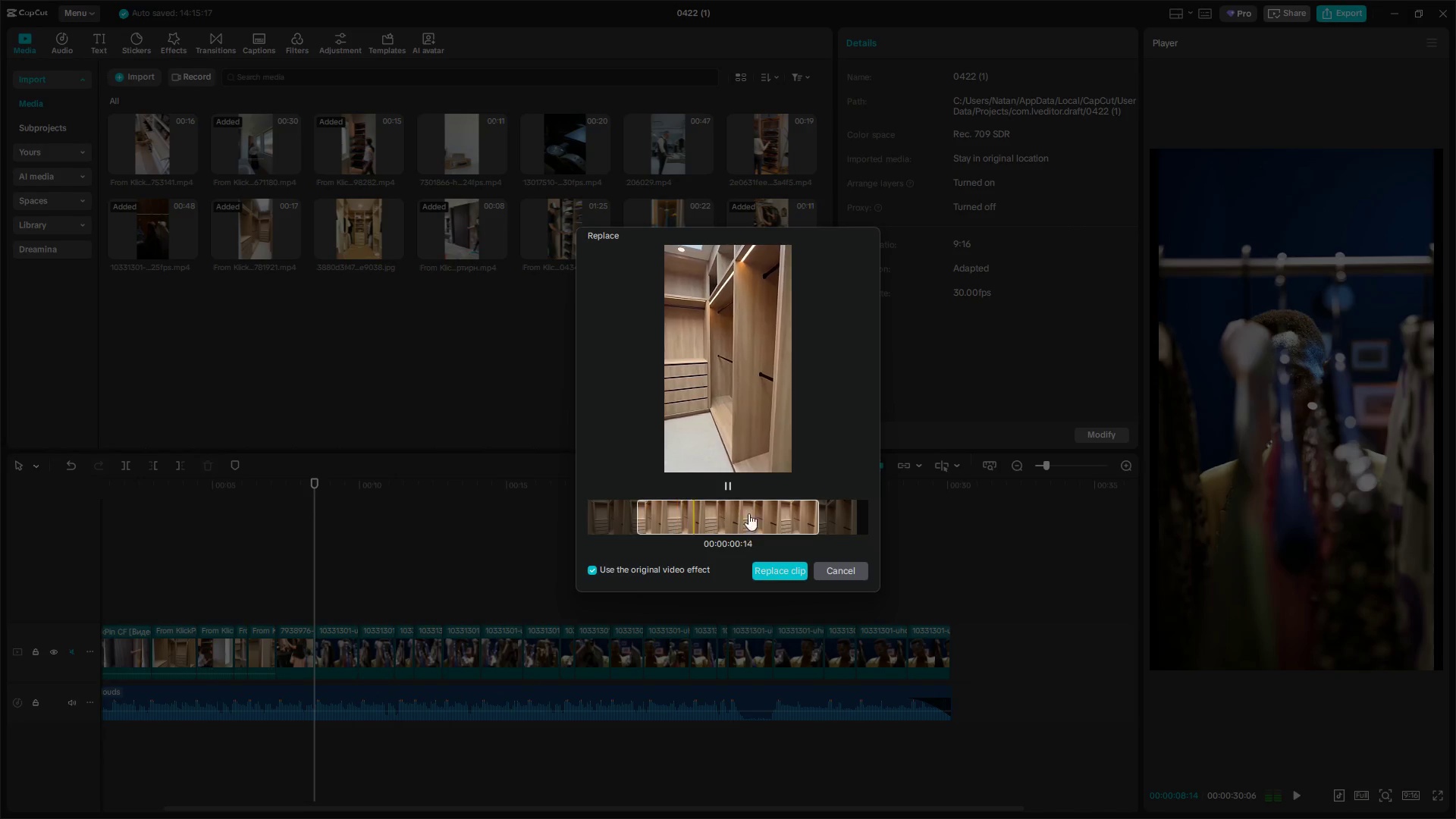 
left_click_drag(start_coordinate=[786, 511], to_coordinate=[388, 507])
 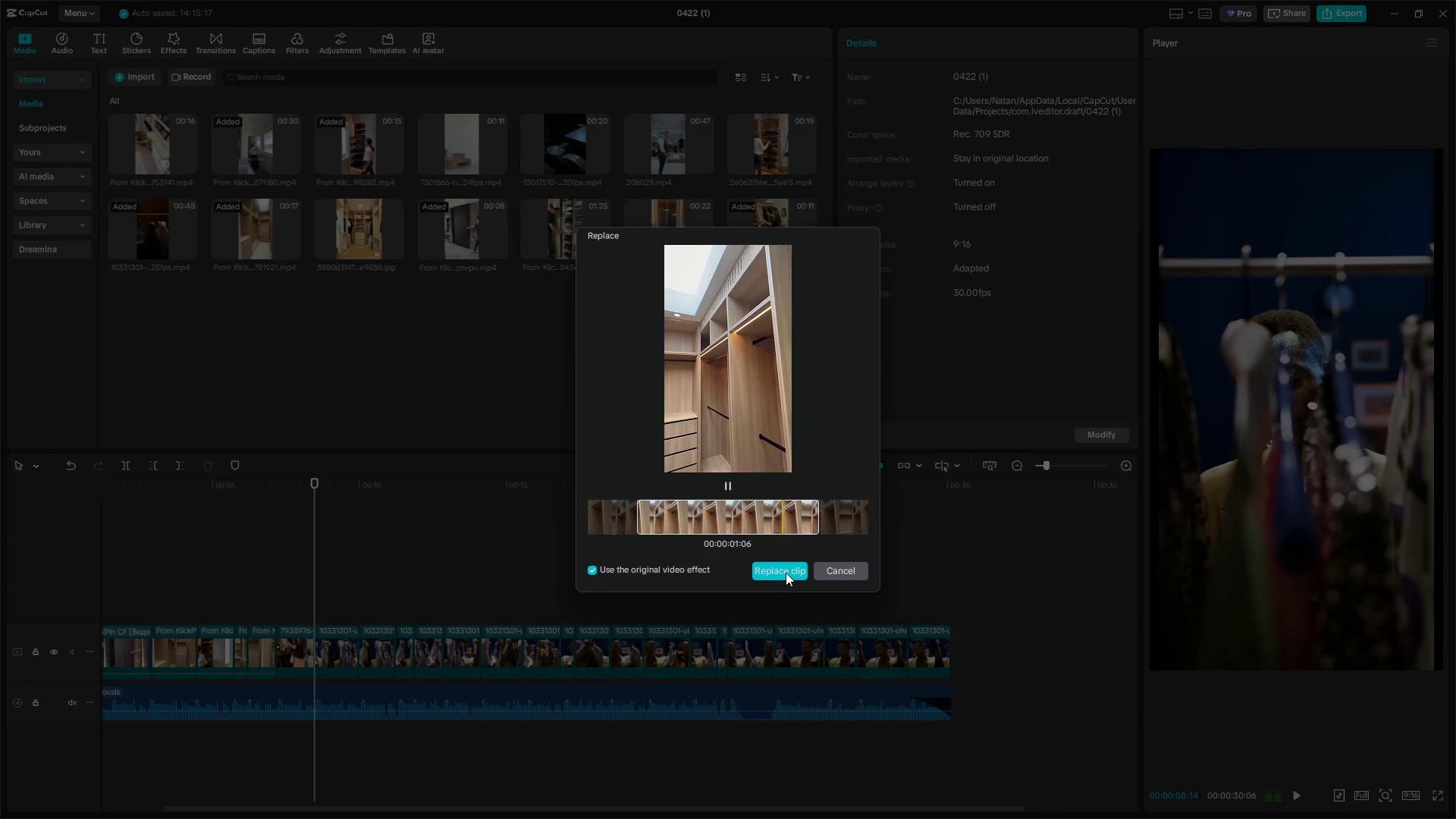 
left_click_drag(start_coordinate=[785, 510], to_coordinate=[351, 500])
 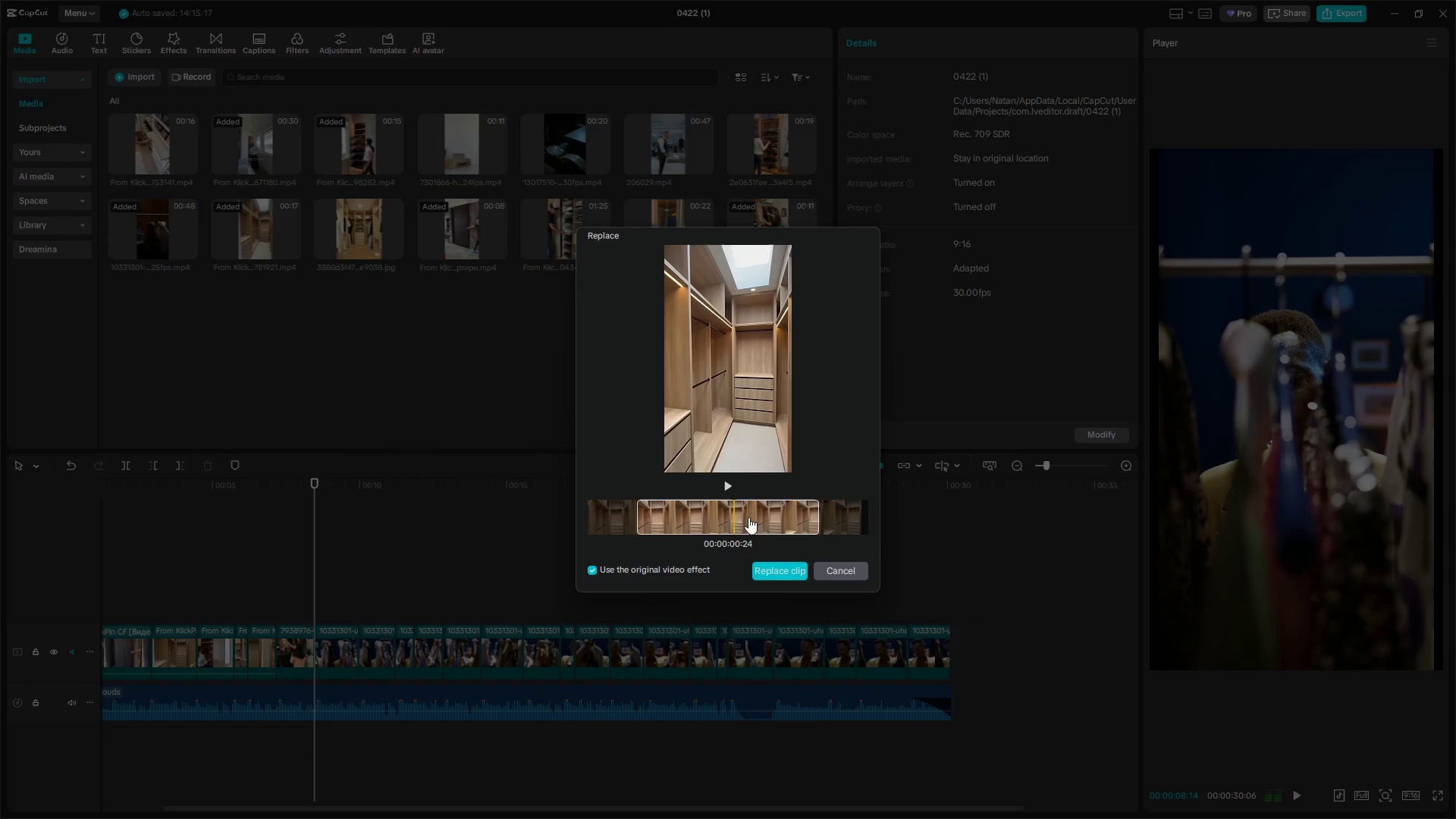 
left_click_drag(start_coordinate=[775, 519], to_coordinate=[480, 507])
 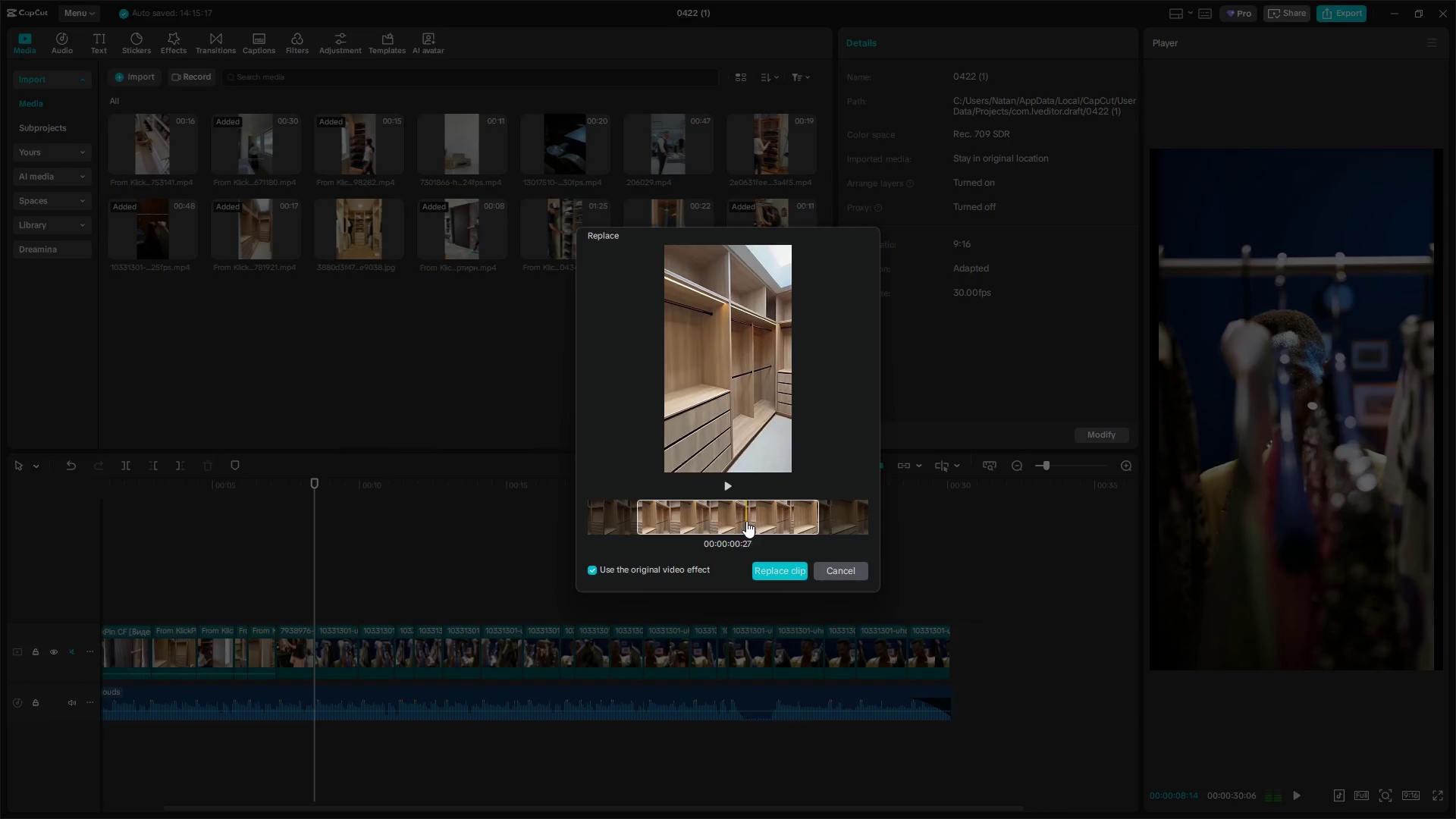 
left_click_drag(start_coordinate=[743, 521], to_coordinate=[1449, 544])
 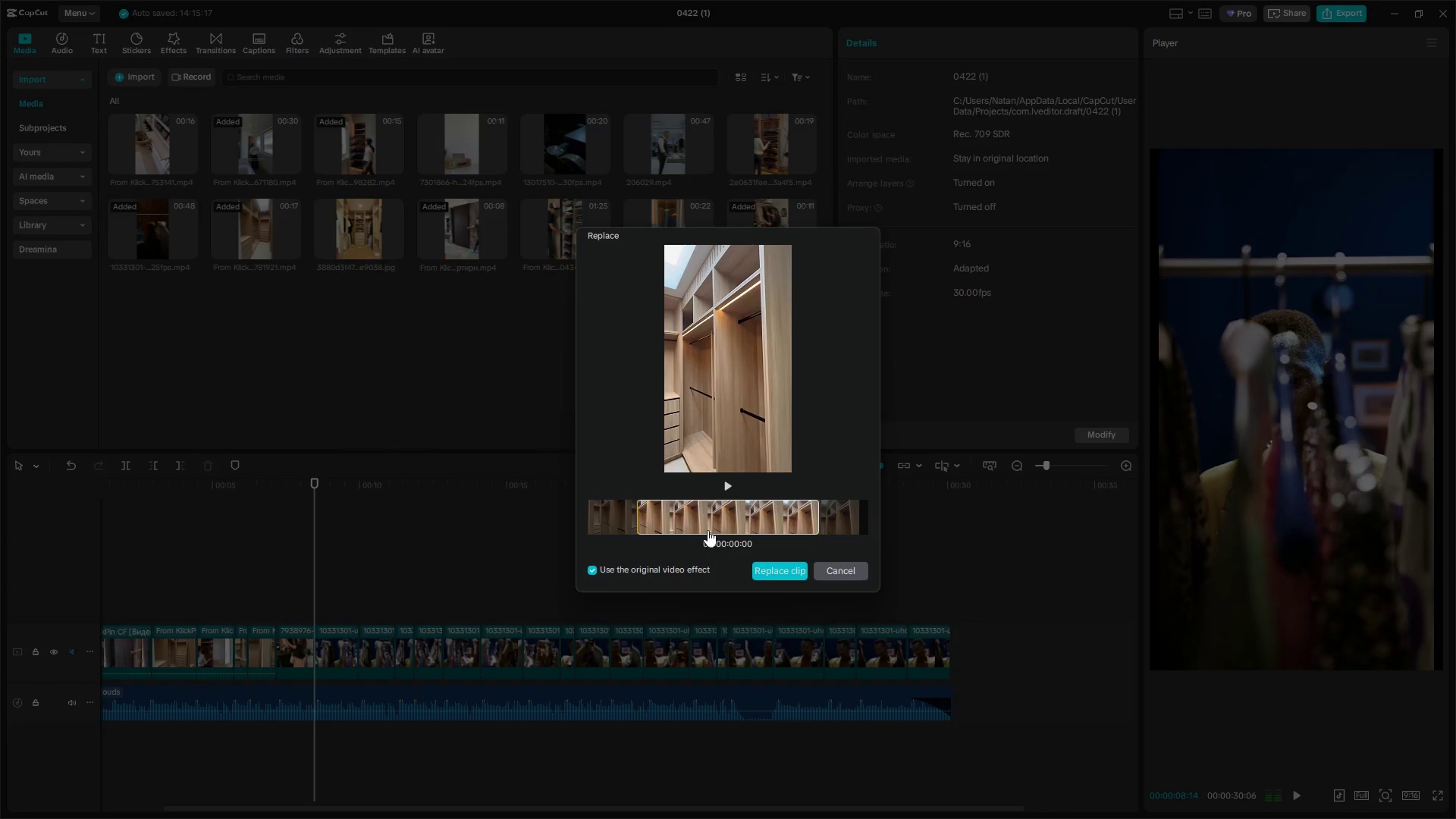 
left_click_drag(start_coordinate=[714, 515], to_coordinate=[1079, 530])
 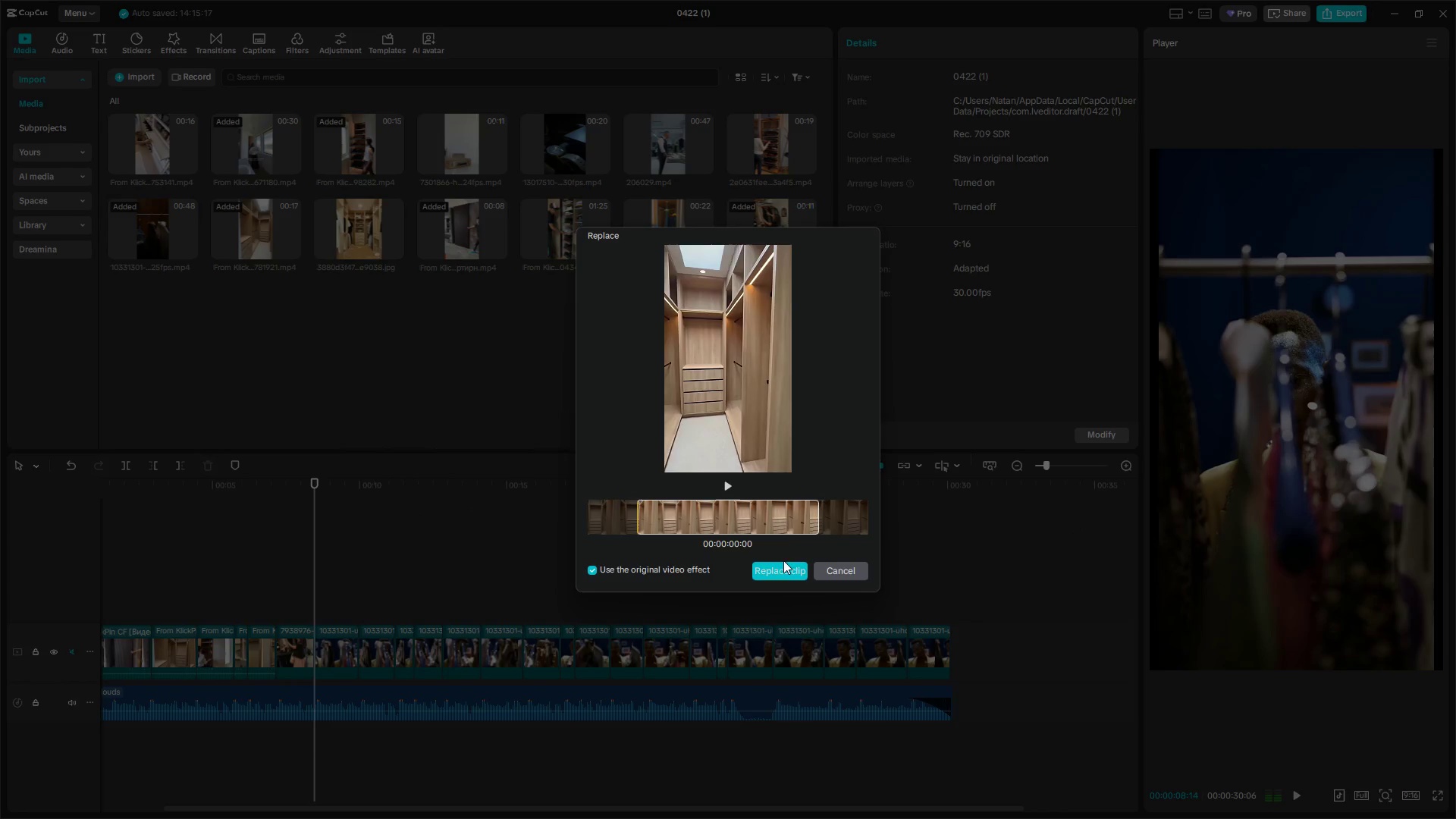 
left_click_drag(start_coordinate=[793, 519], to_coordinate=[677, 524])
 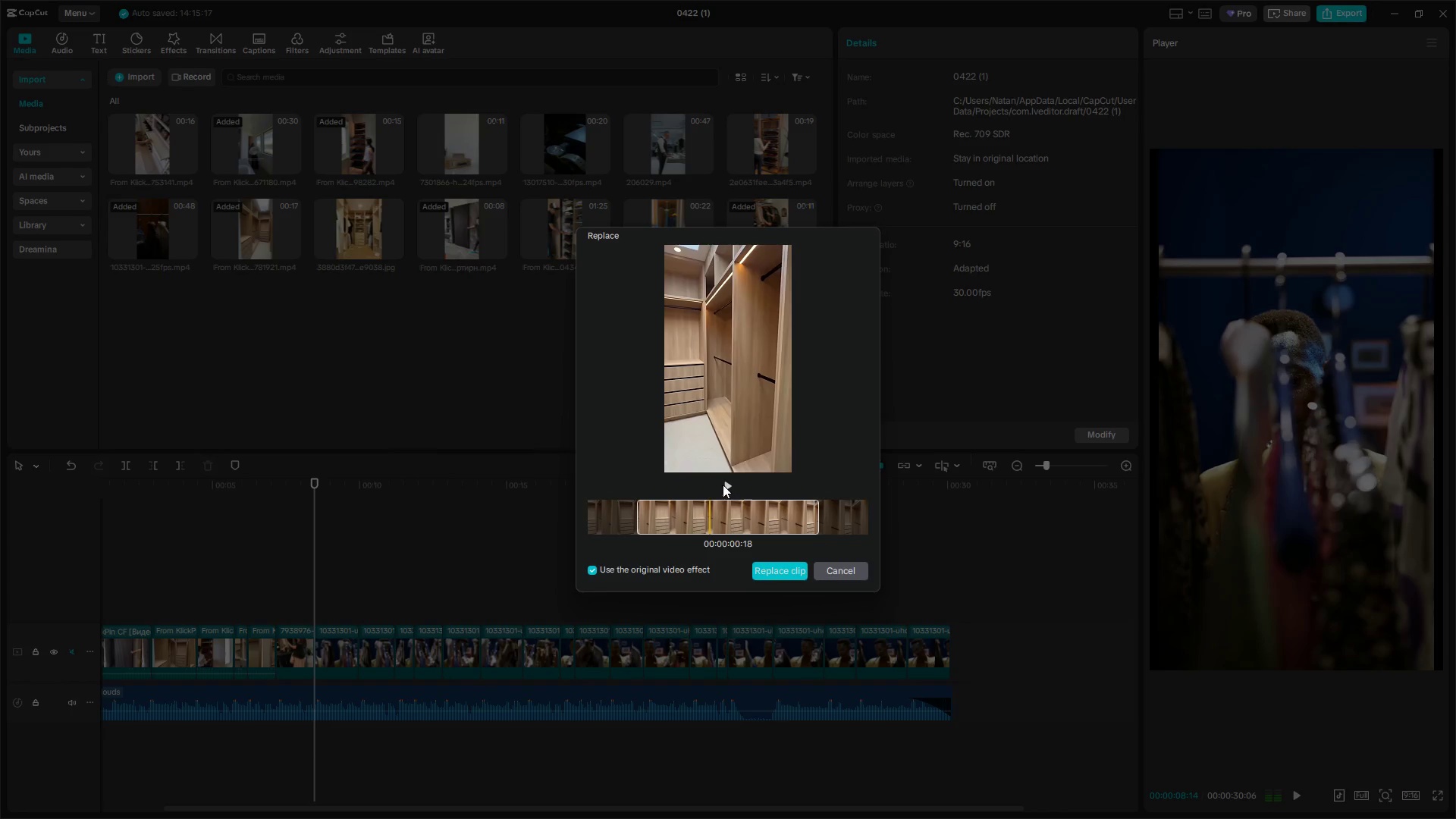 
left_click([727, 482])
 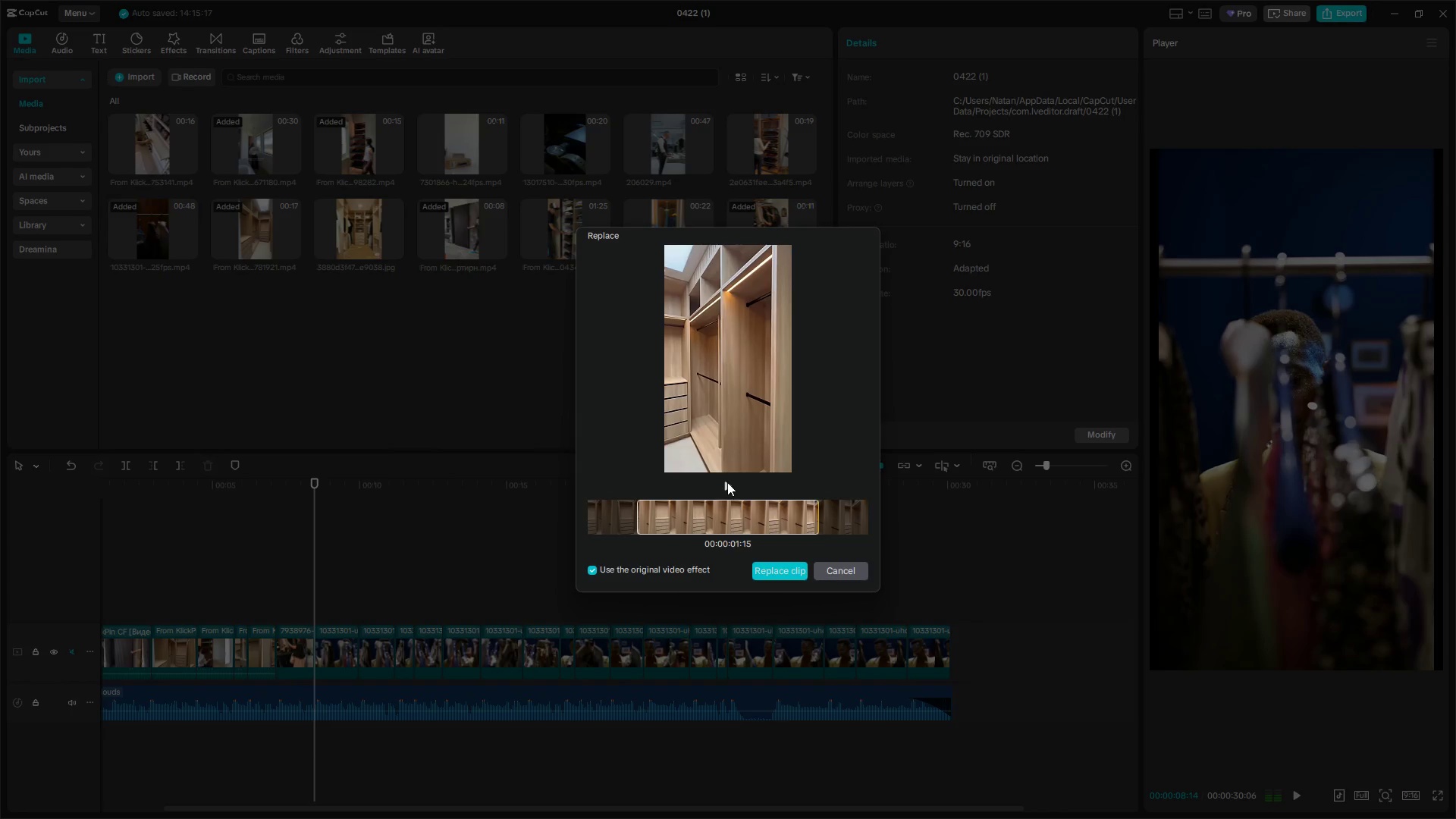 
left_click_drag(start_coordinate=[753, 515], to_coordinate=[666, 510])
 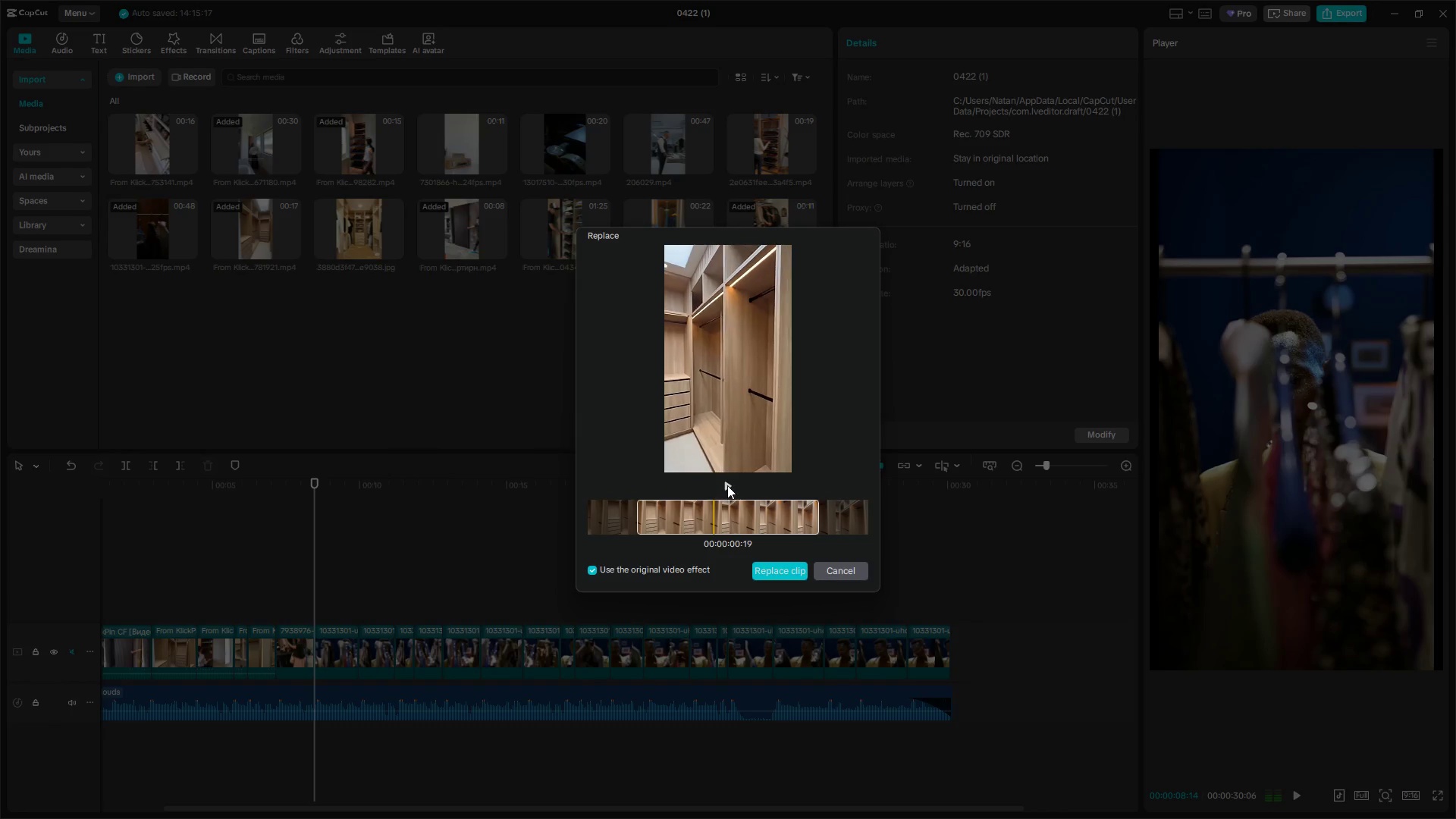 
left_click([727, 485])
 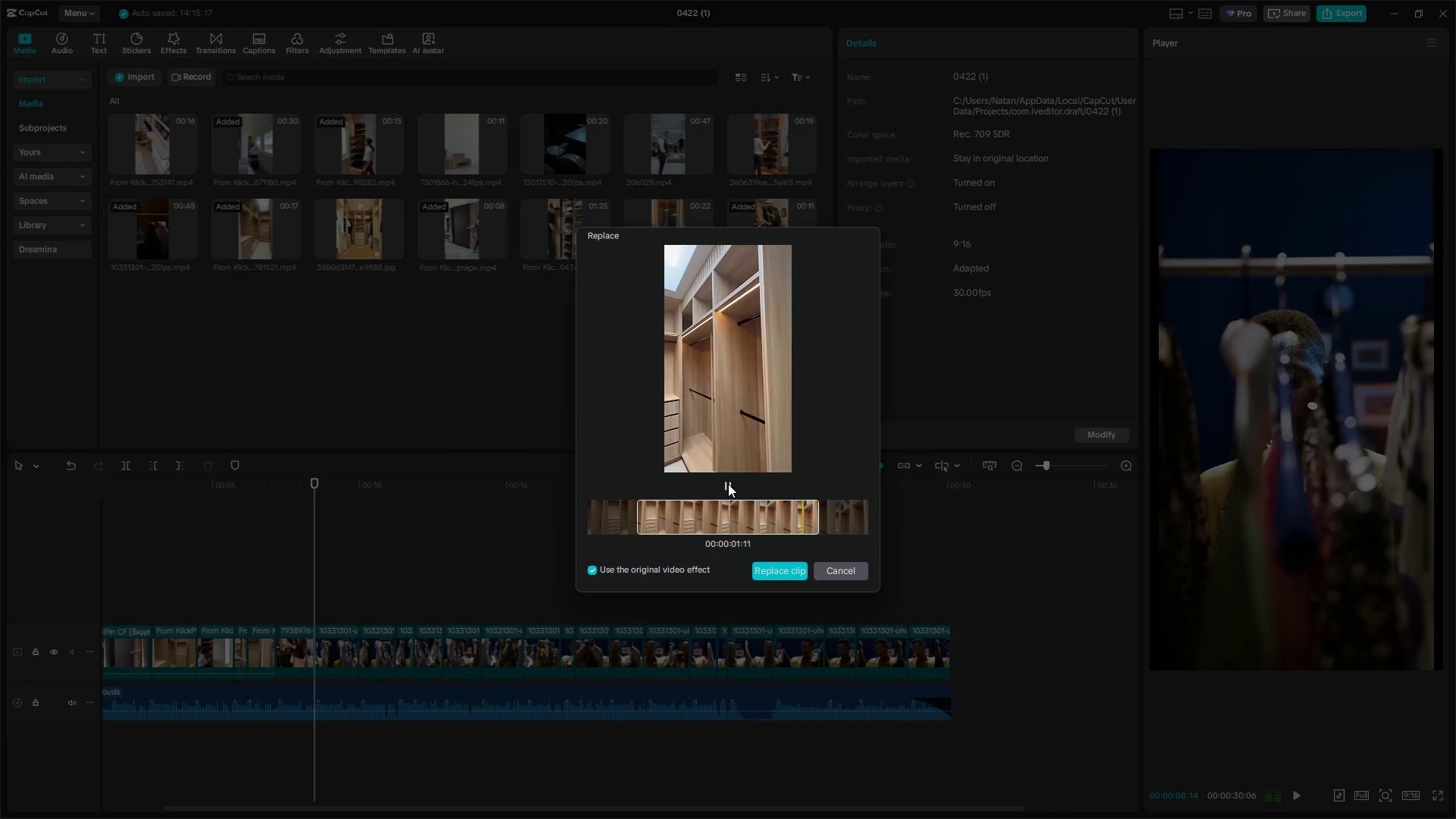 
left_click_drag(start_coordinate=[752, 519], to_coordinate=[648, 516])
 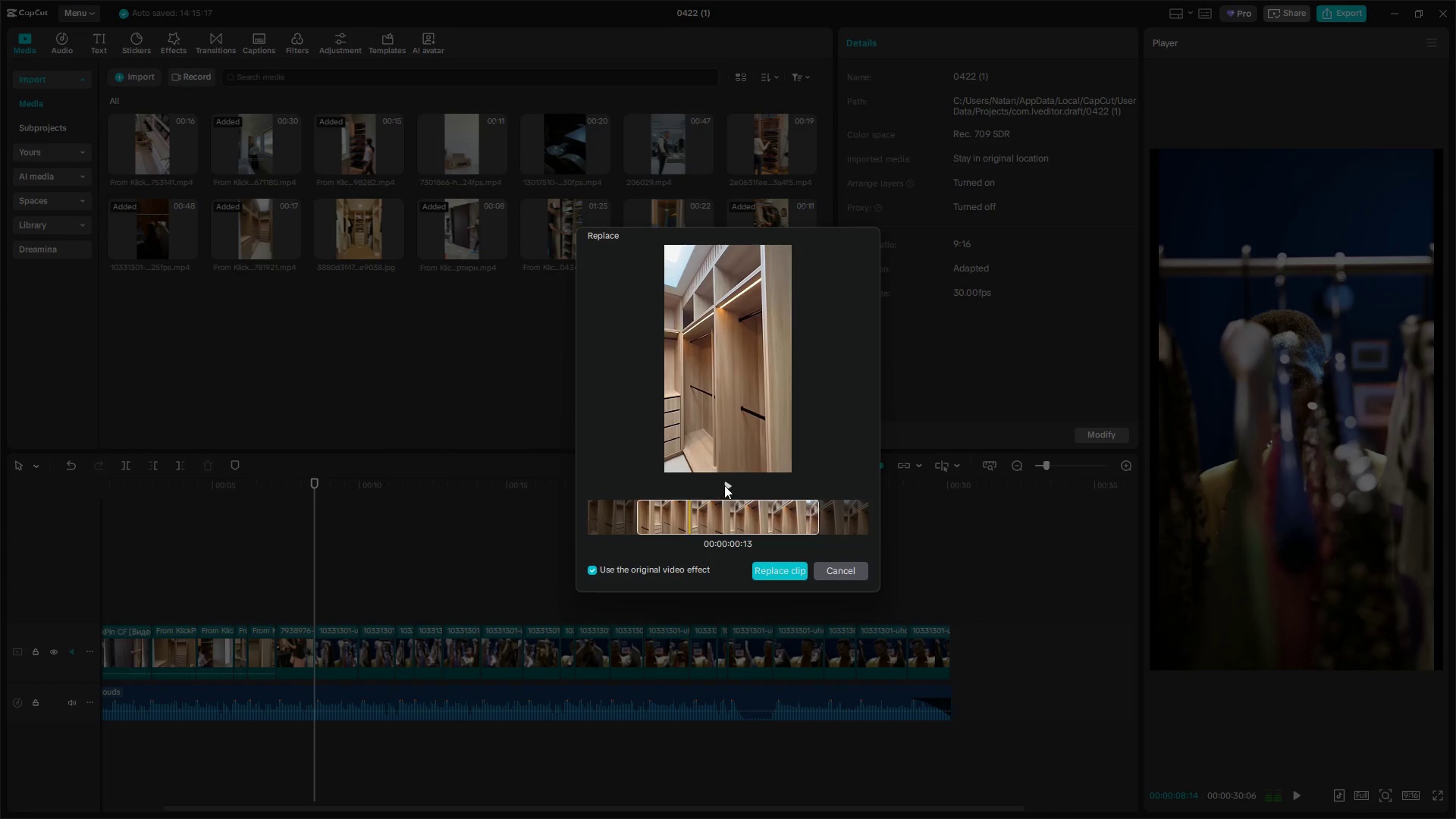 
left_click([724, 485])
 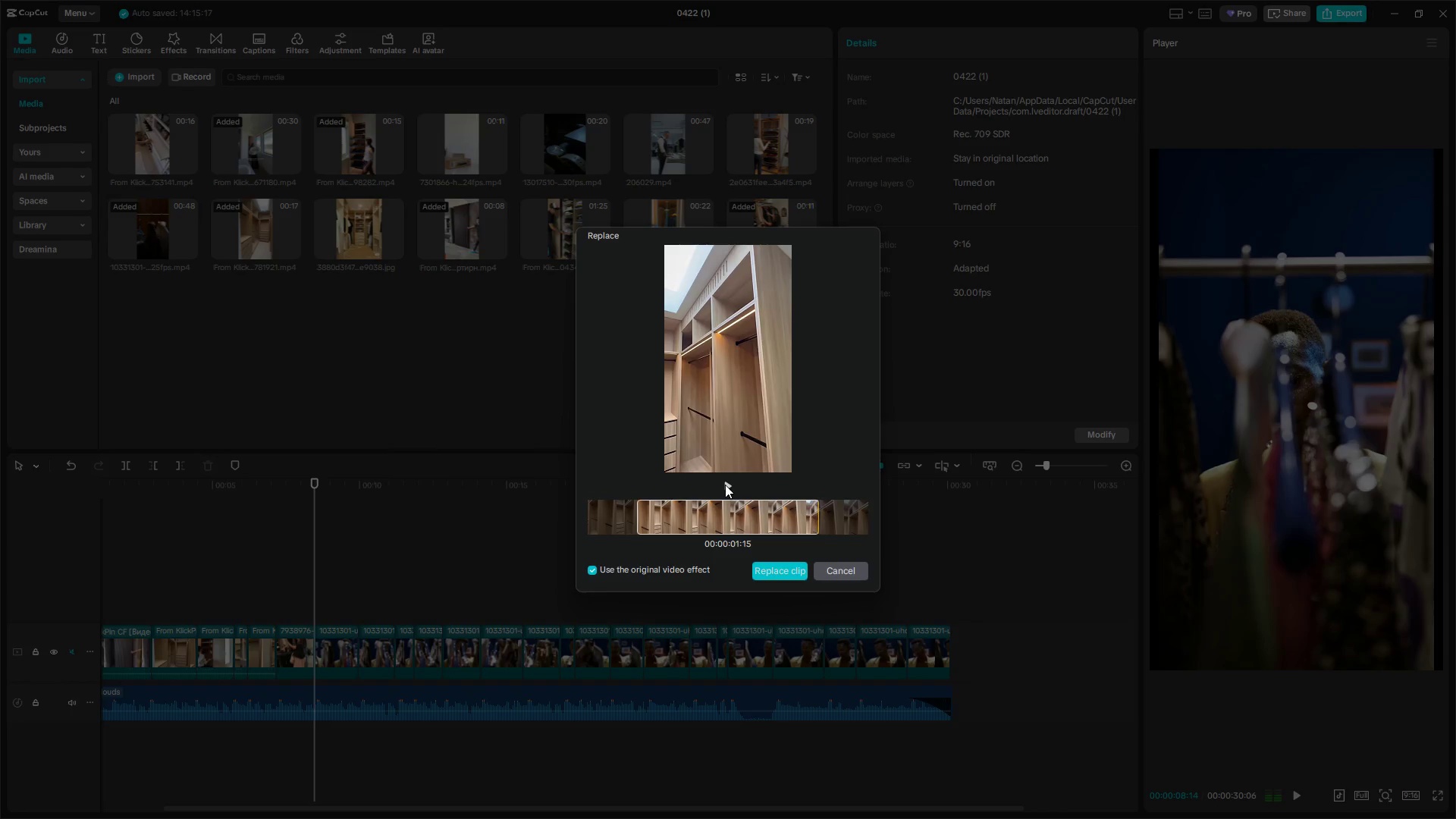 
left_click([771, 568])
 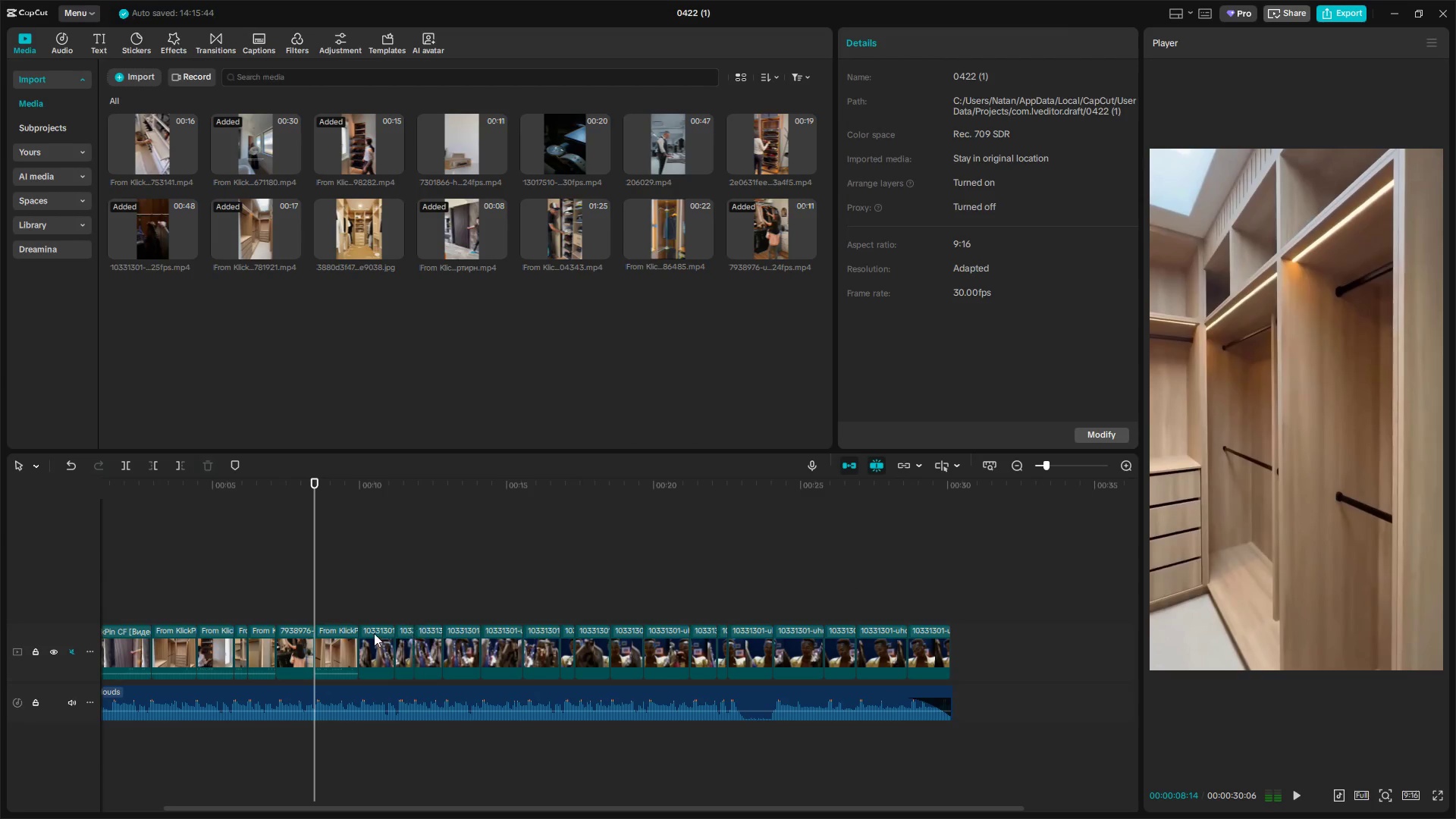 
left_click([292, 606])
 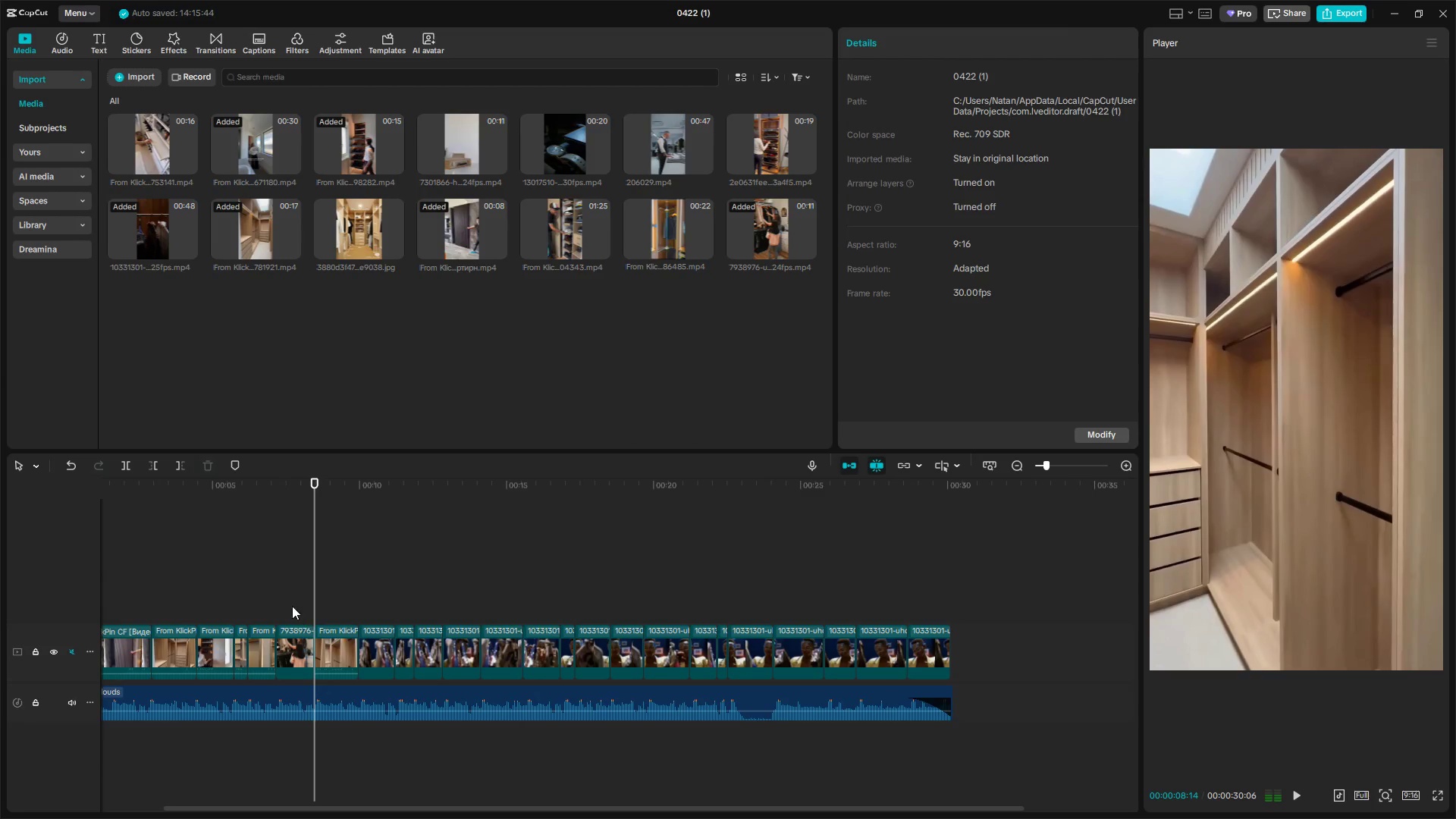 
key(Alt+Space)
 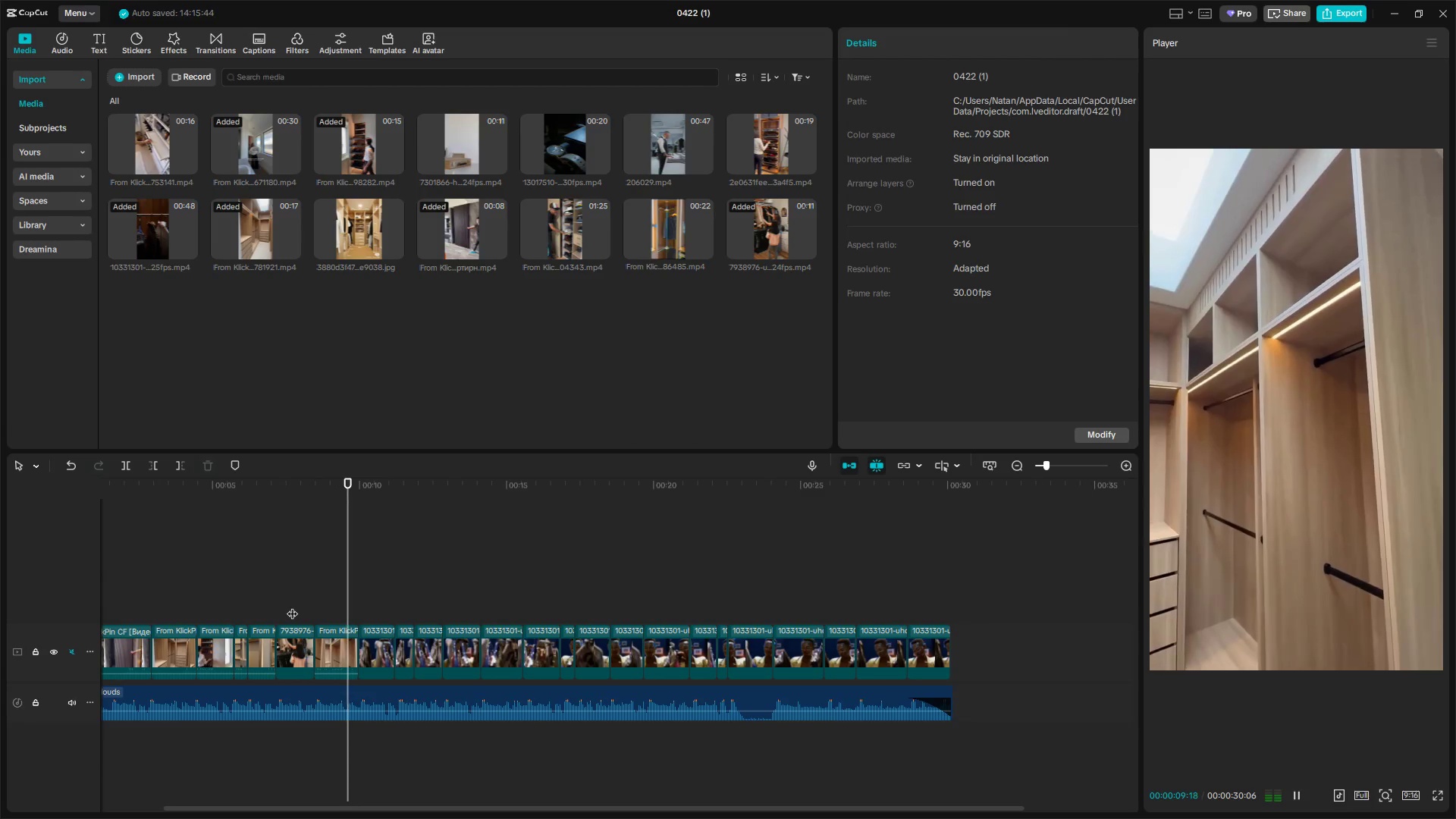 
key(Alt+Space)
 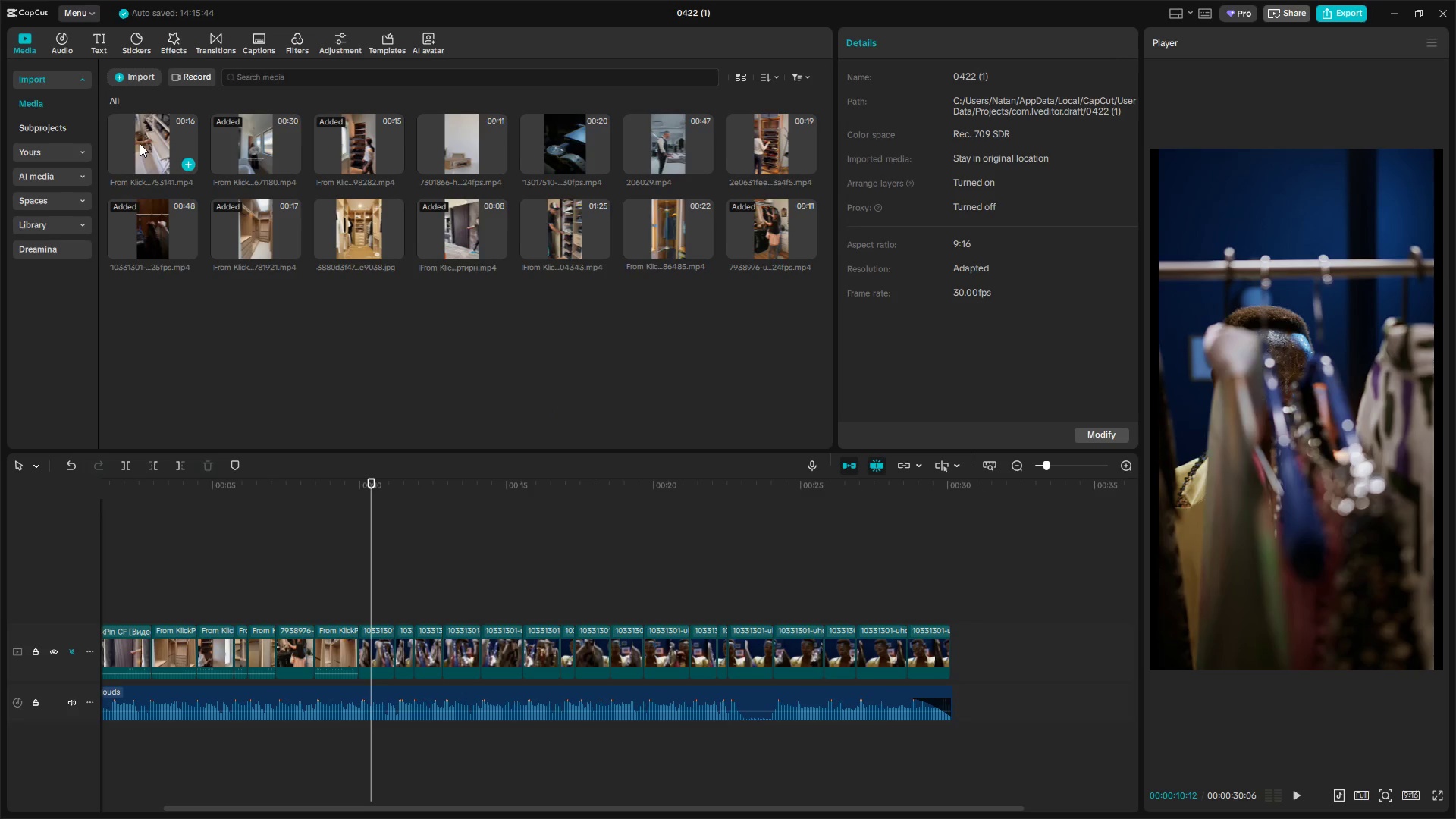 
left_click_drag(start_coordinate=[263, 143], to_coordinate=[375, 651])
 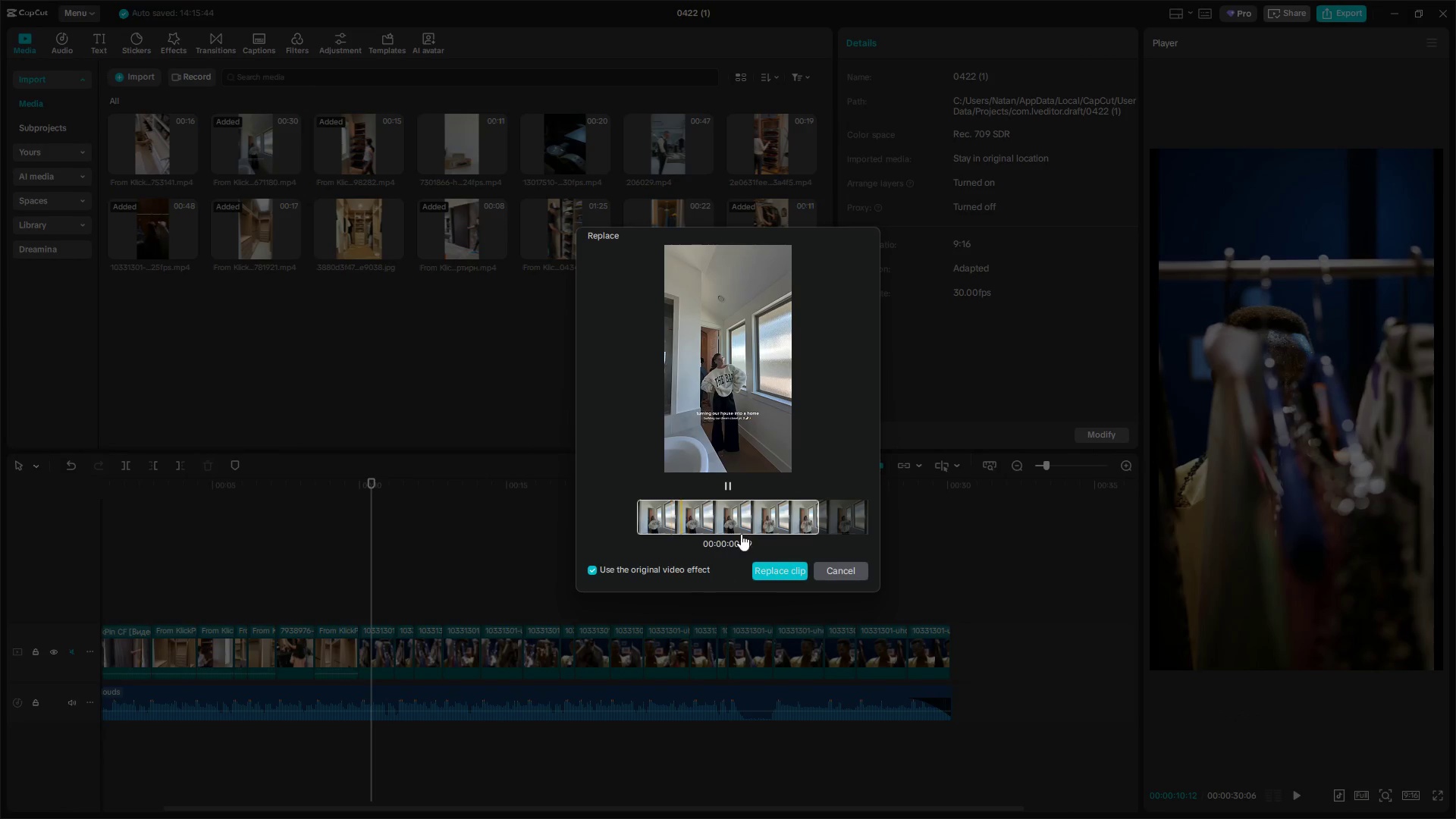 
left_click_drag(start_coordinate=[756, 509], to_coordinate=[196, 501])
 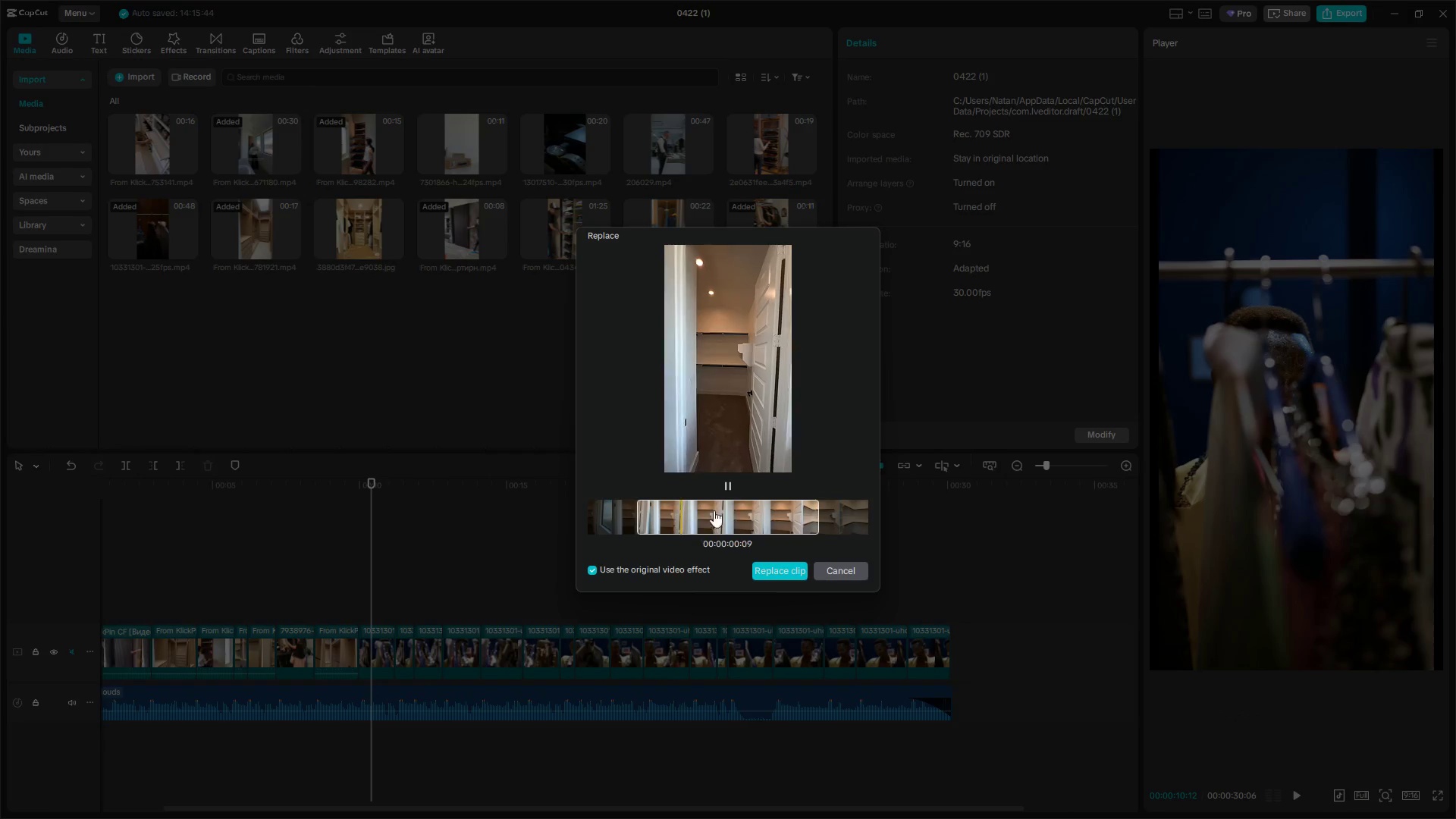 
left_click_drag(start_coordinate=[745, 504], to_coordinate=[0, 510])
 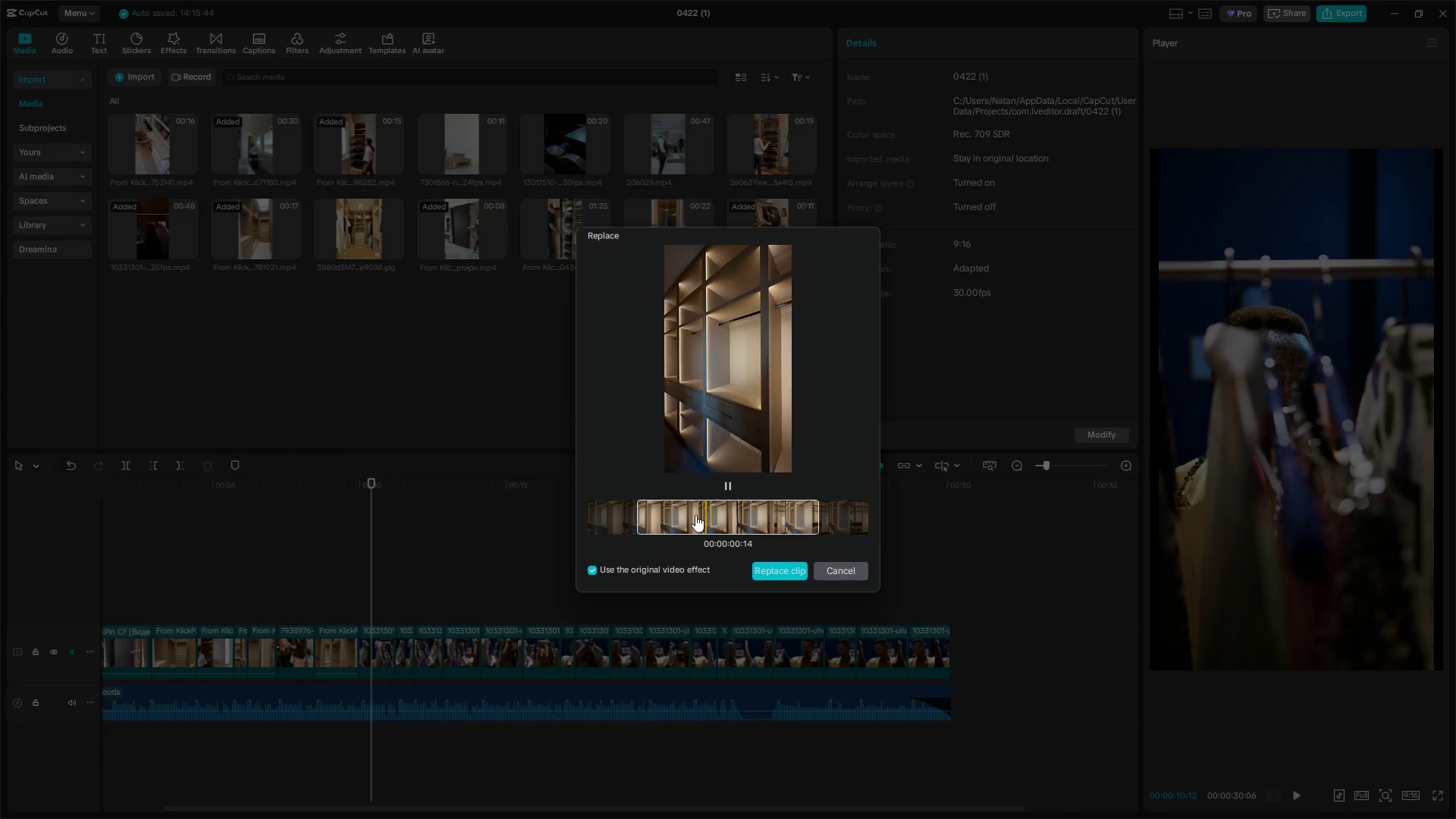 
left_click_drag(start_coordinate=[717, 522], to_coordinate=[387, 531])
 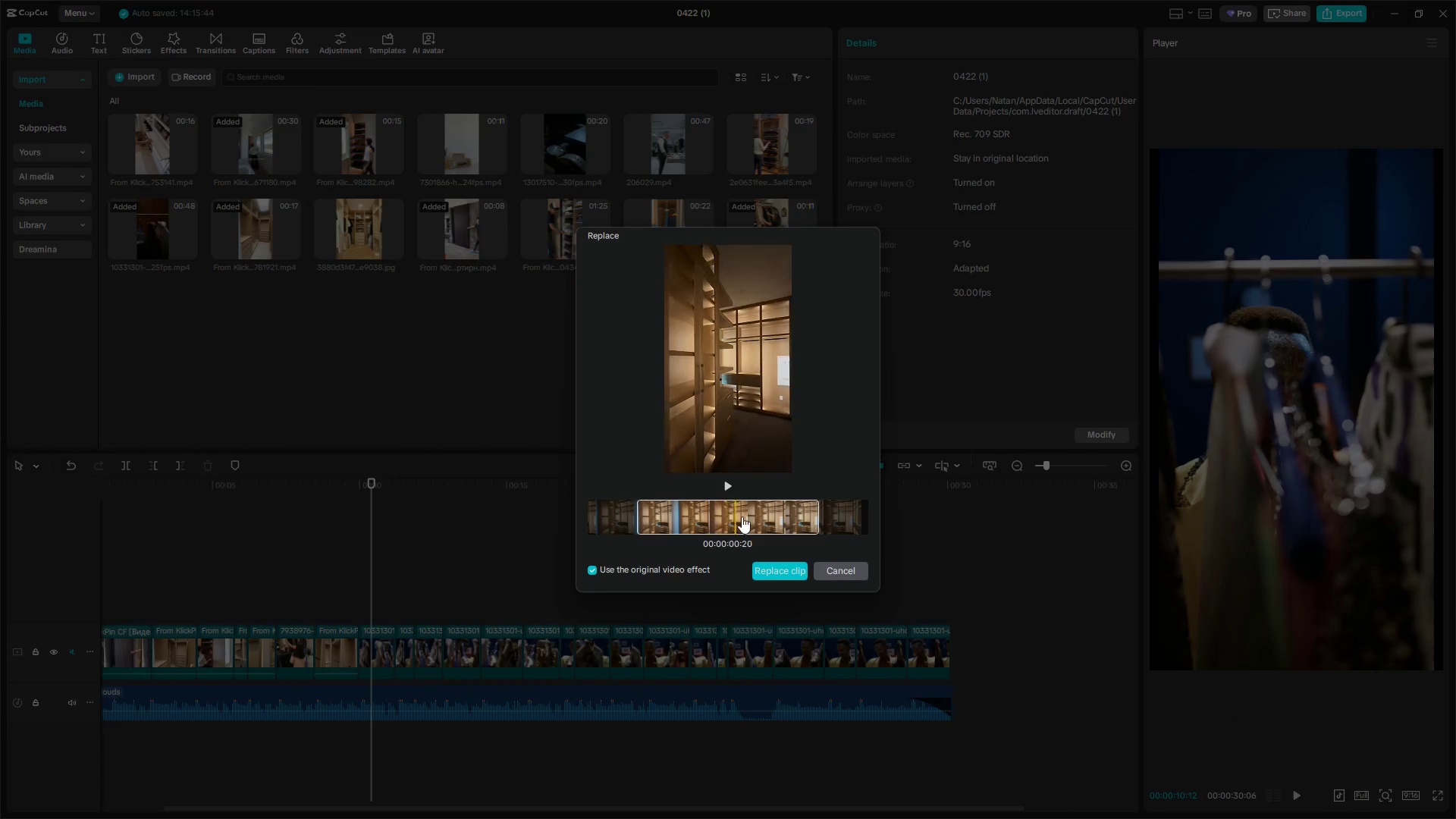 
left_click_drag(start_coordinate=[767, 510], to_coordinate=[699, 517])
 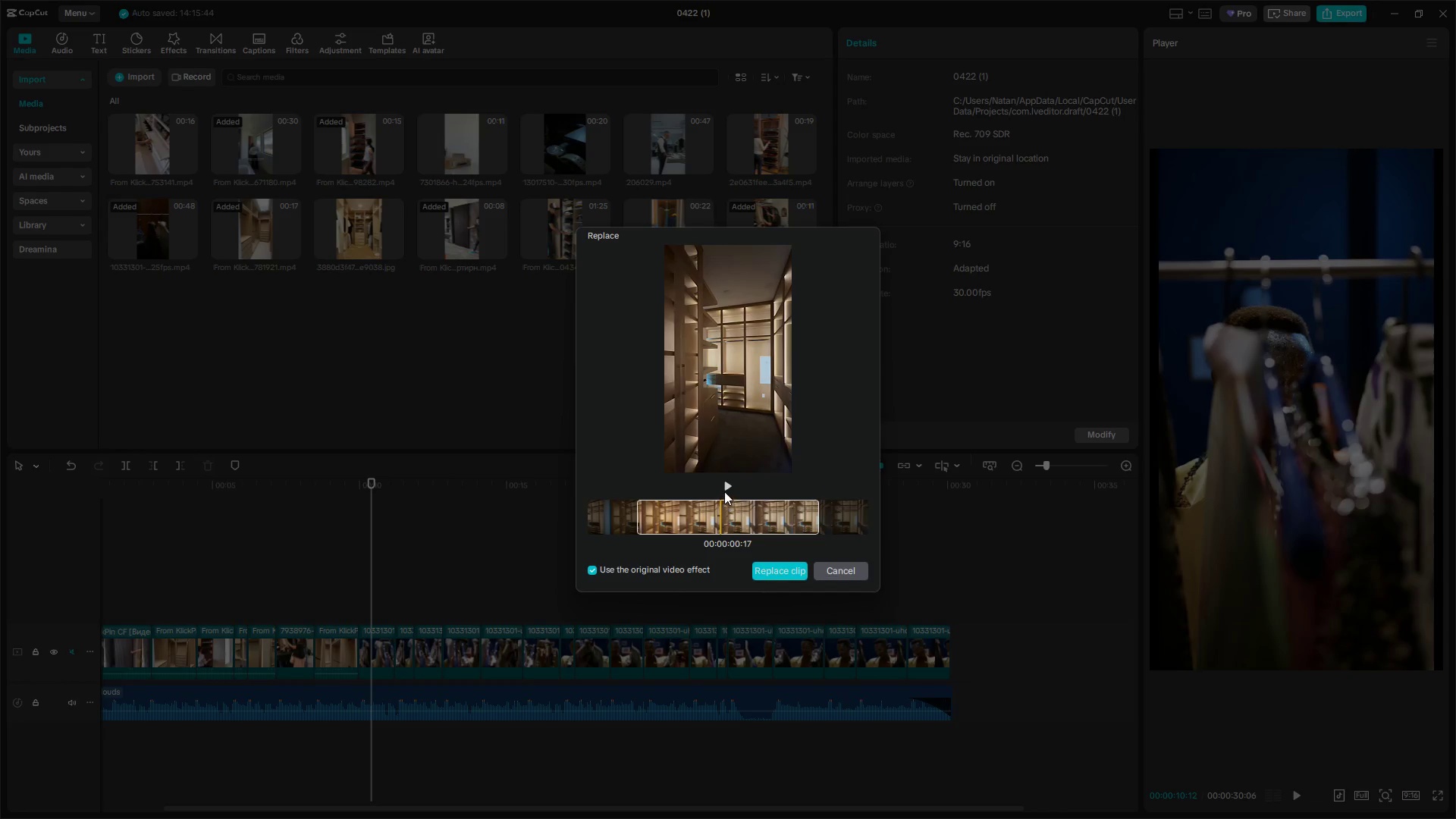 
left_click([726, 484])
 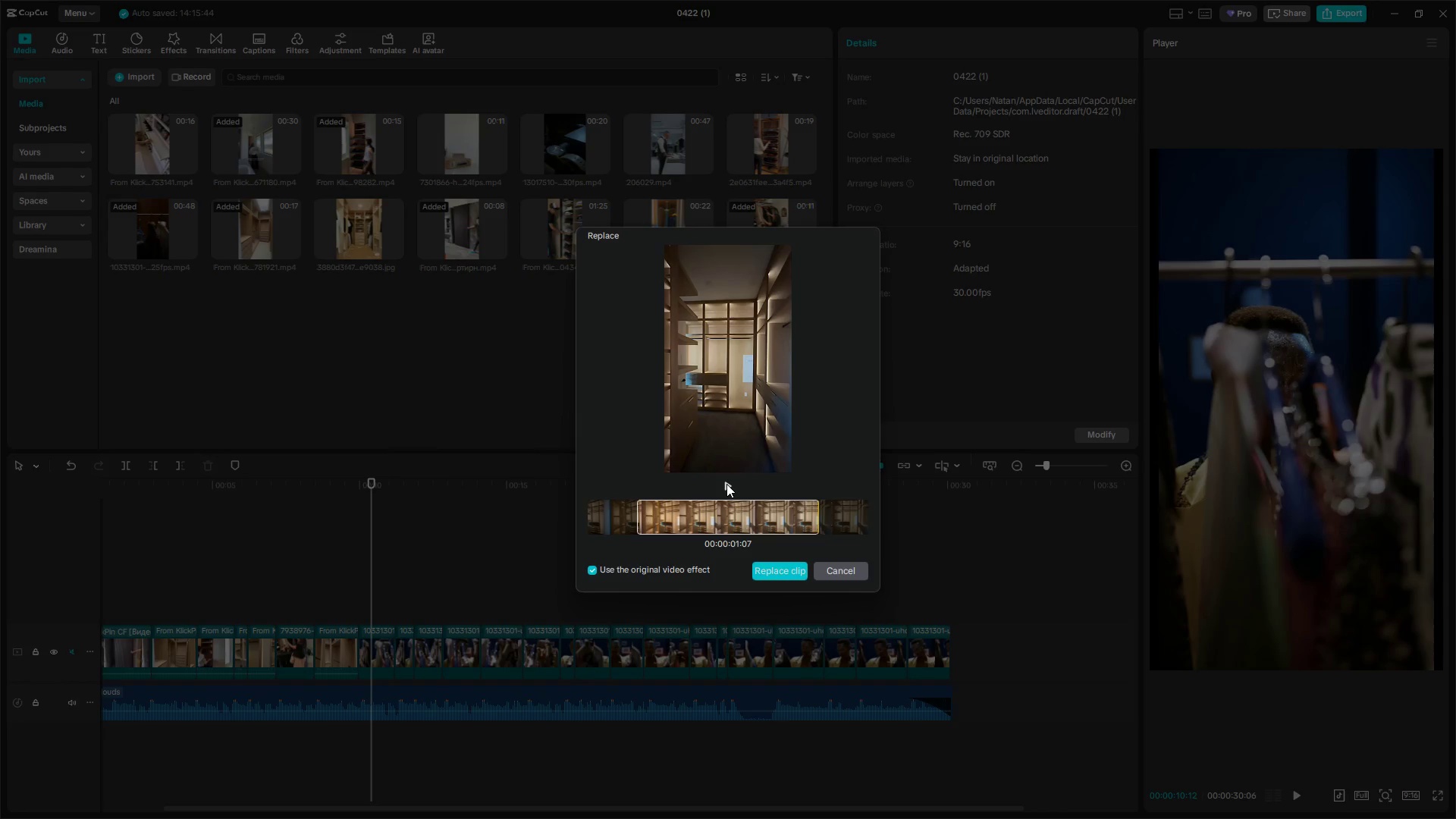 
left_click_drag(start_coordinate=[771, 519], to_coordinate=[609, 525])
 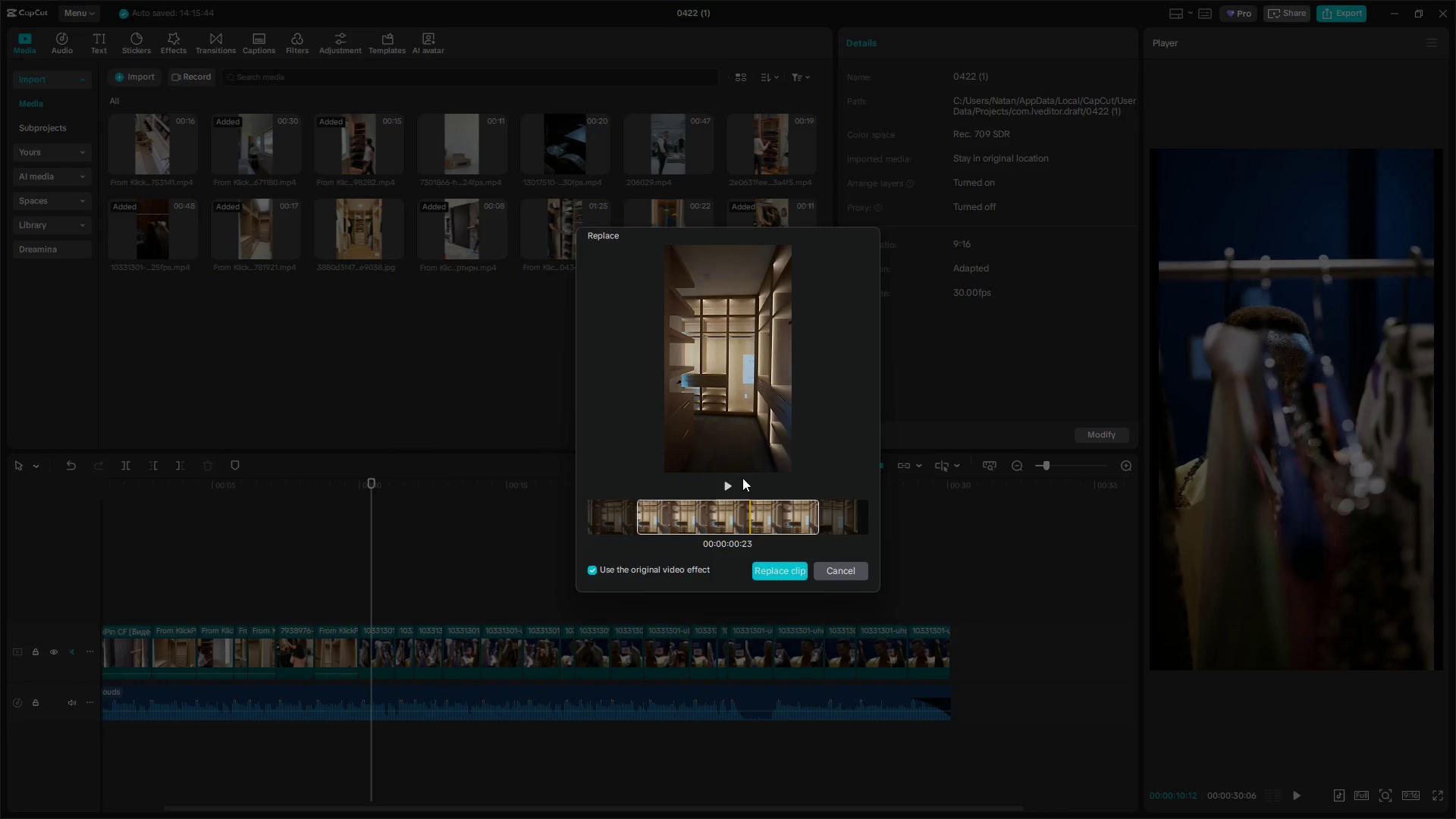 
left_click([726, 483])
 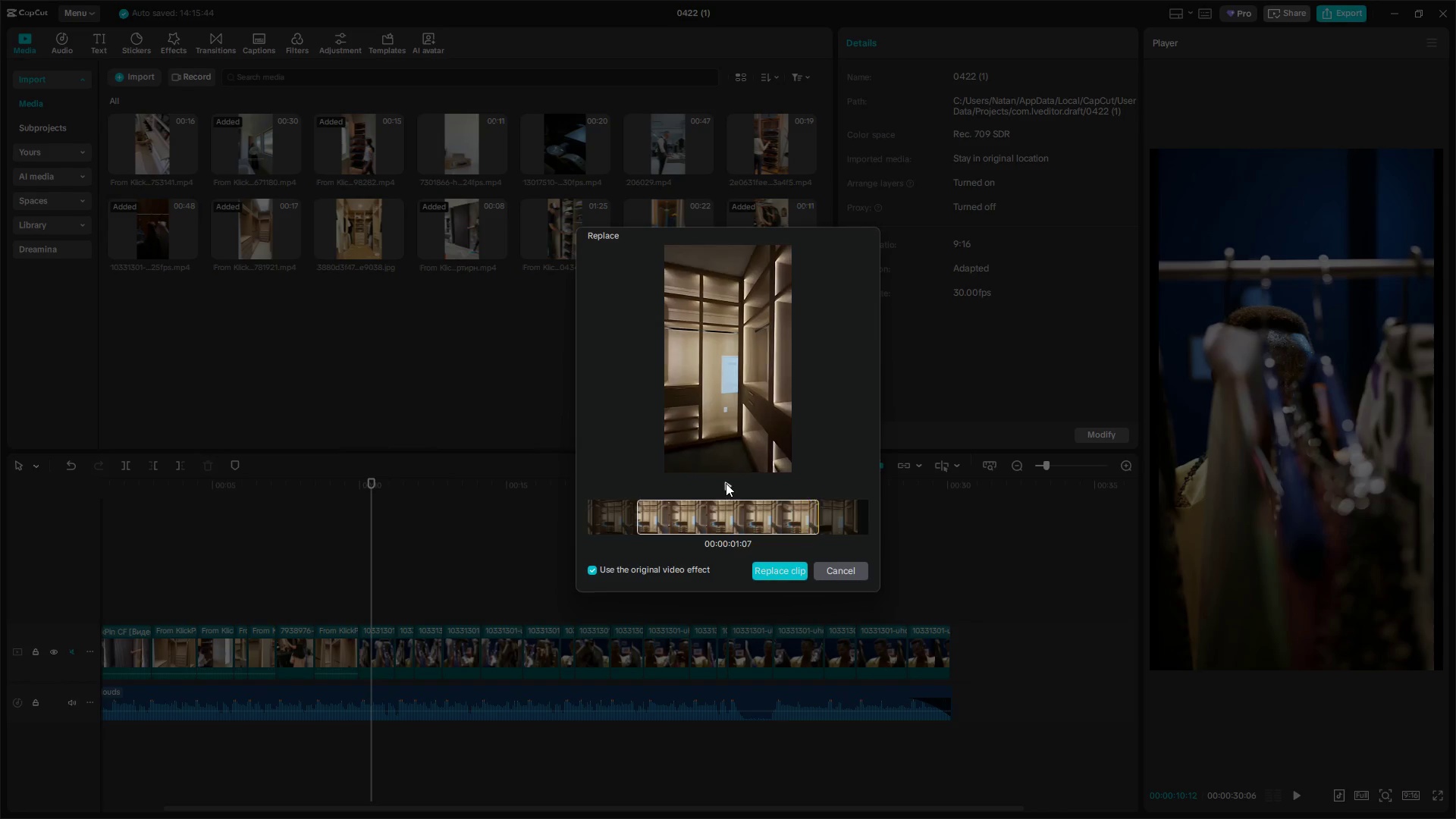 
left_click([726, 483])
 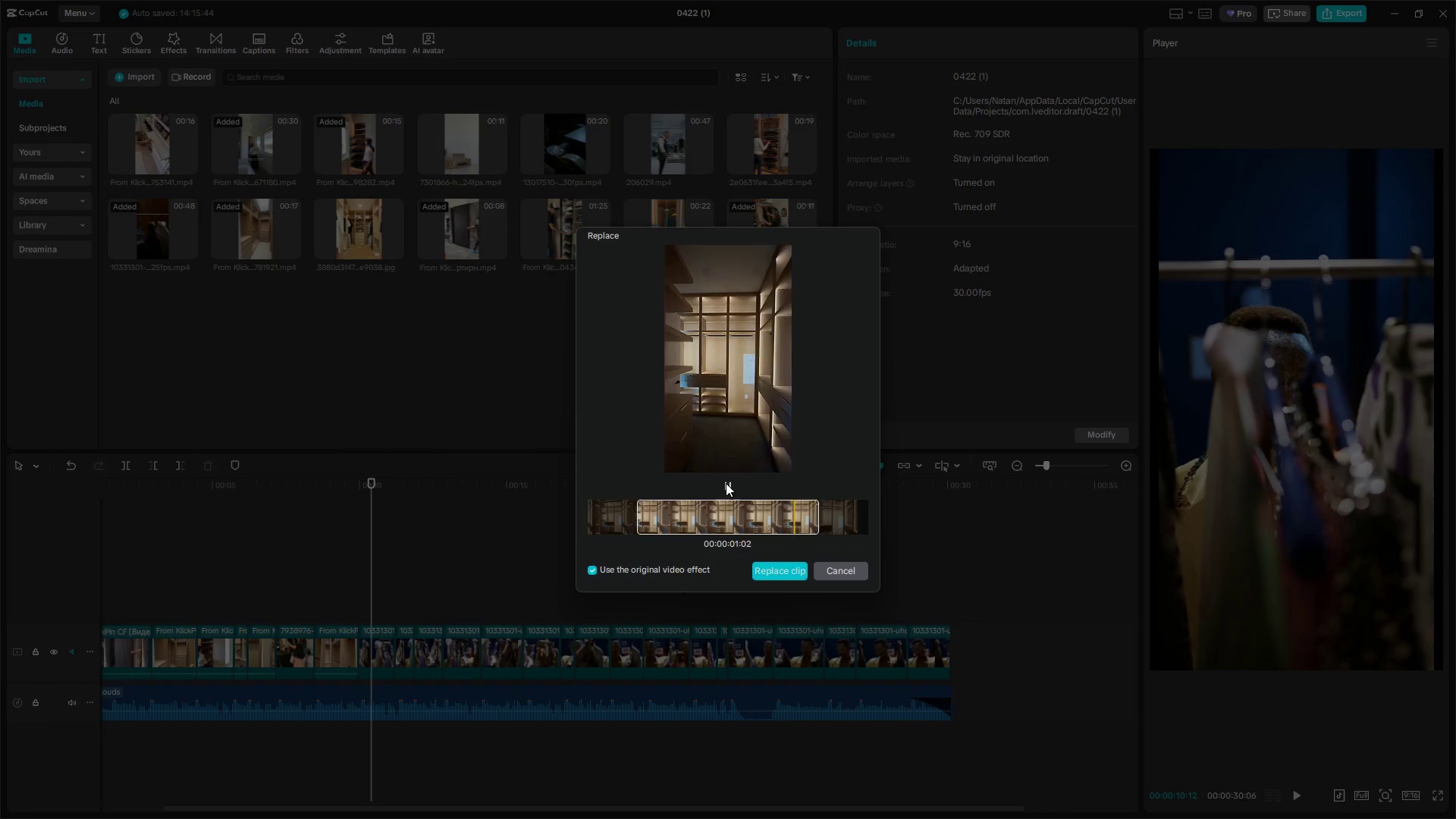 
double_click([726, 483])
 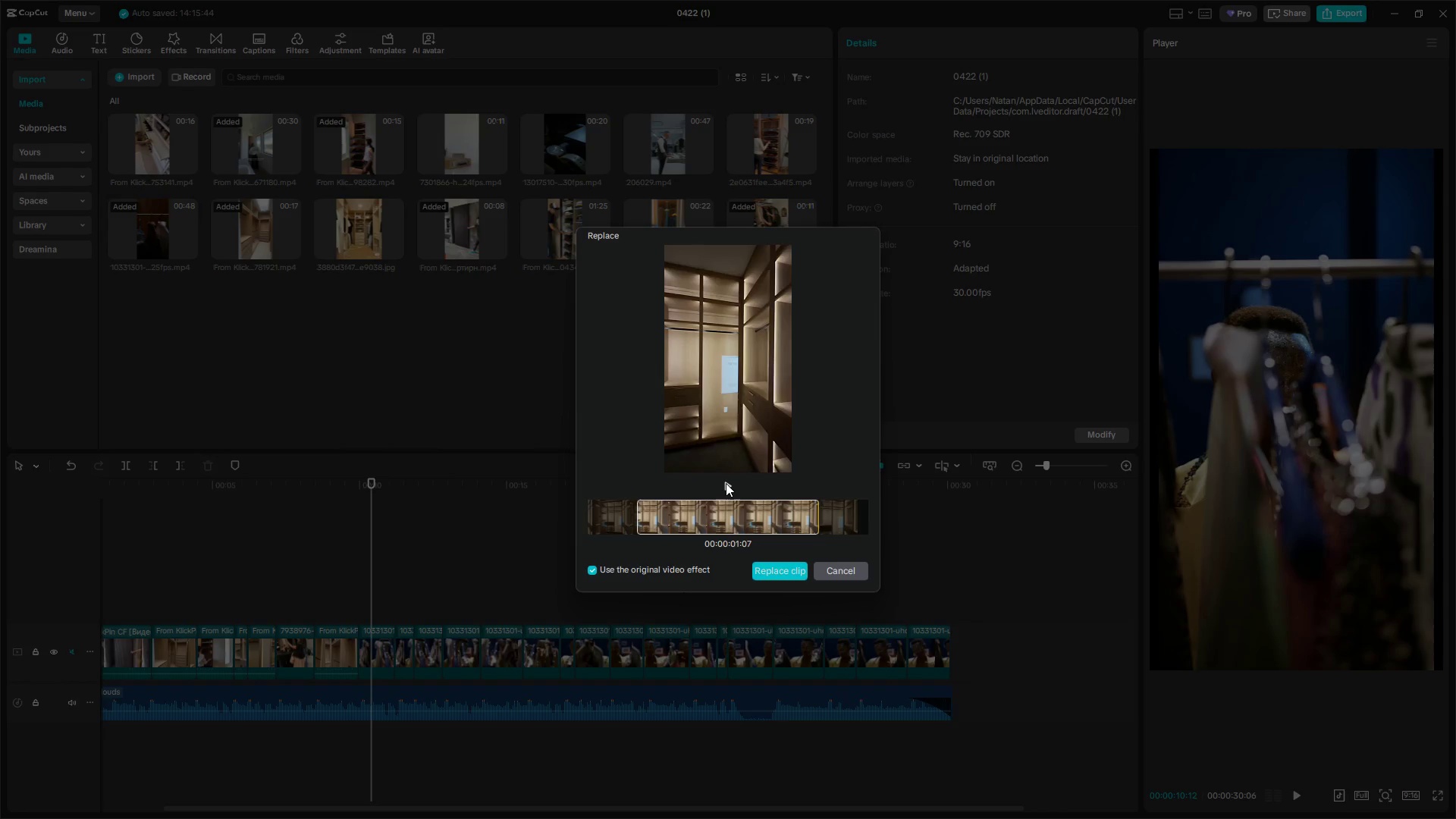 
left_click([726, 483])
 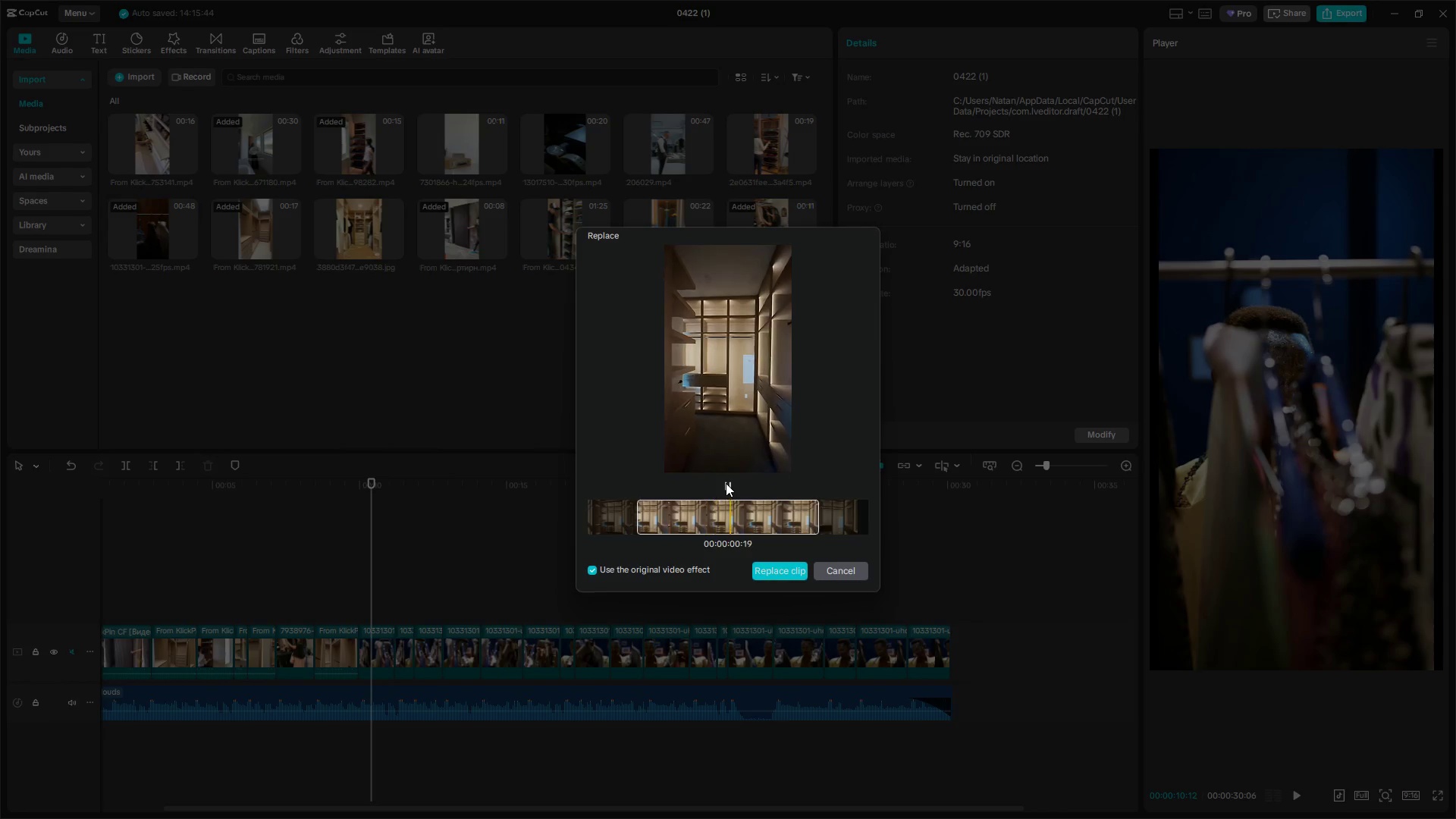 
left_click_drag(start_coordinate=[741, 516], to_coordinate=[713, 520])
 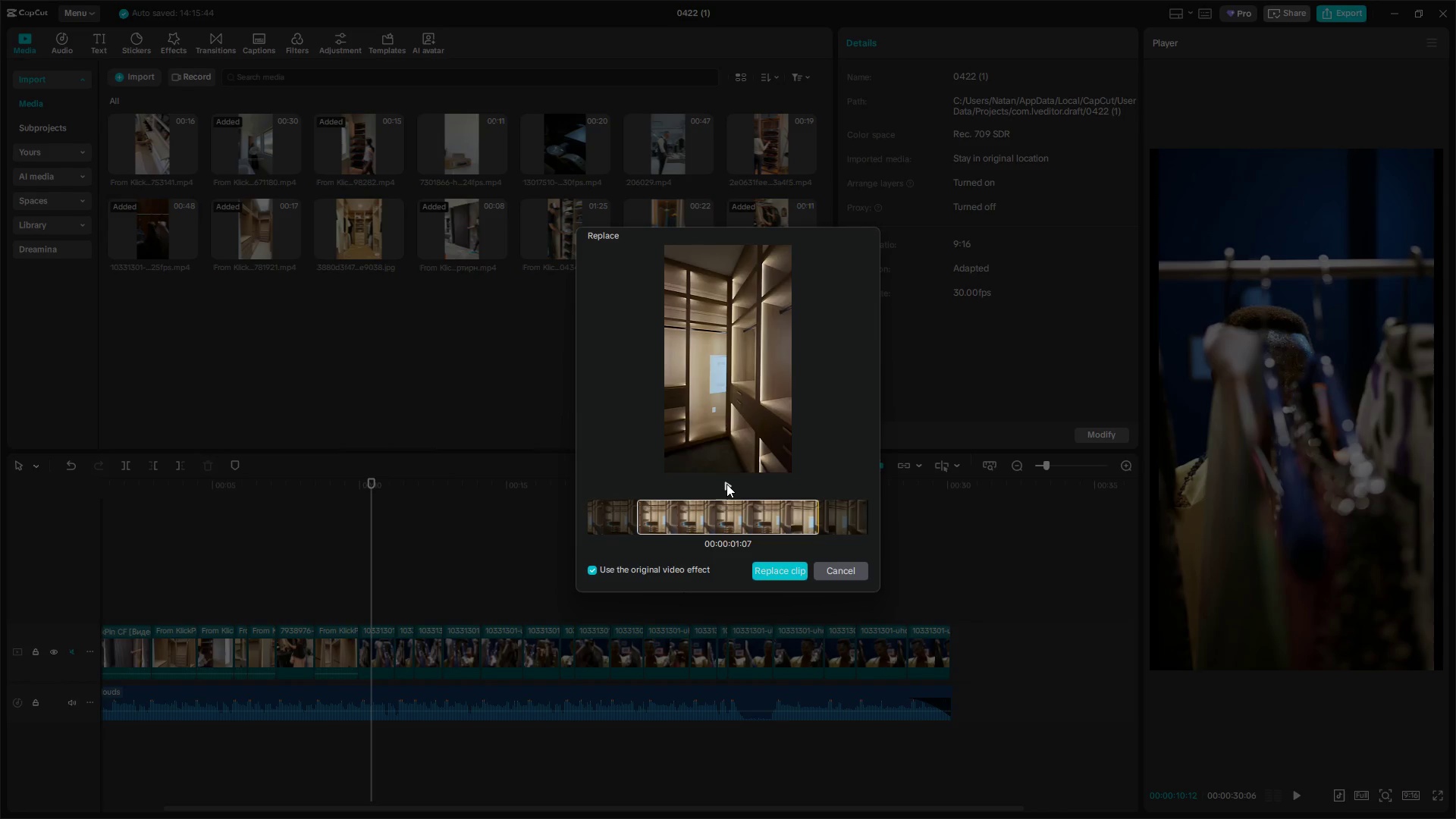 
left_click_drag(start_coordinate=[756, 518], to_coordinate=[328, 497])
 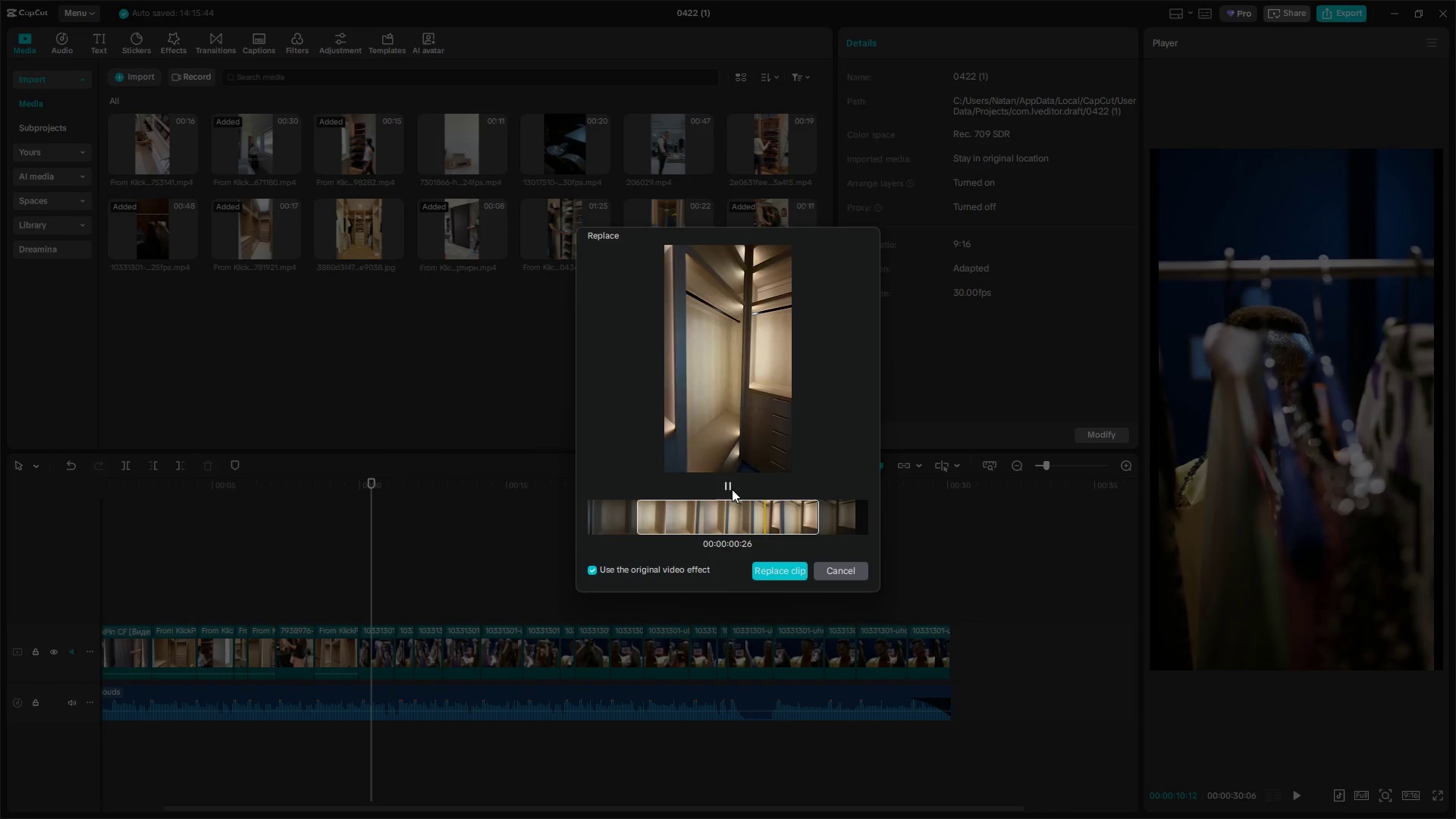 
left_click_drag(start_coordinate=[759, 525], to_coordinate=[516, 527])
 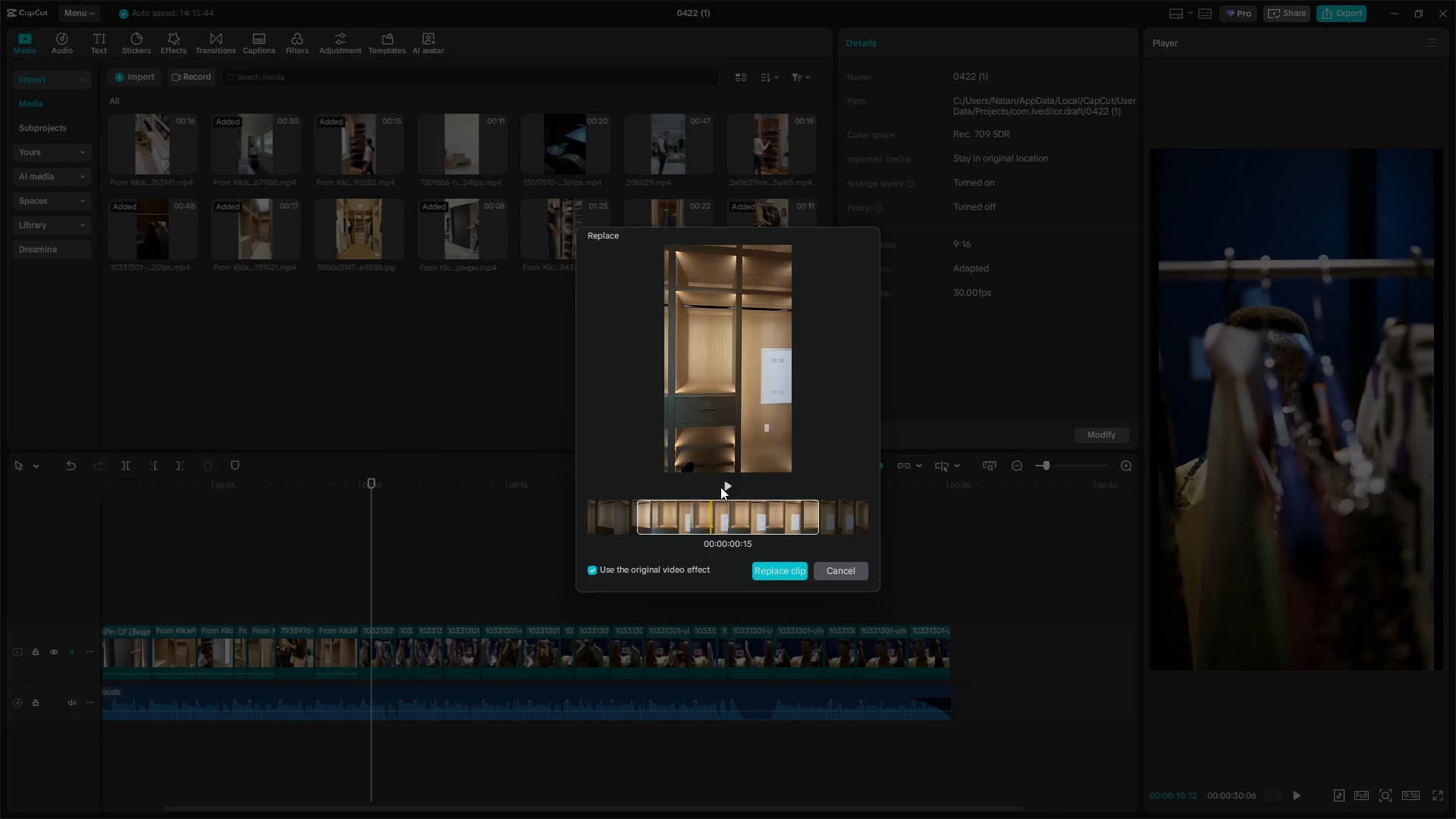 
left_click([731, 482])
 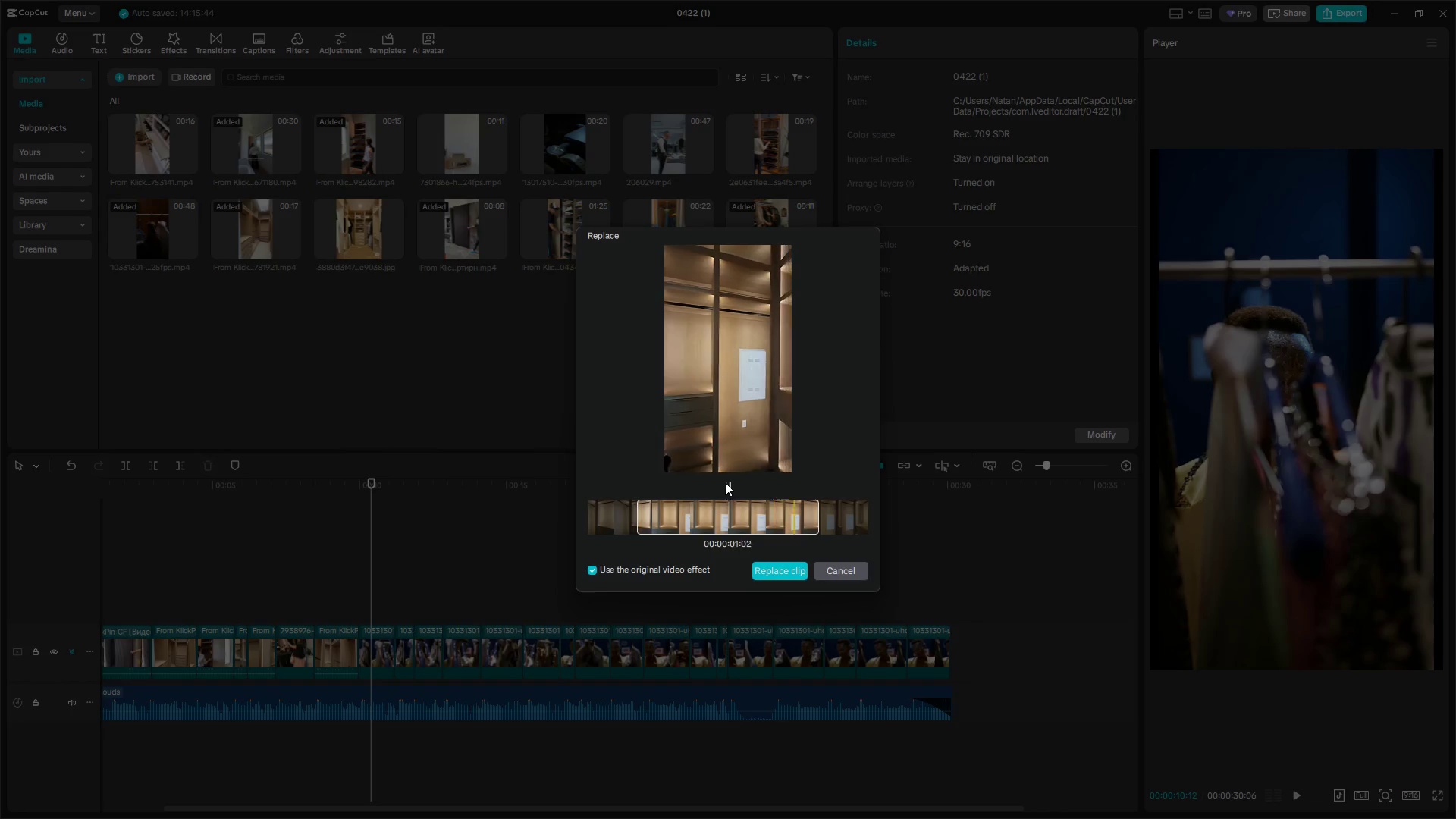 
left_click_drag(start_coordinate=[738, 519], to_coordinate=[619, 519])
 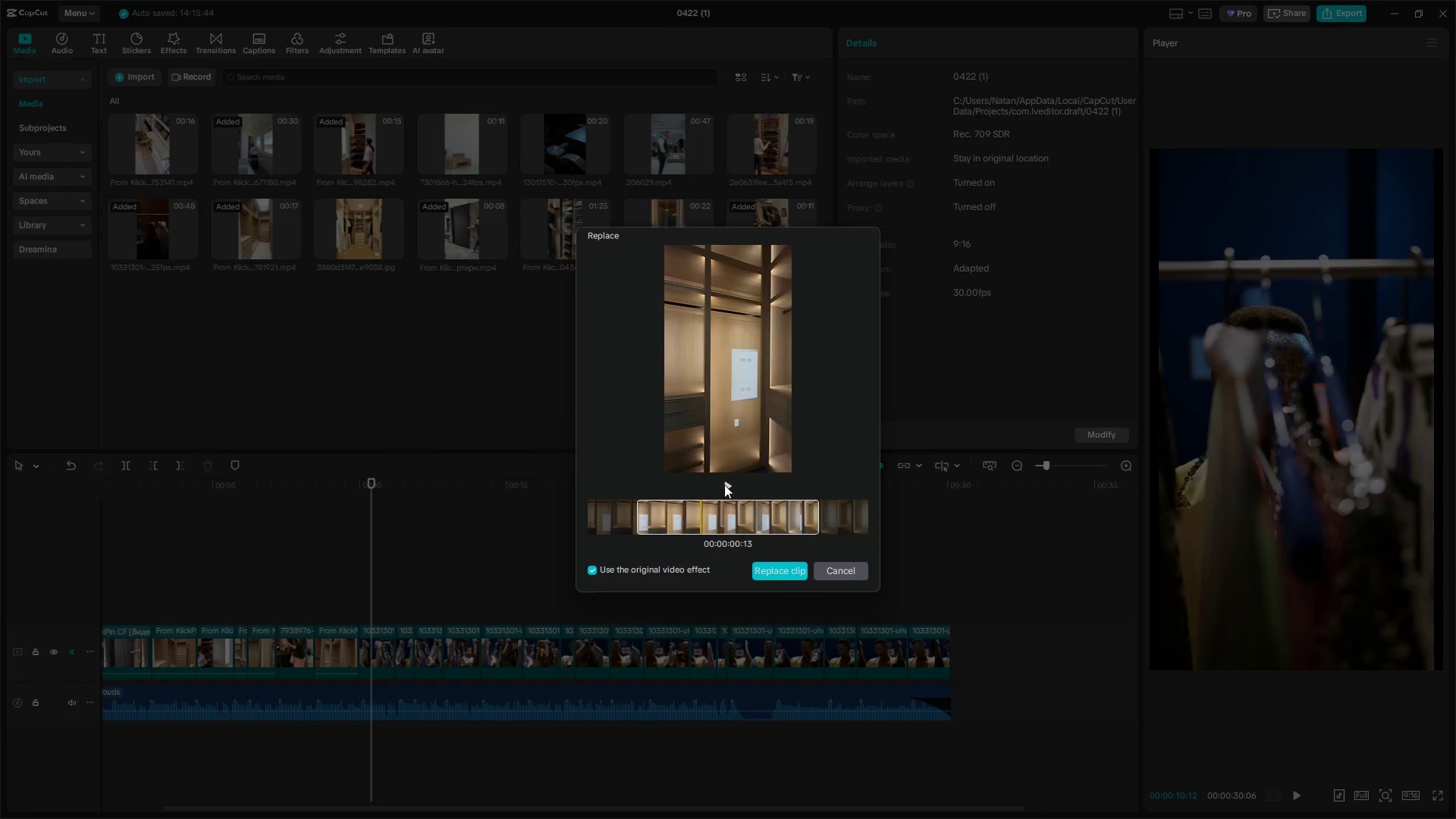 
left_click([724, 482])
 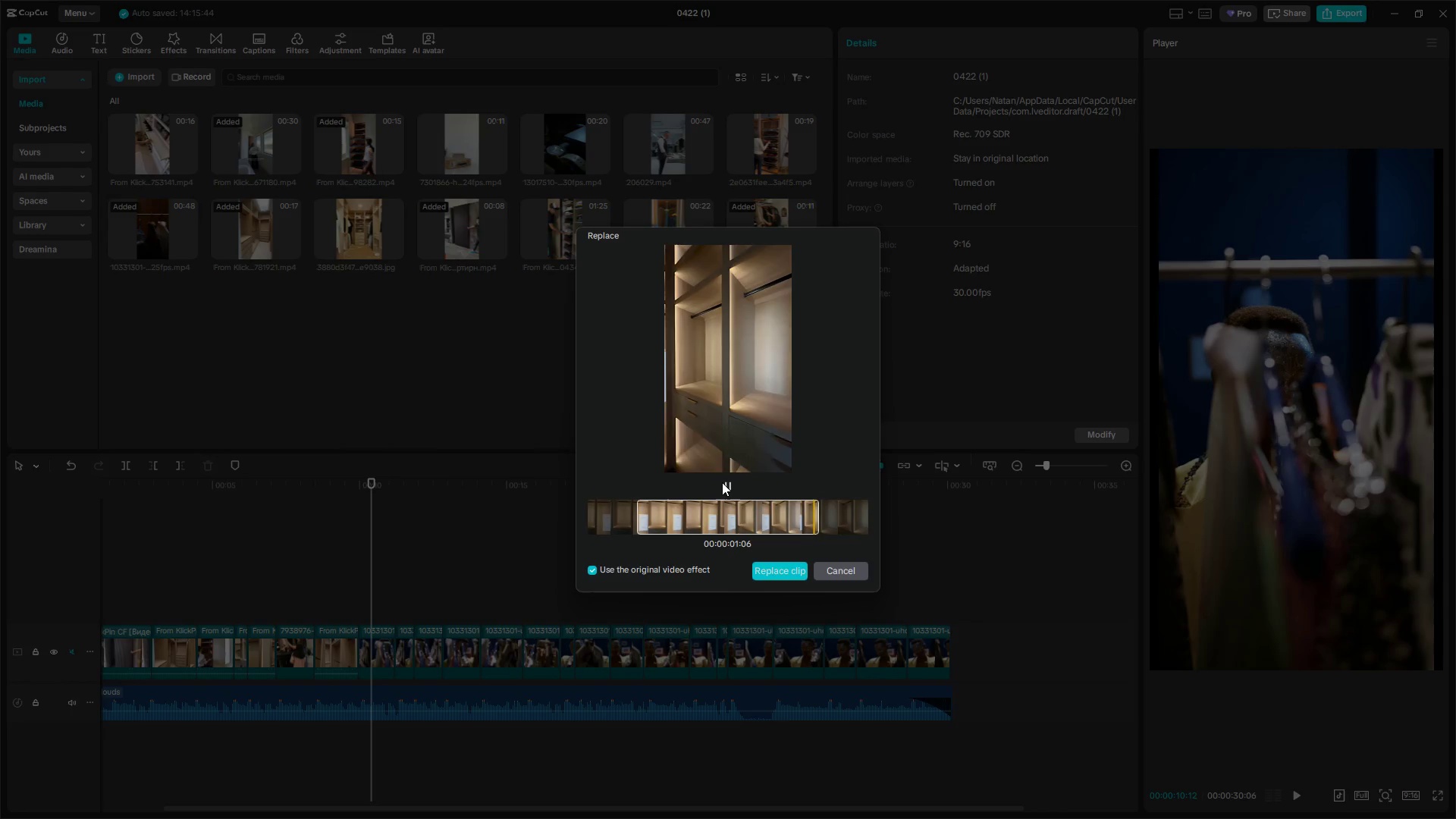 
left_click_drag(start_coordinate=[710, 519], to_coordinate=[743, 522])
 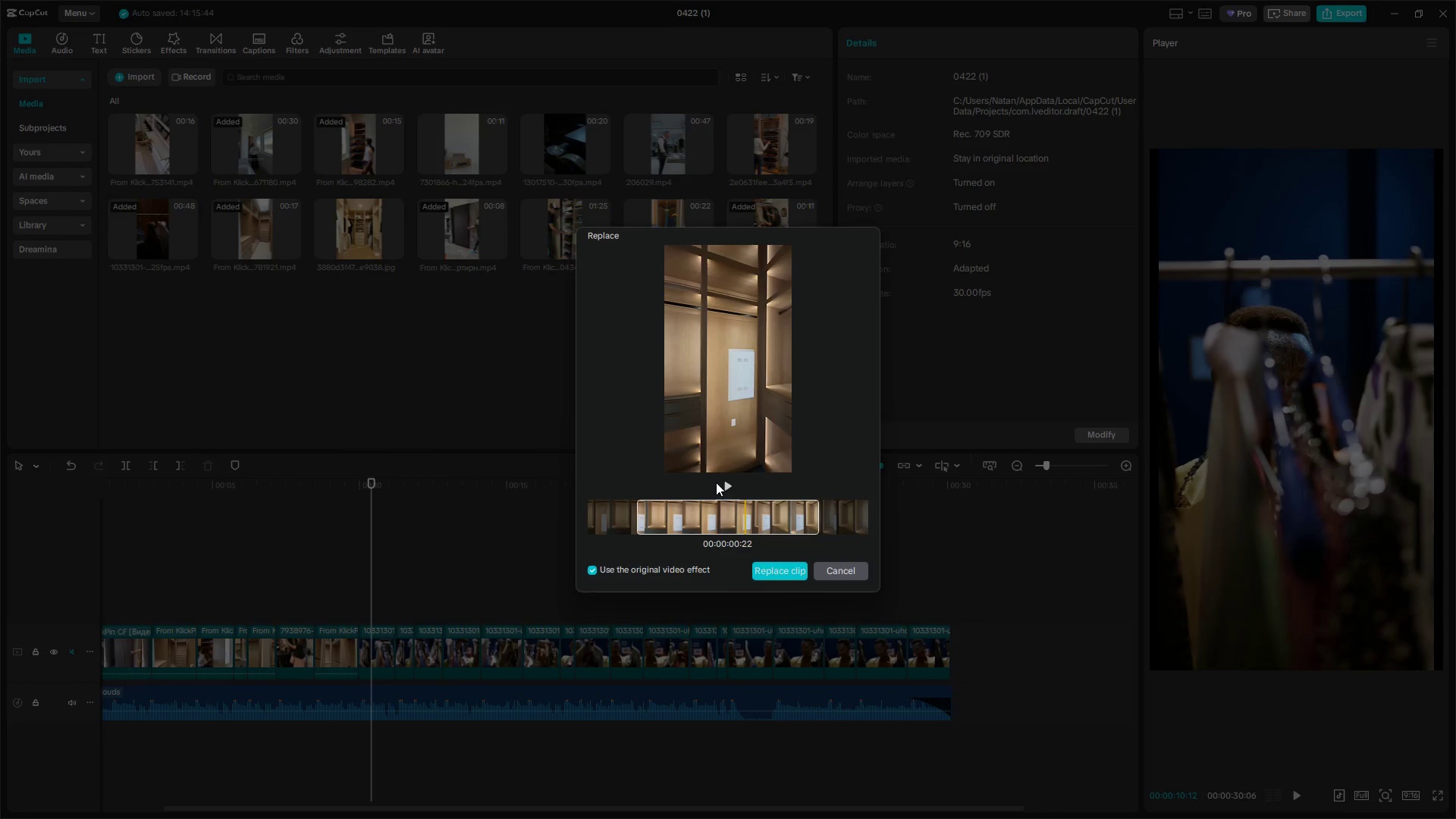 
double_click([723, 483])
 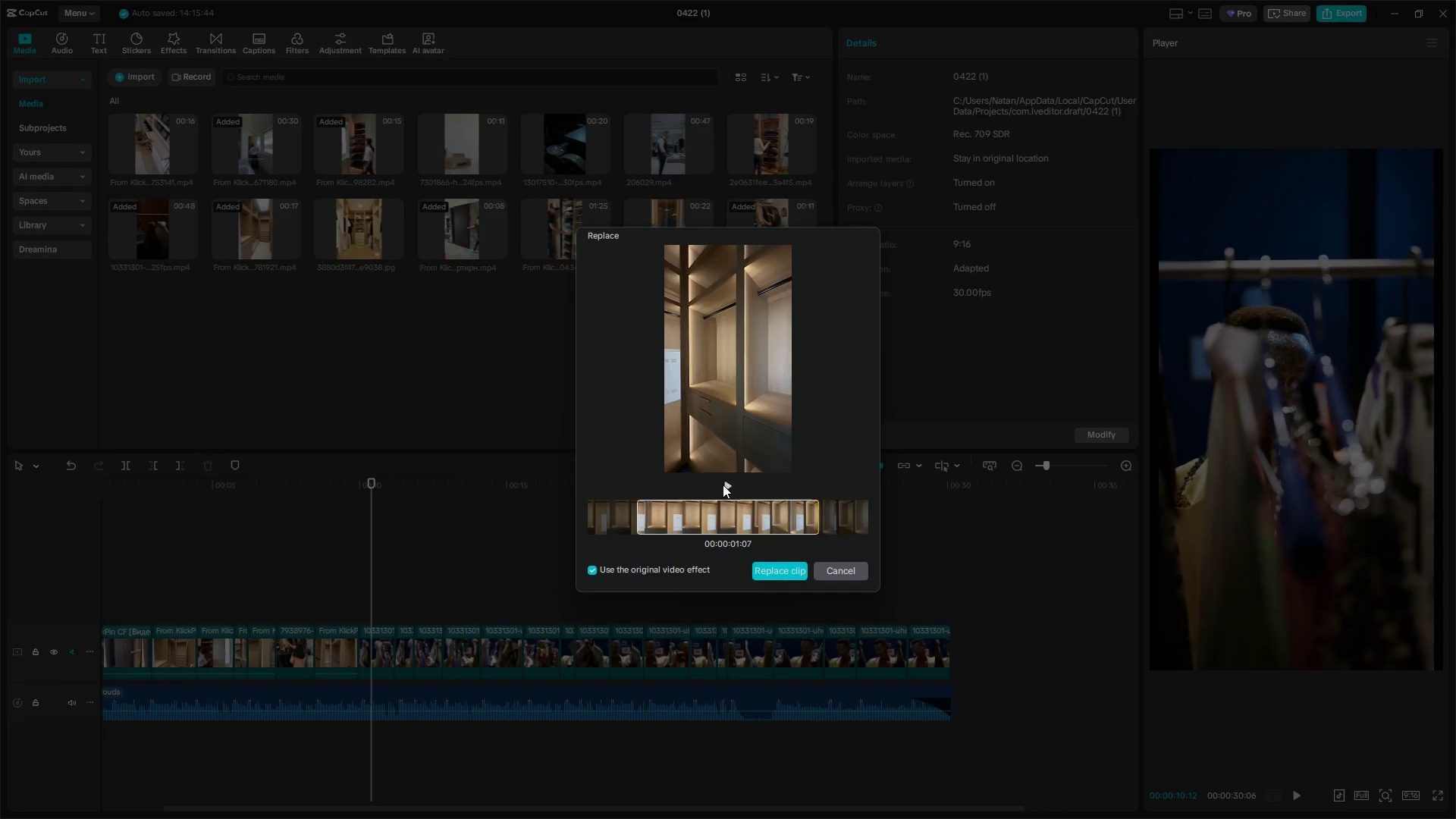 
left_click_drag(start_coordinate=[712, 529], to_coordinate=[801, 529])
 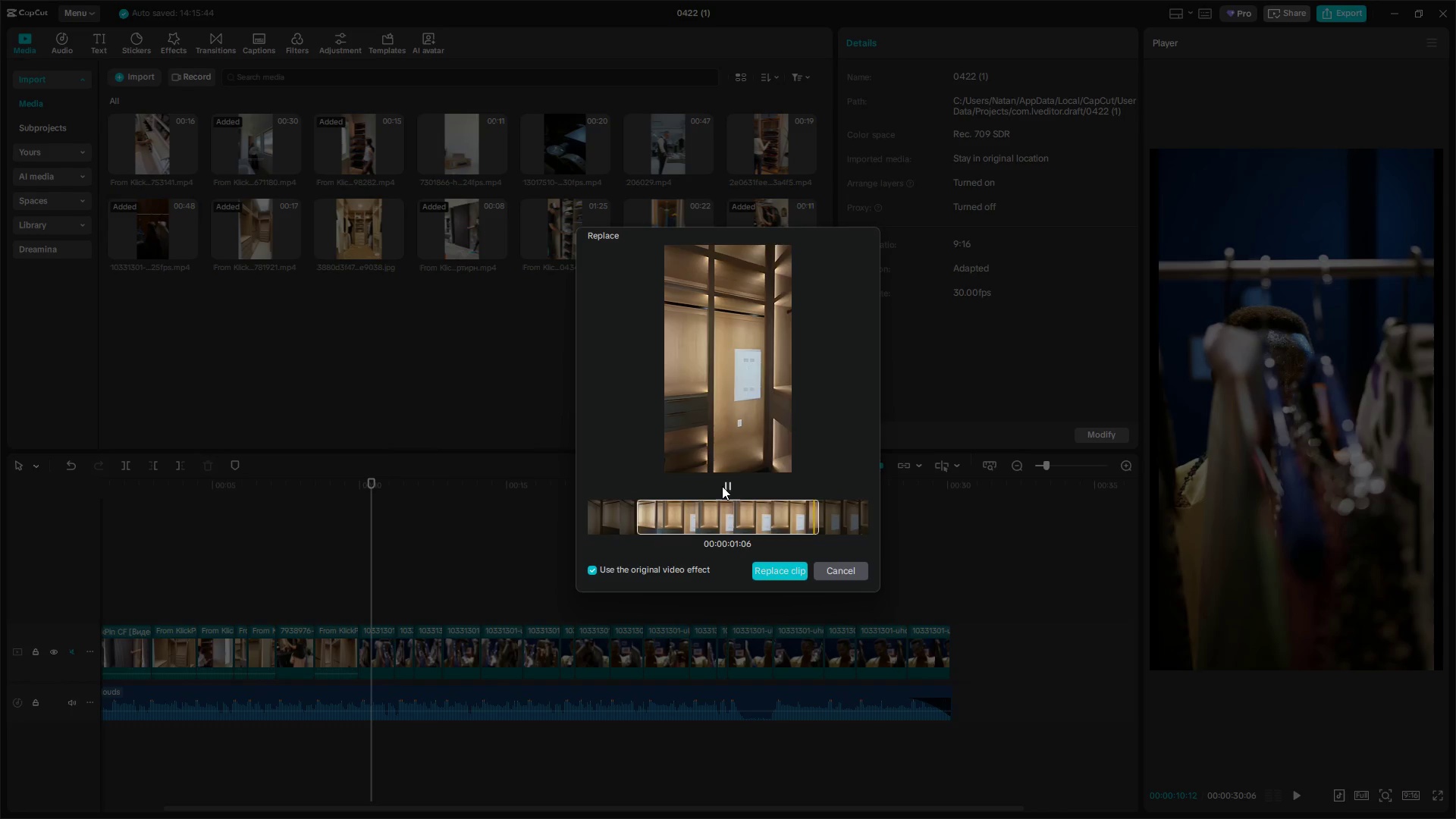 
left_click([722, 486])
 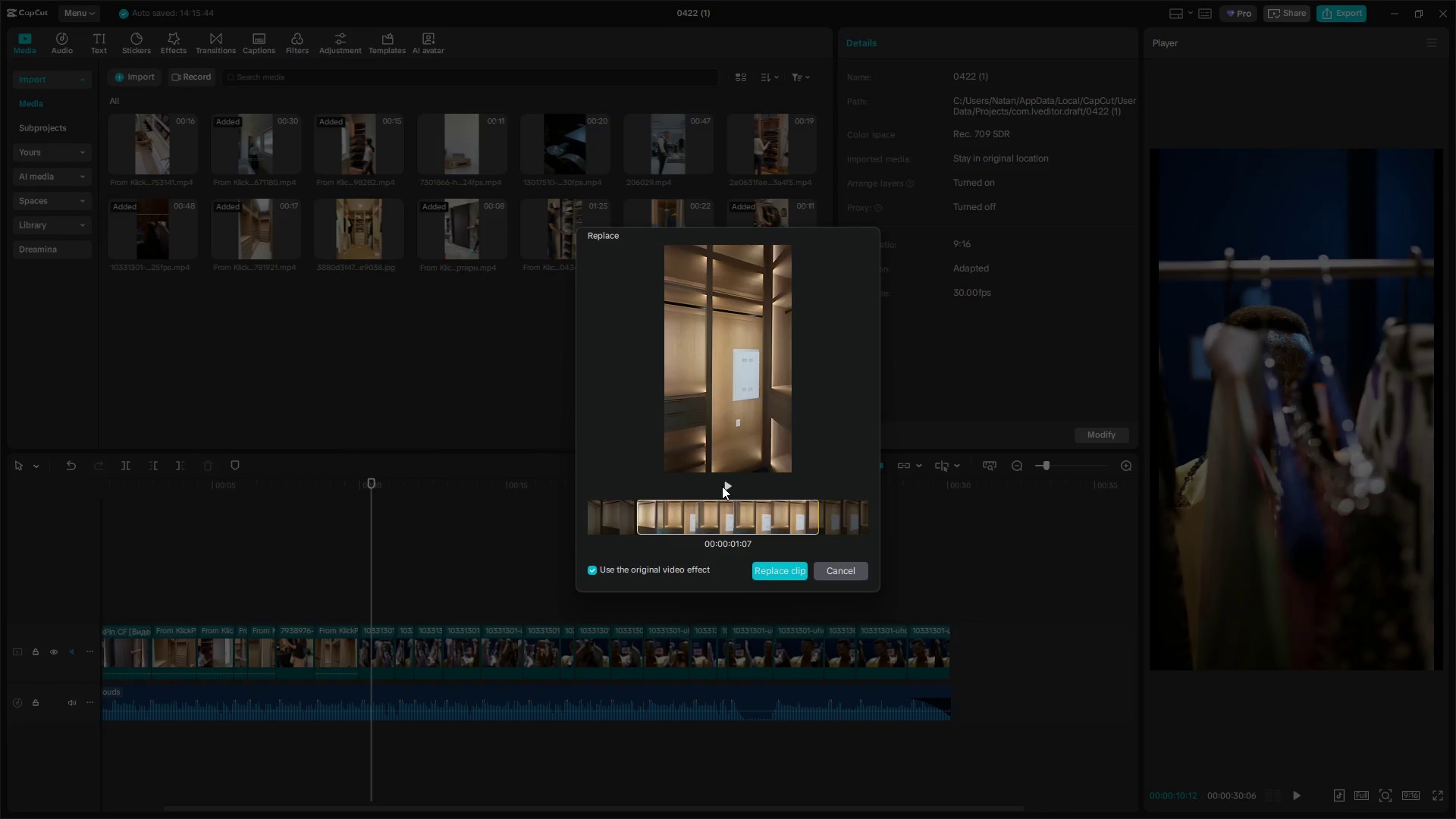 
left_click([781, 569])
 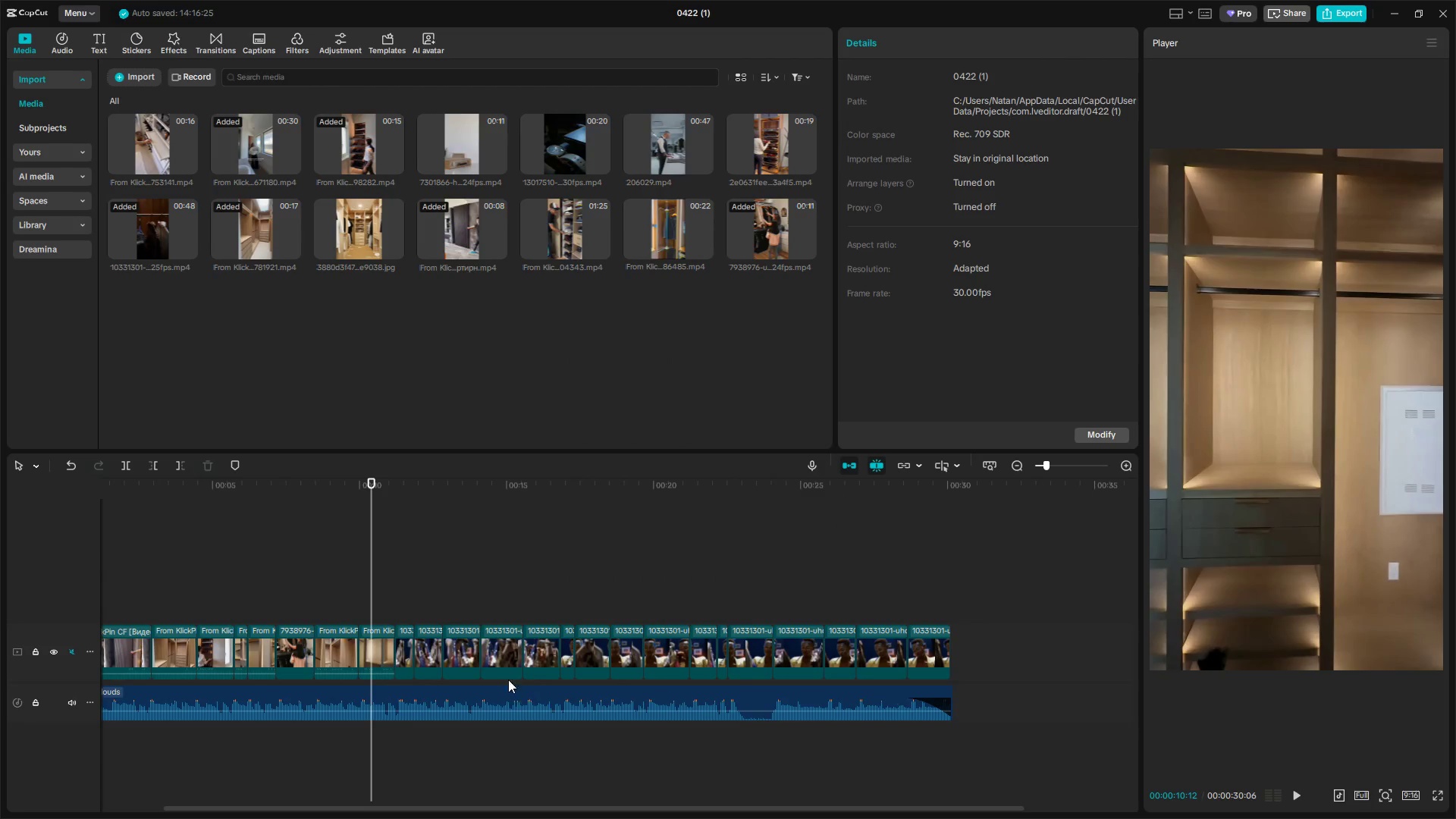 
left_click([339, 607])
 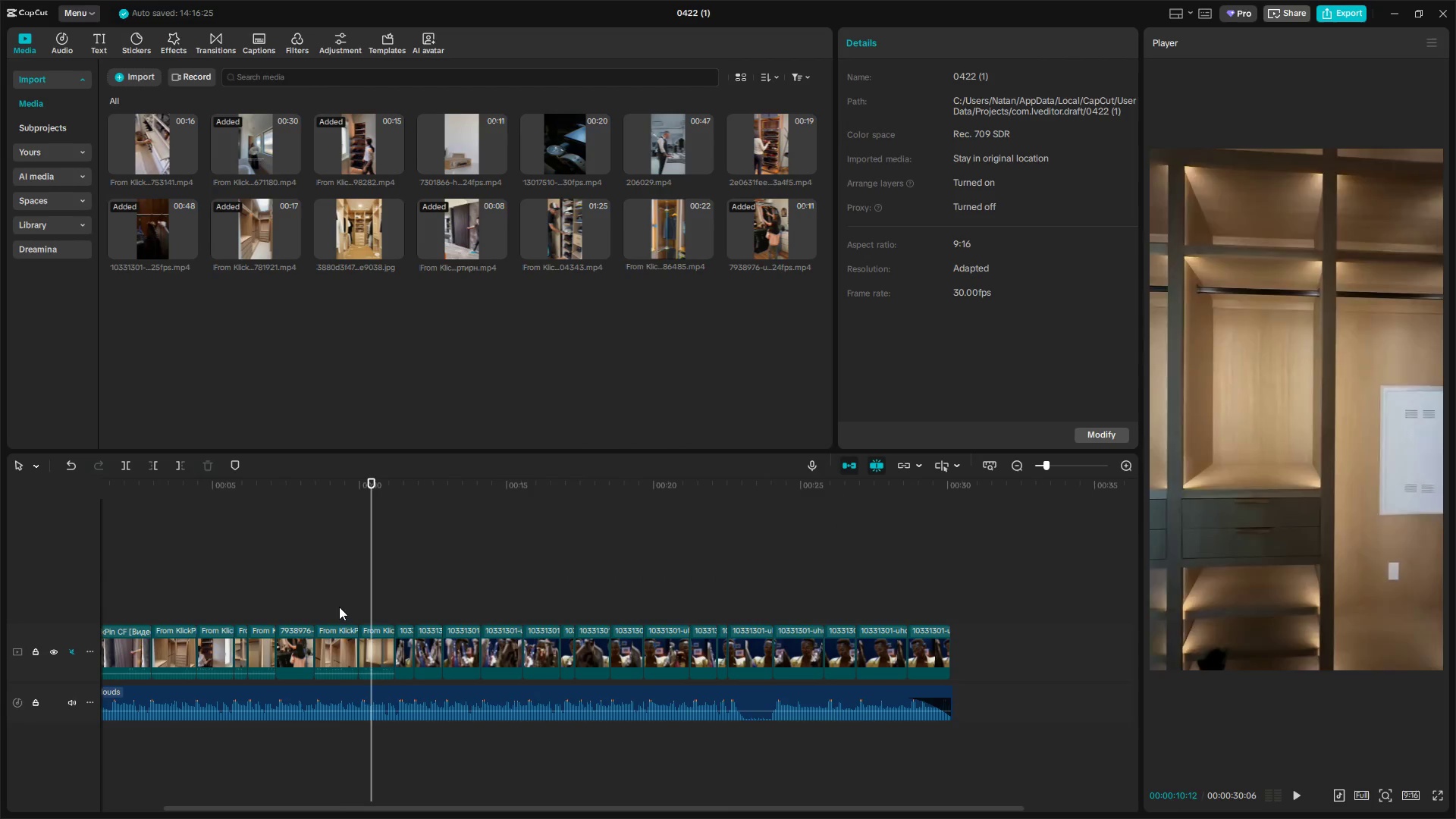 
key(Alt+Space)
 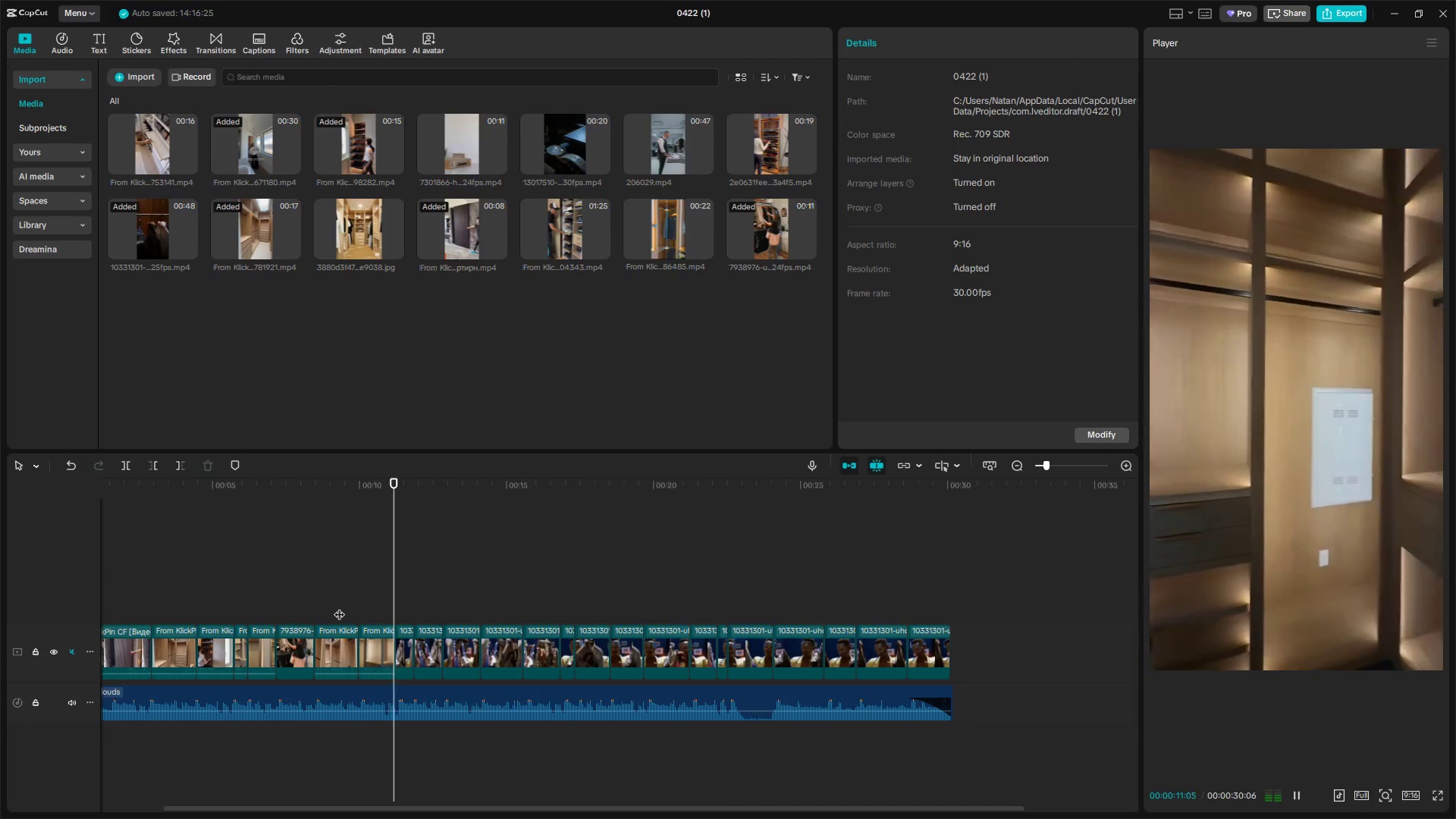 
key(Alt+Space)
 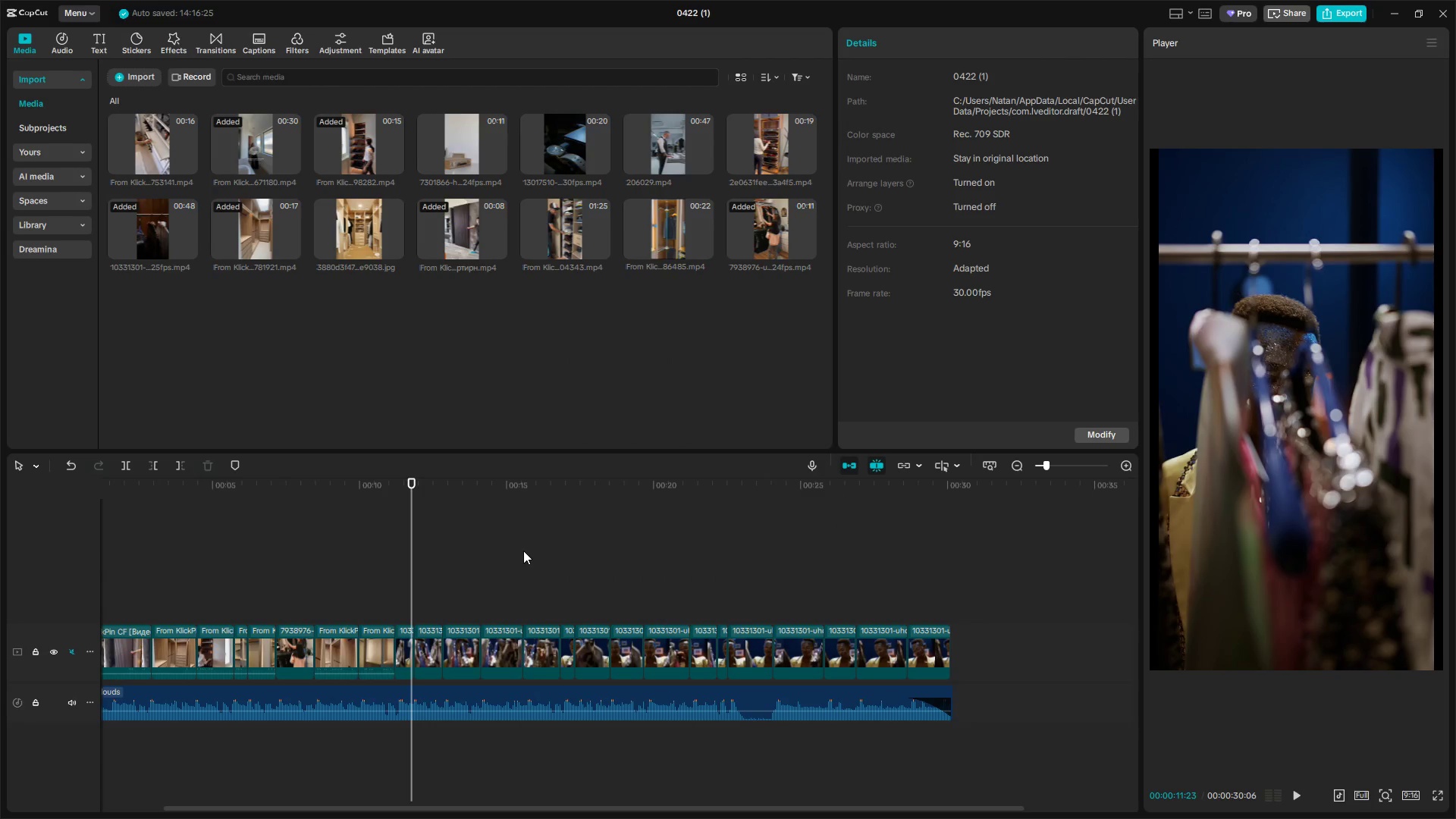 
key(Alt+Space)
 